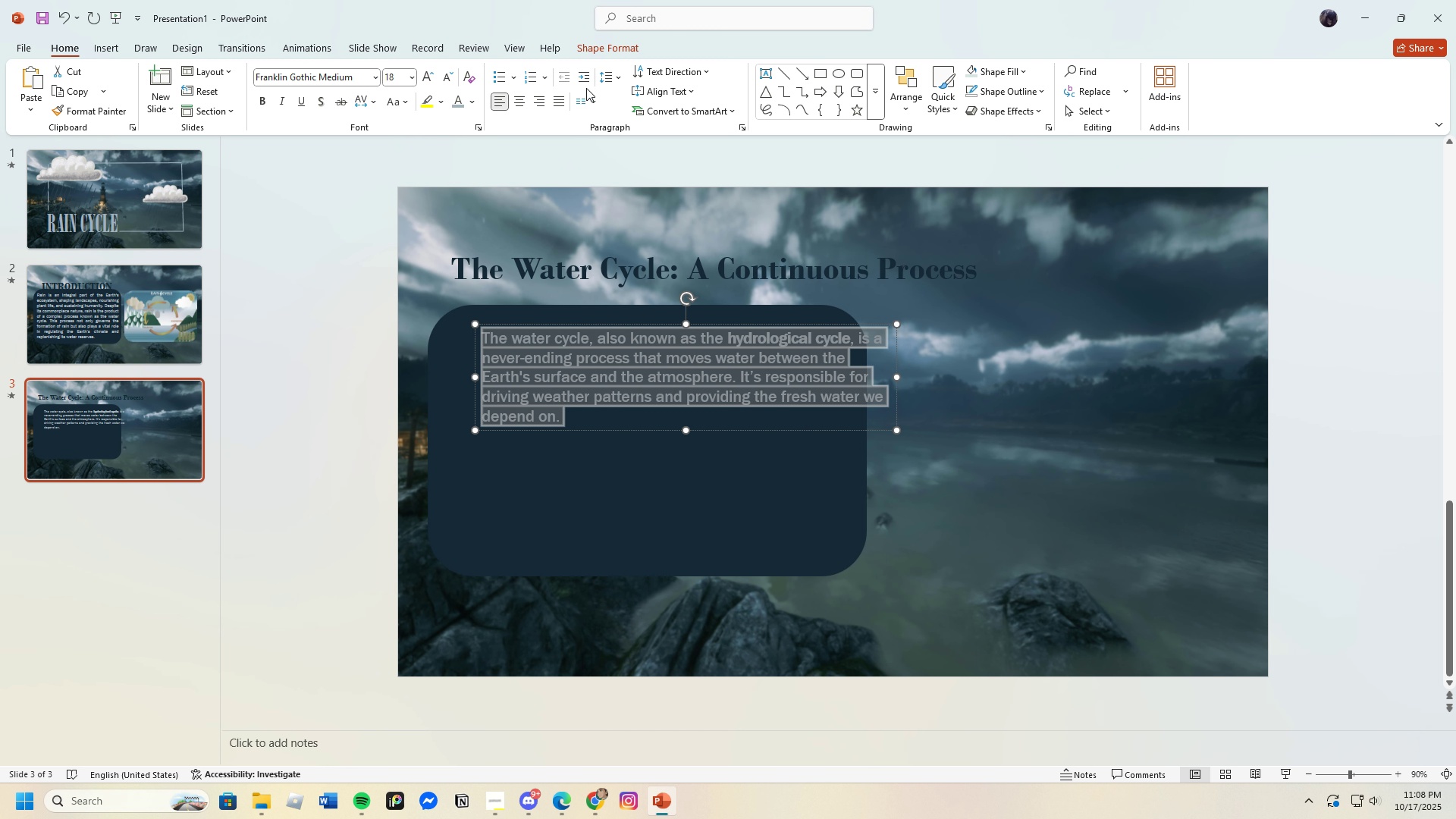 
left_click([564, 104])
 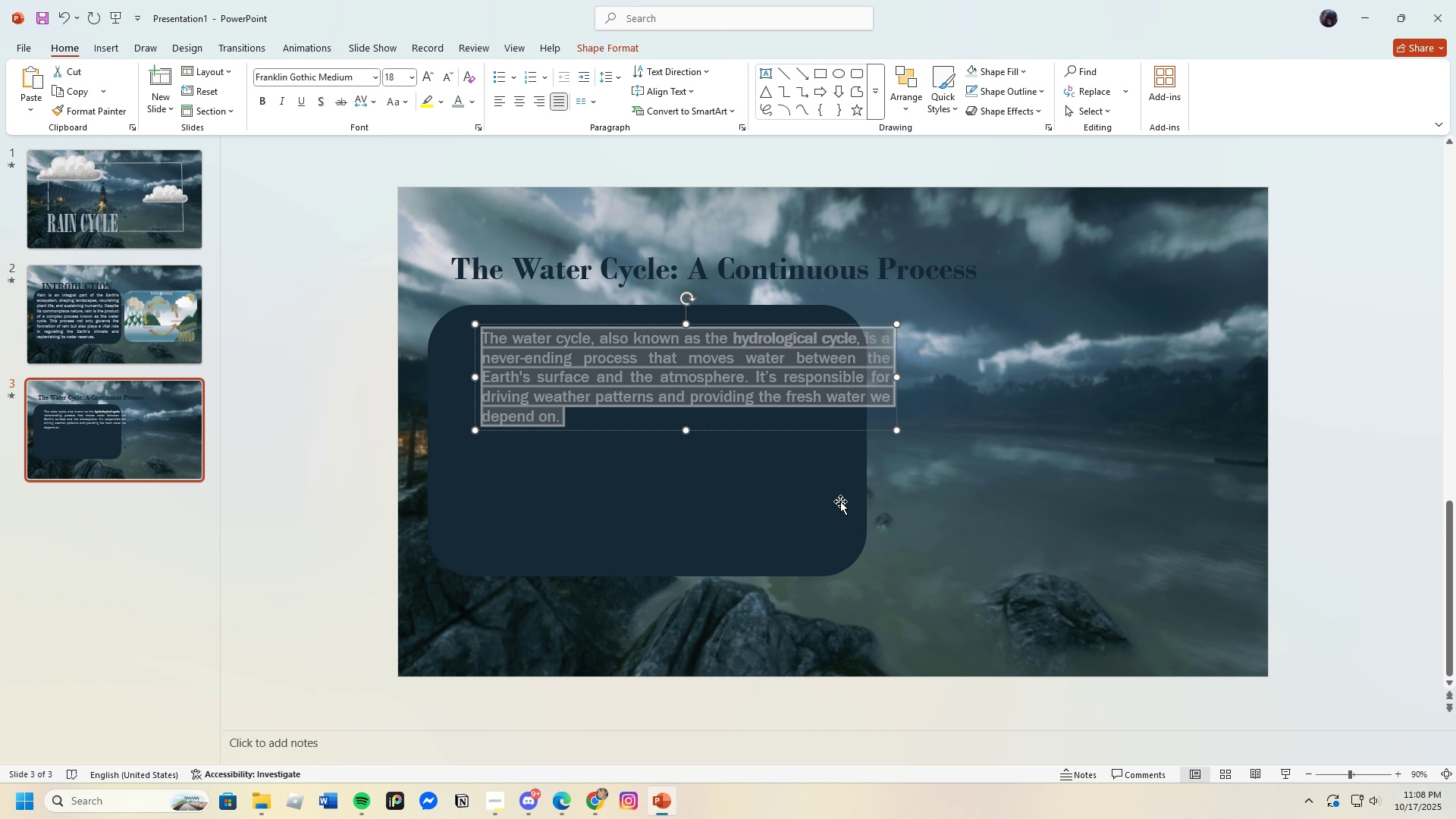 
left_click([840, 501])
 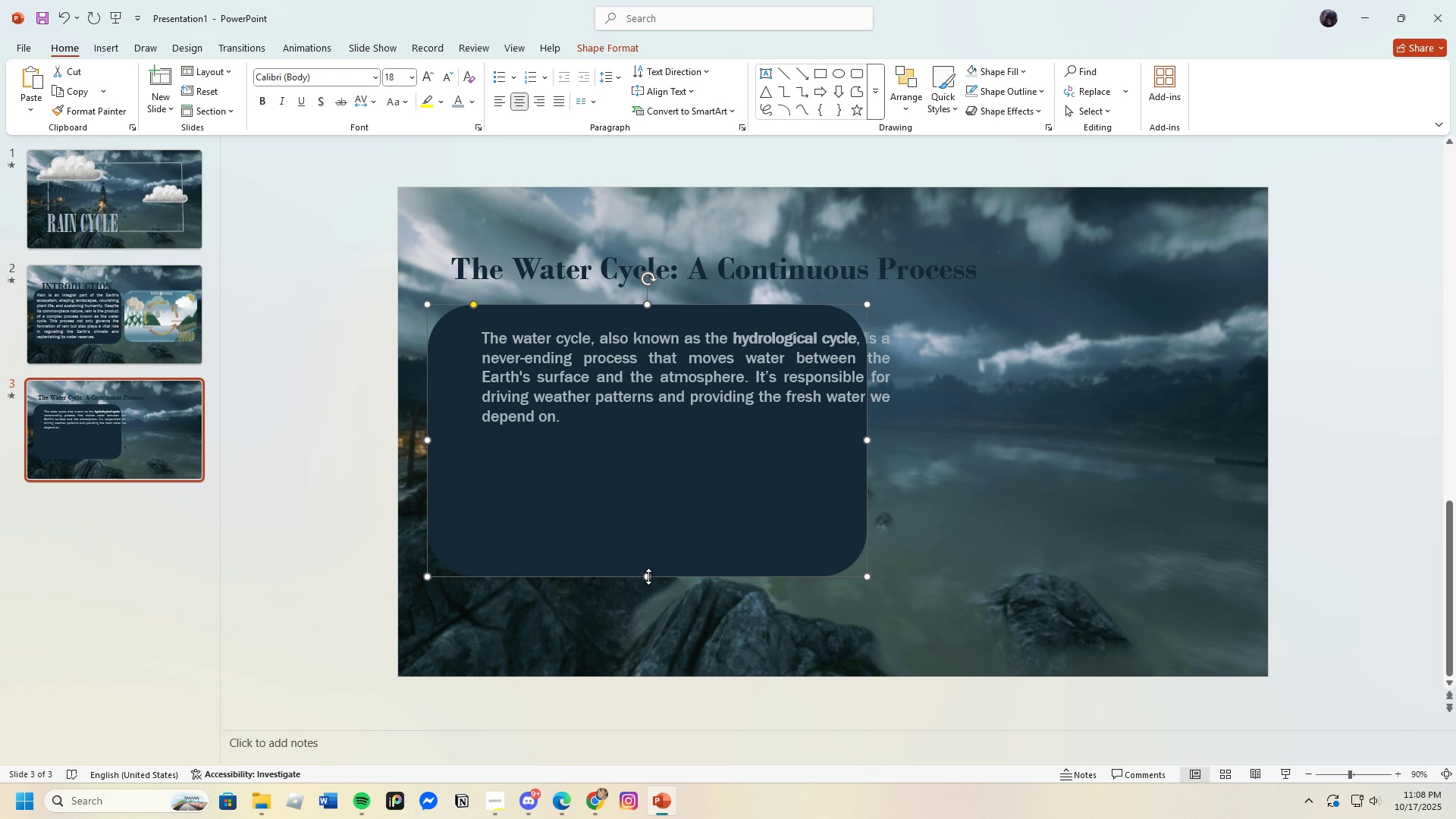 
left_click_drag(start_coordinate=[646, 576], to_coordinate=[698, 431])
 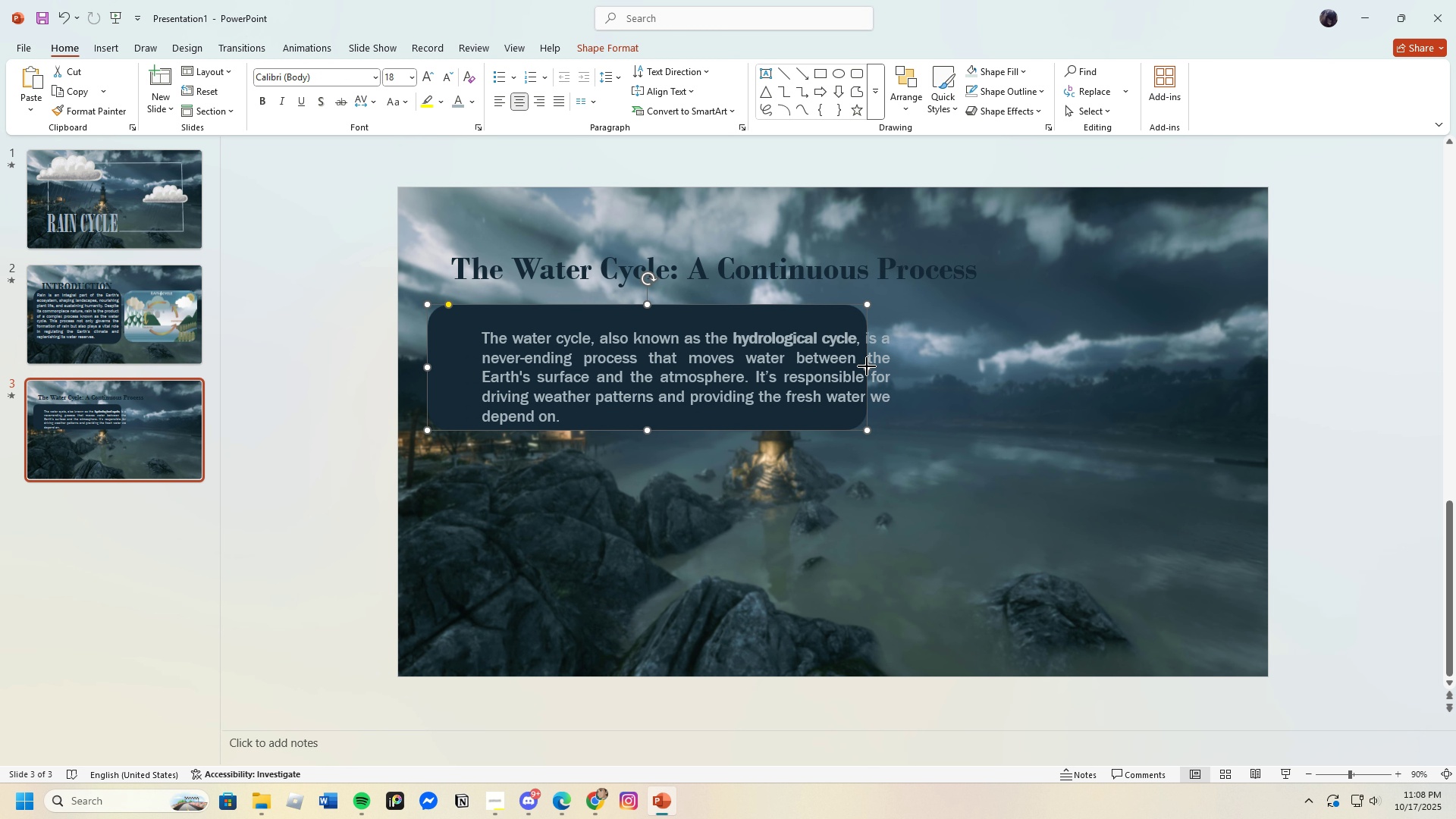 
left_click_drag(start_coordinate=[864, 366], to_coordinate=[960, 368])
 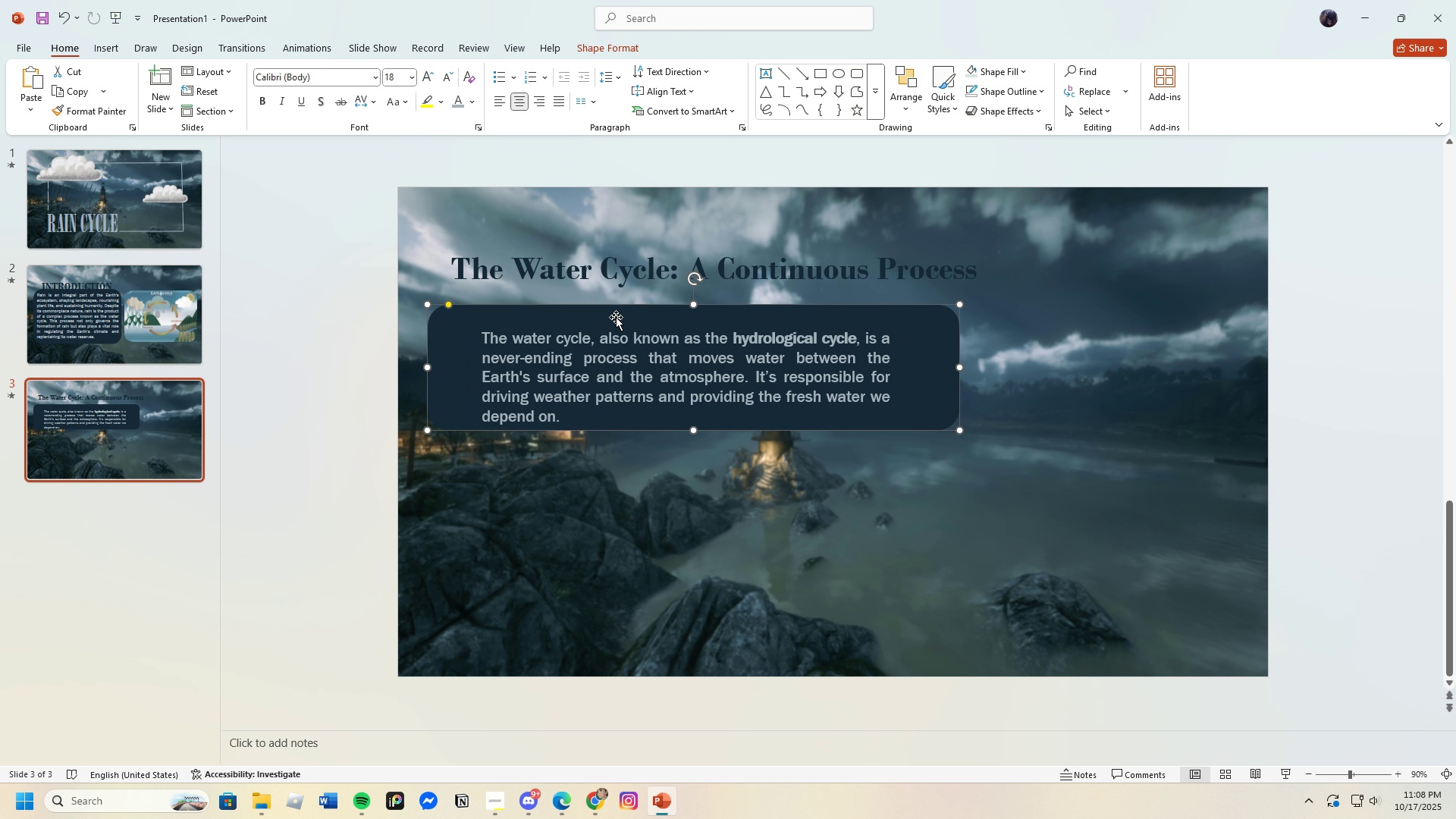 
left_click_drag(start_coordinate=[619, 319], to_coordinate=[646, 293])
 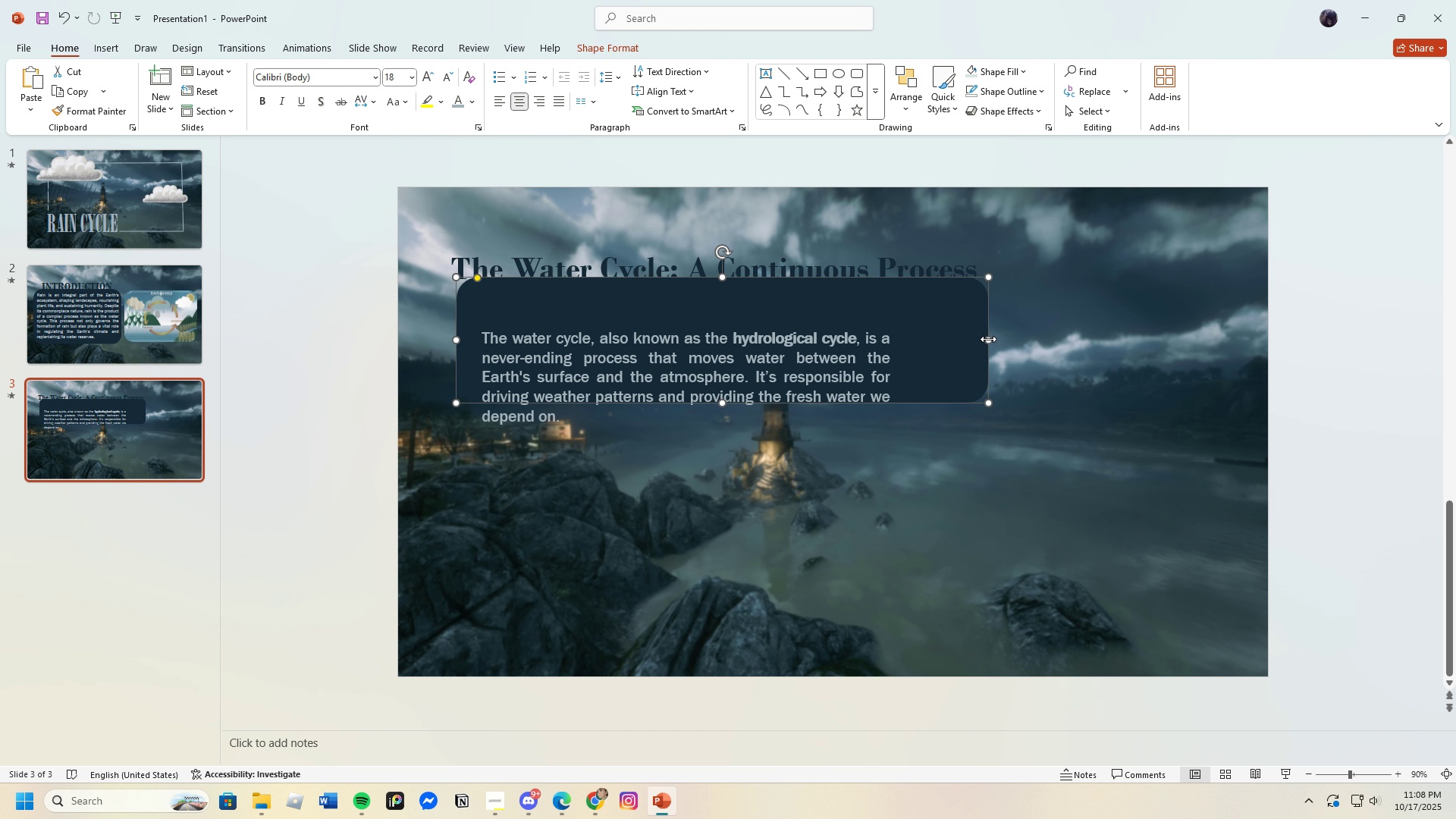 
left_click_drag(start_coordinate=[988, 338], to_coordinate=[993, 337])
 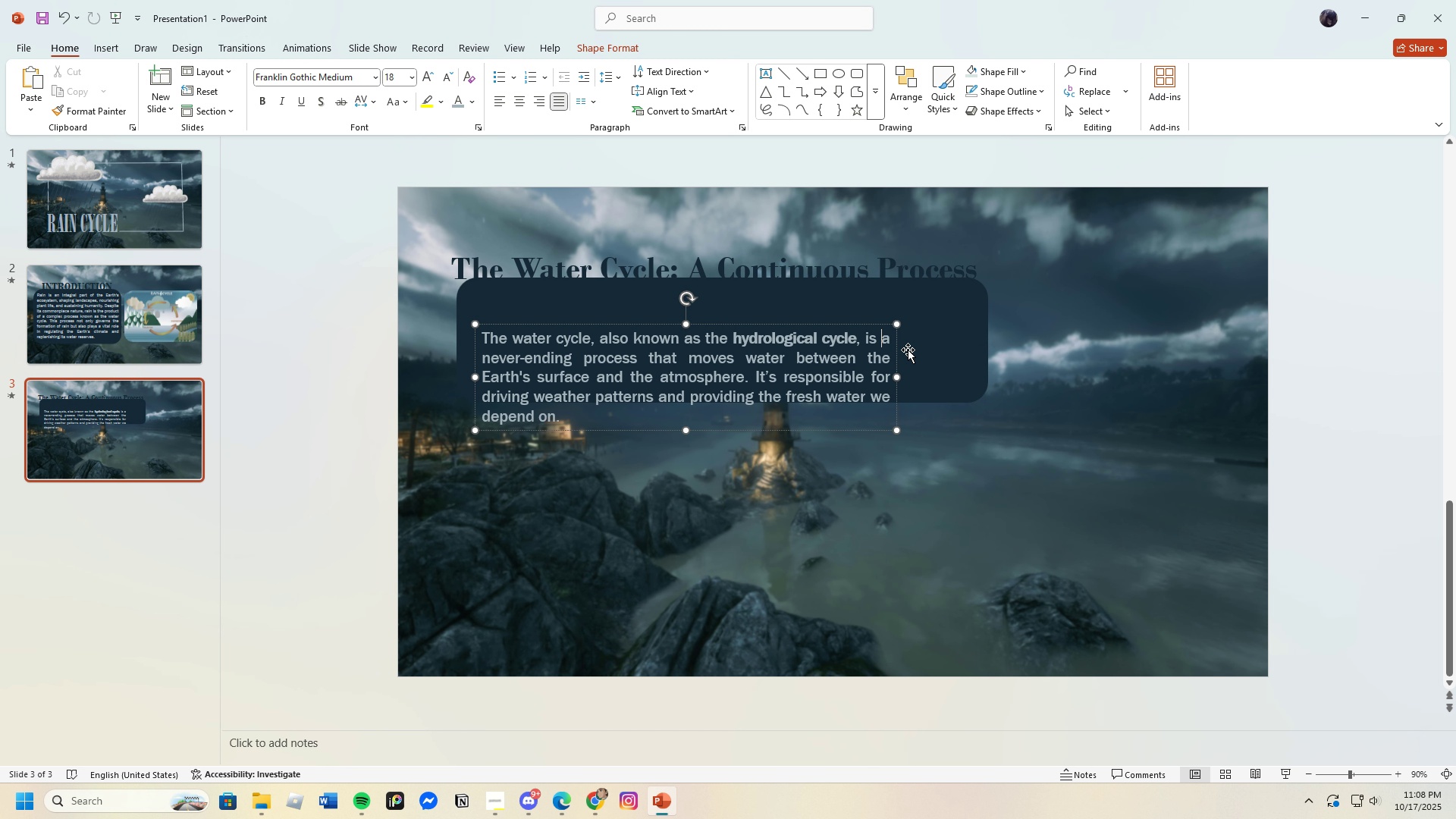 
double_click([1016, 479])
 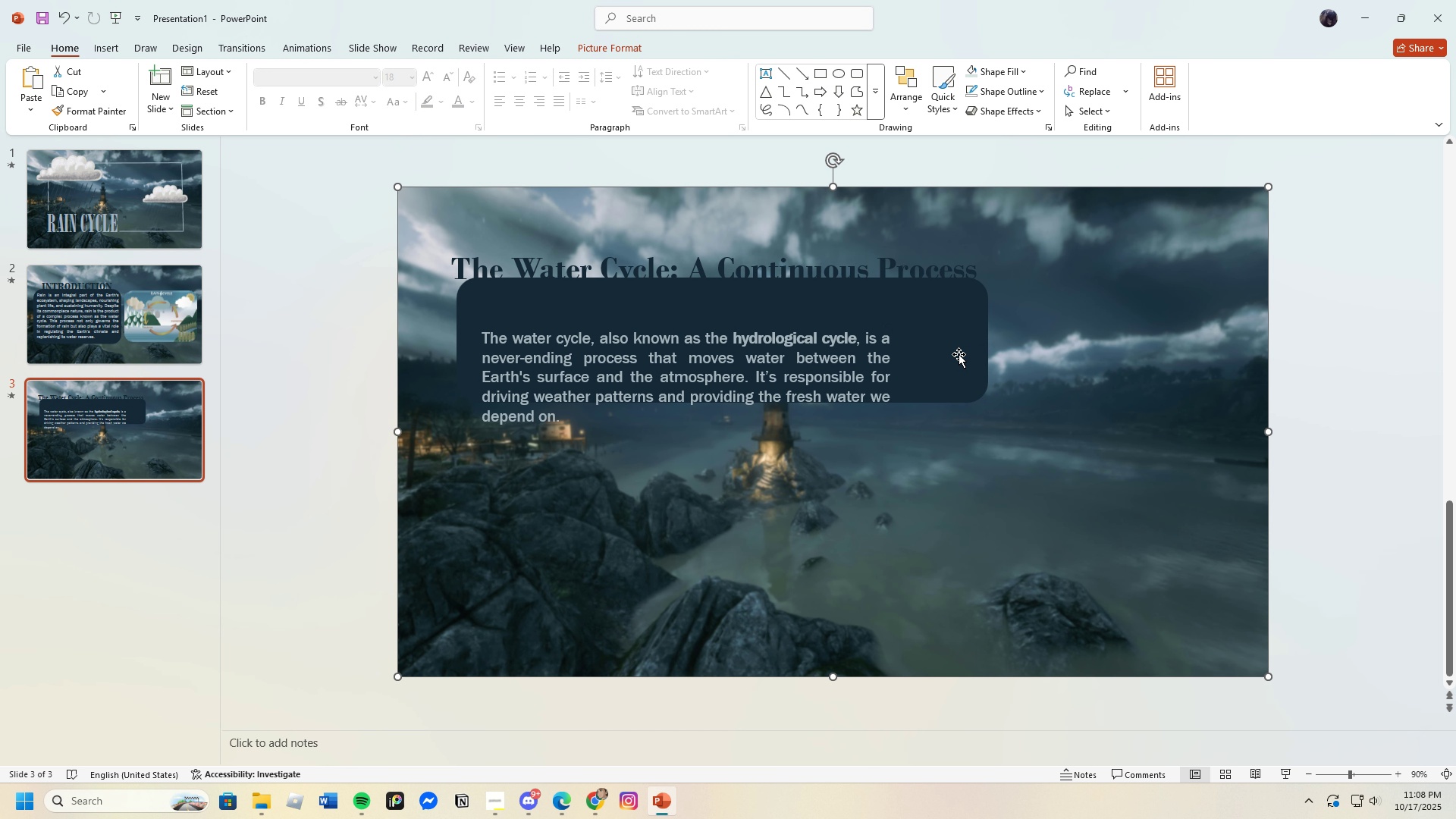 
left_click_drag(start_coordinate=[959, 354], to_coordinate=[952, 354])
 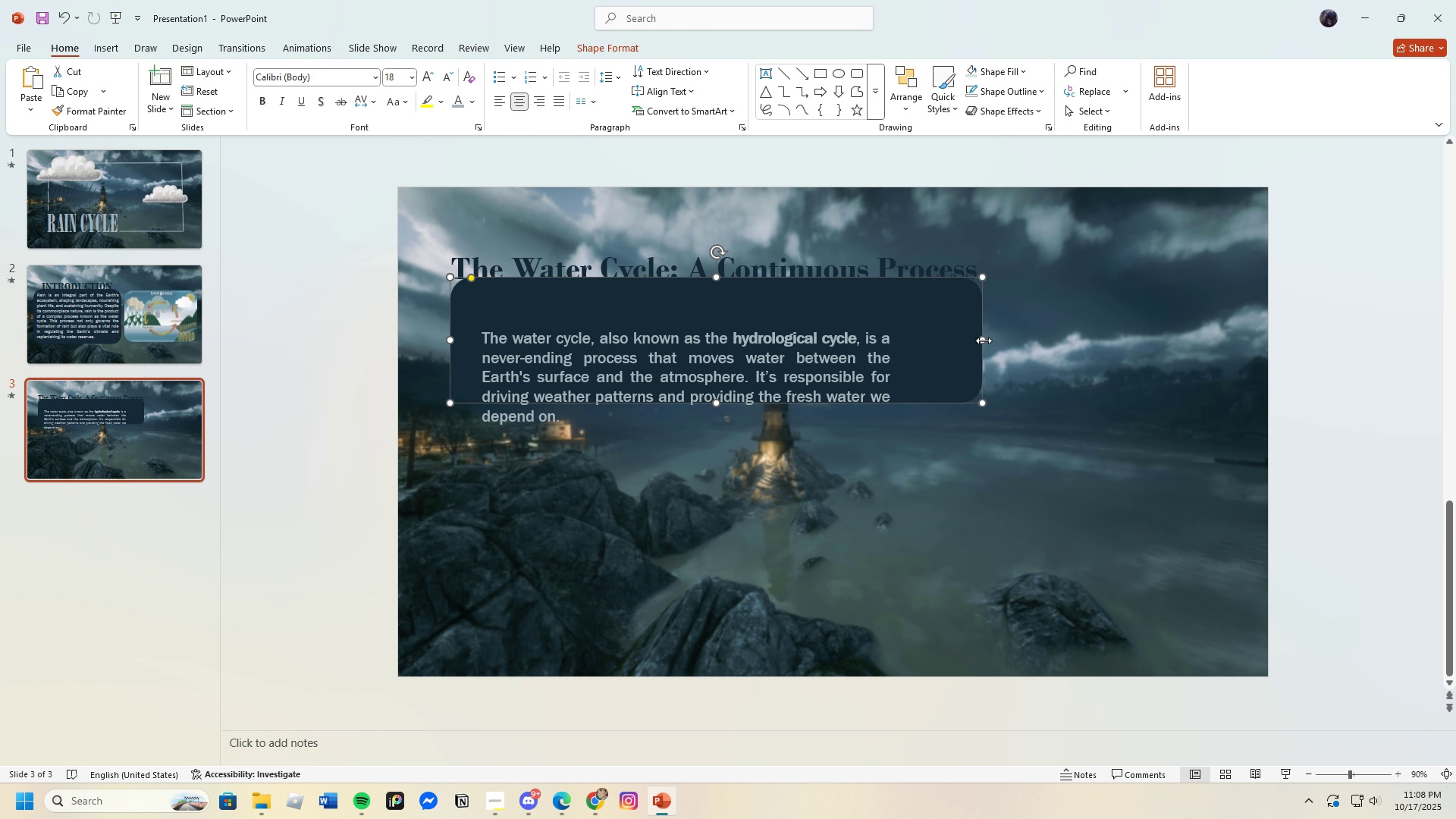 
left_click_drag(start_coordinate=[983, 340], to_coordinate=[999, 342])
 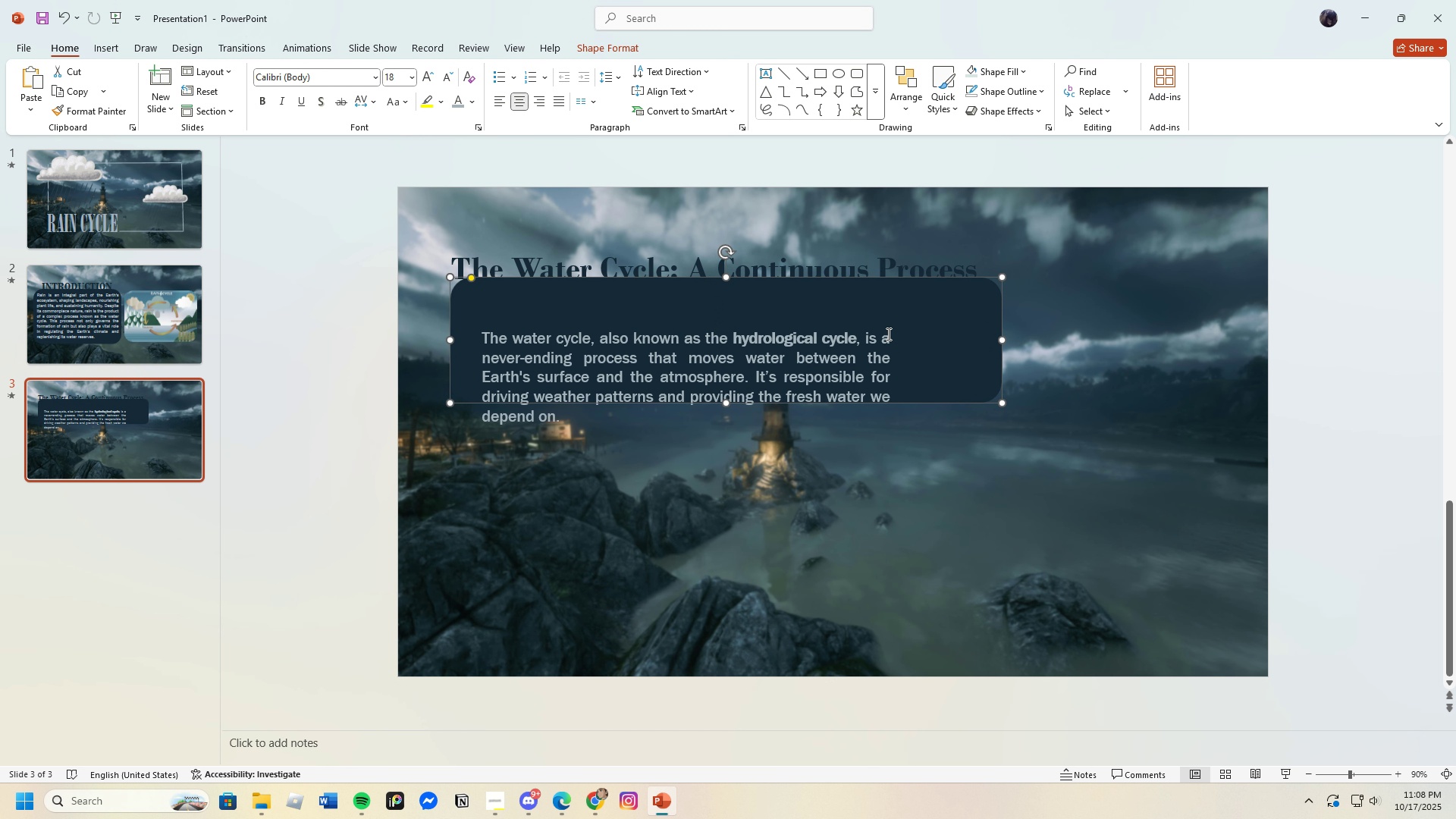 
left_click_drag(start_coordinate=[887, 334], to_coordinate=[891, 336])
 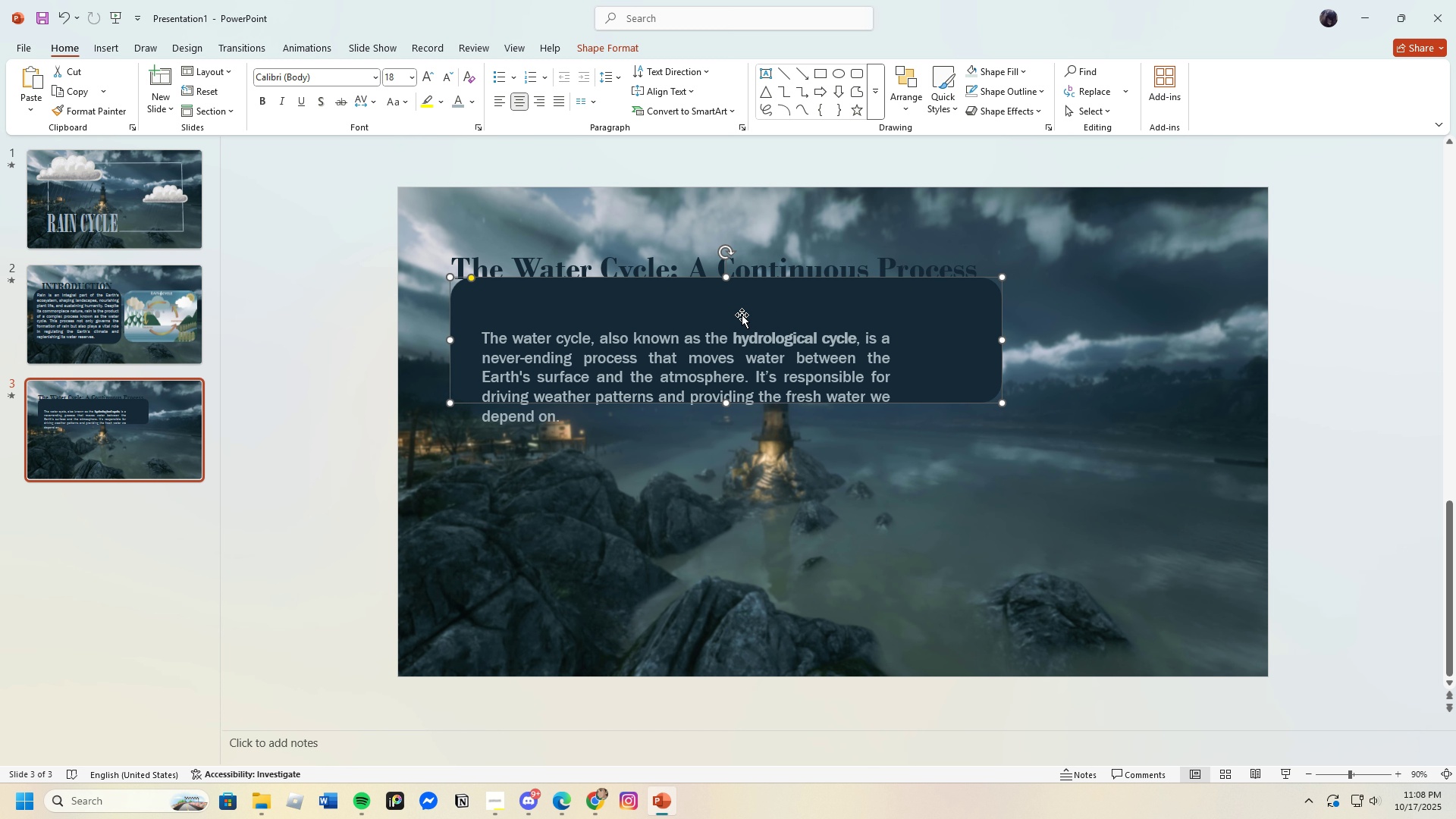 
left_click_drag(start_coordinate=[739, 309], to_coordinate=[729, 319])
 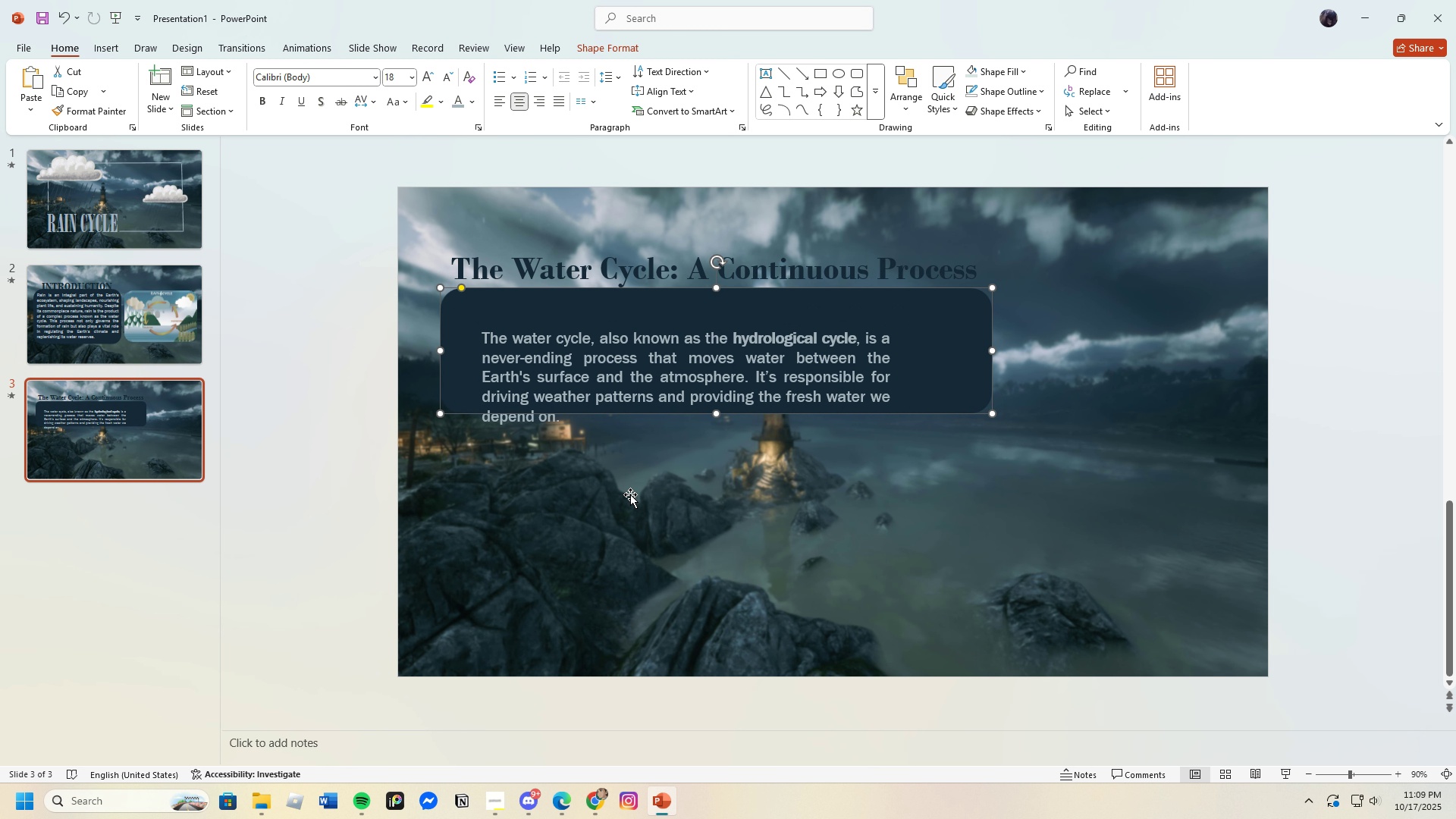 
left_click([630, 494])
 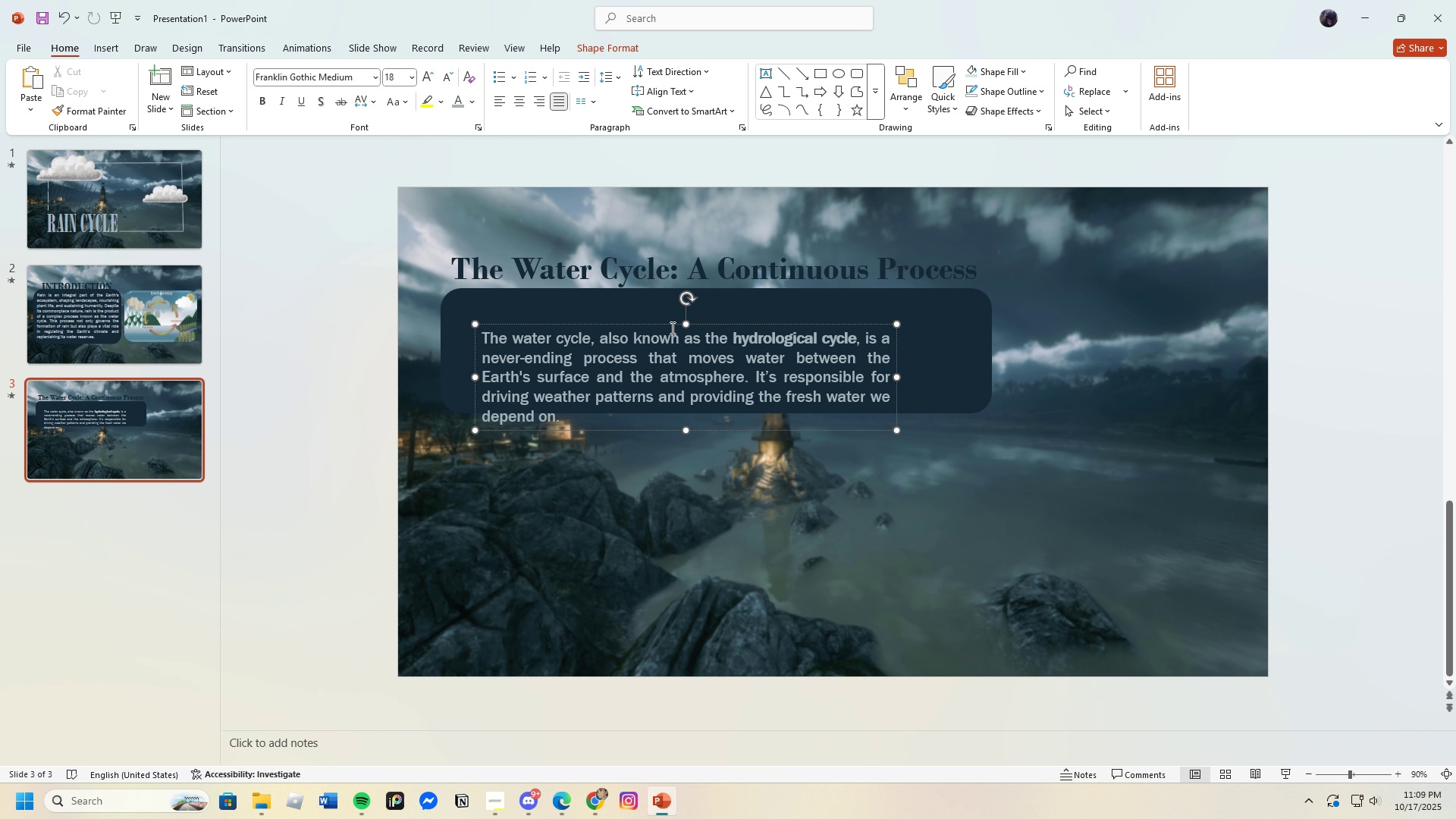 
left_click_drag(start_coordinate=[676, 325], to_coordinate=[684, 297])
 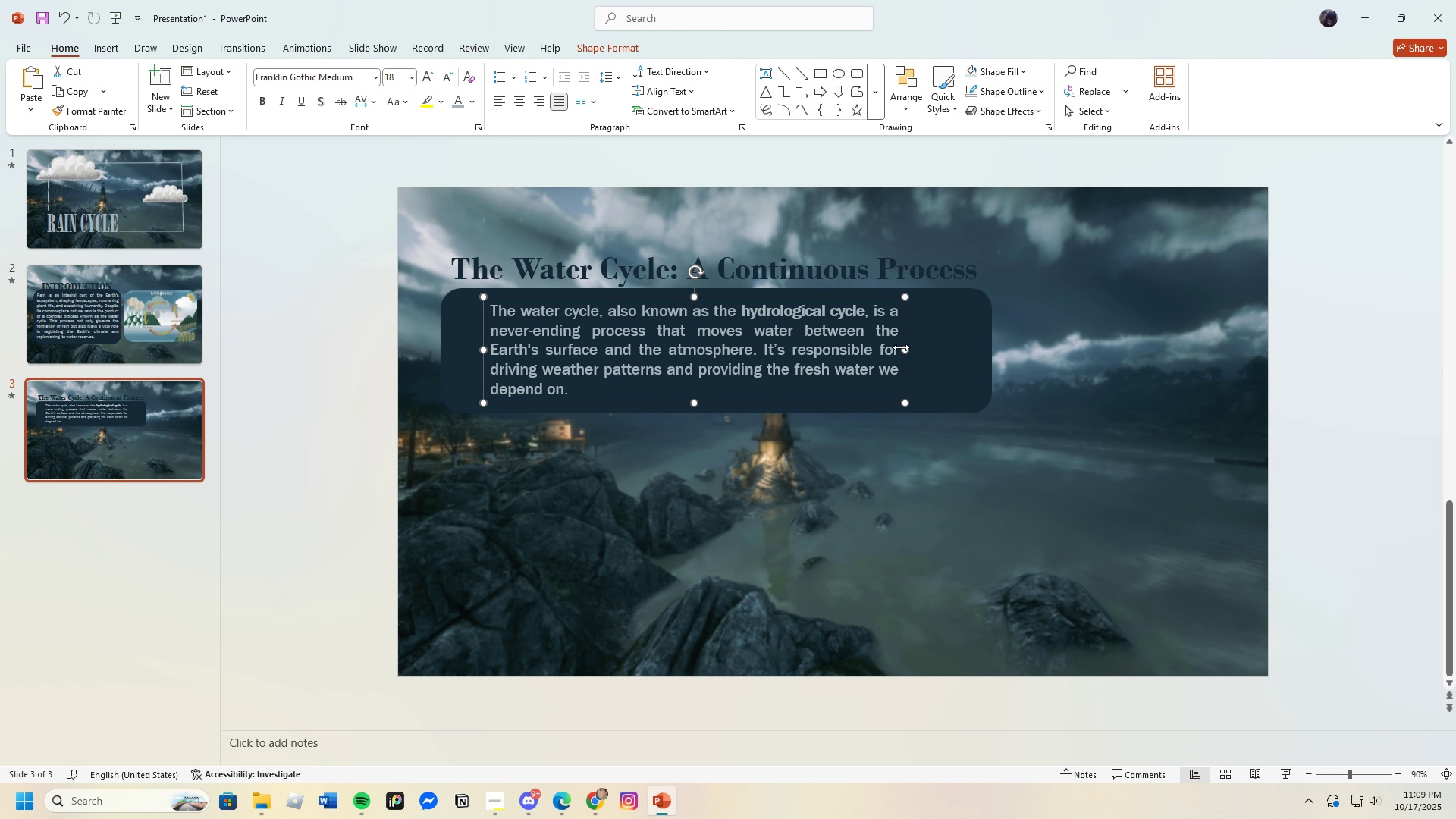 
left_click_drag(start_coordinate=[909, 348], to_coordinate=[981, 359])
 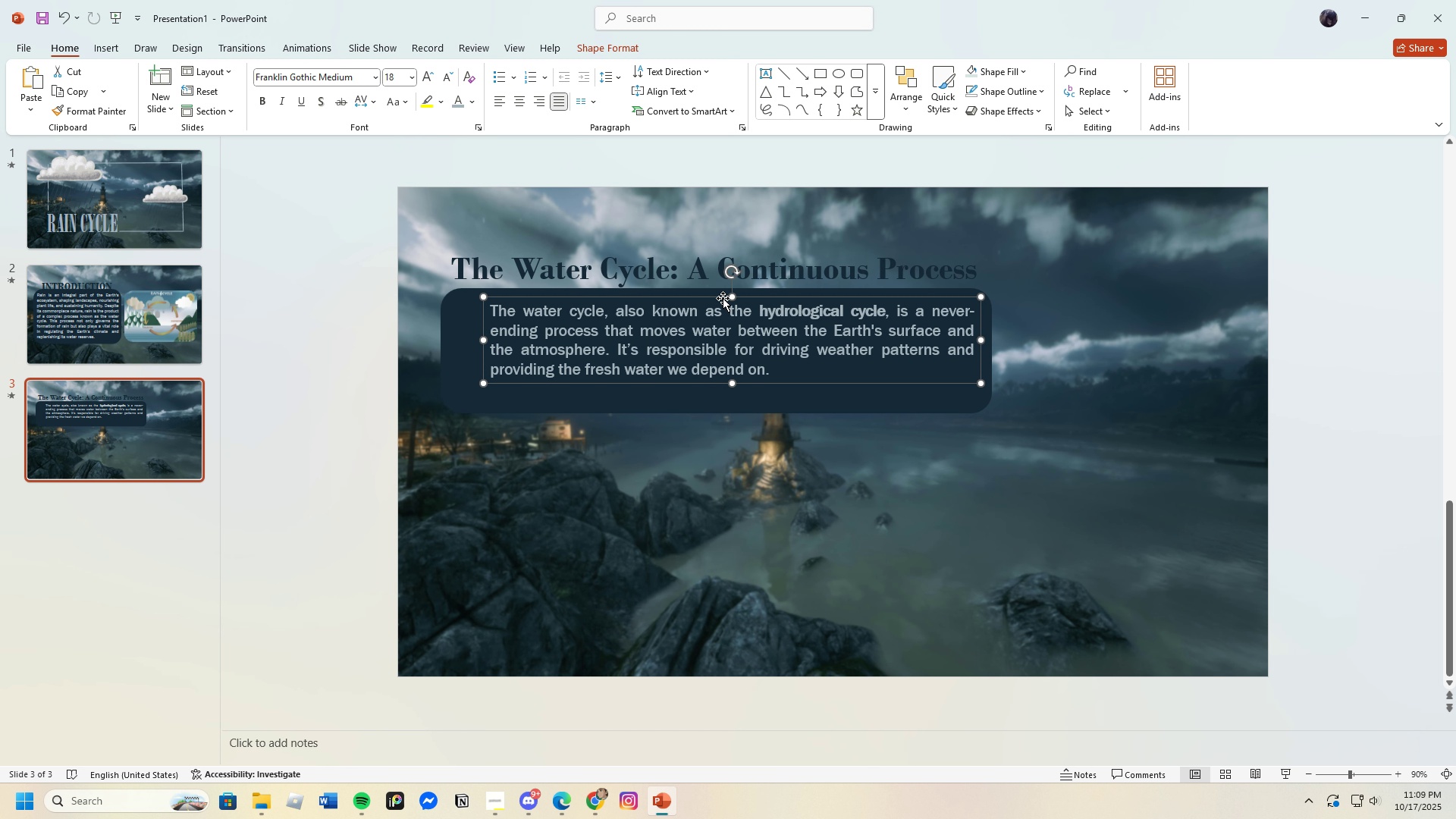 
left_click_drag(start_coordinate=[723, 298], to_coordinate=[708, 304])
 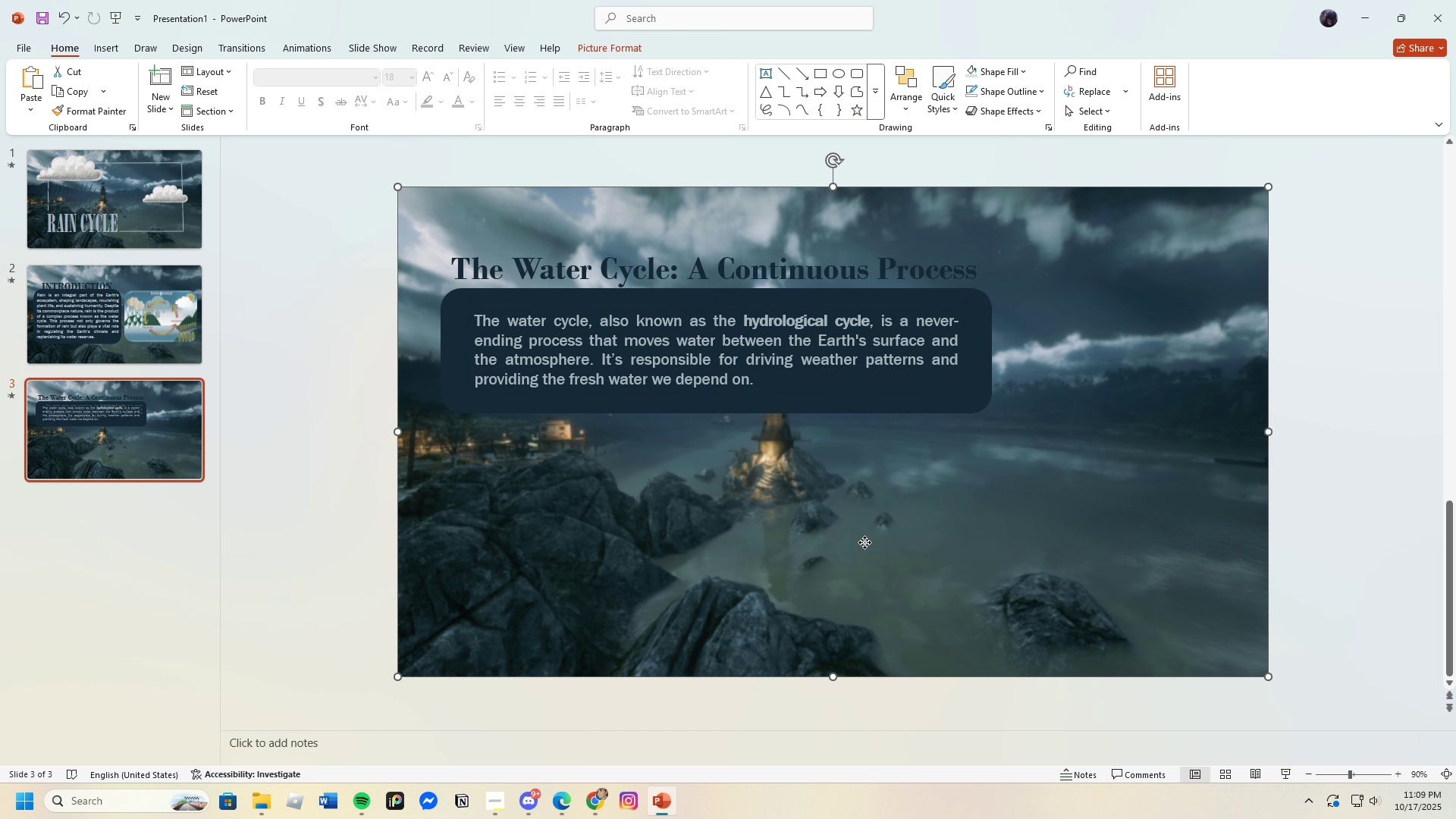 
left_click([864, 542])
 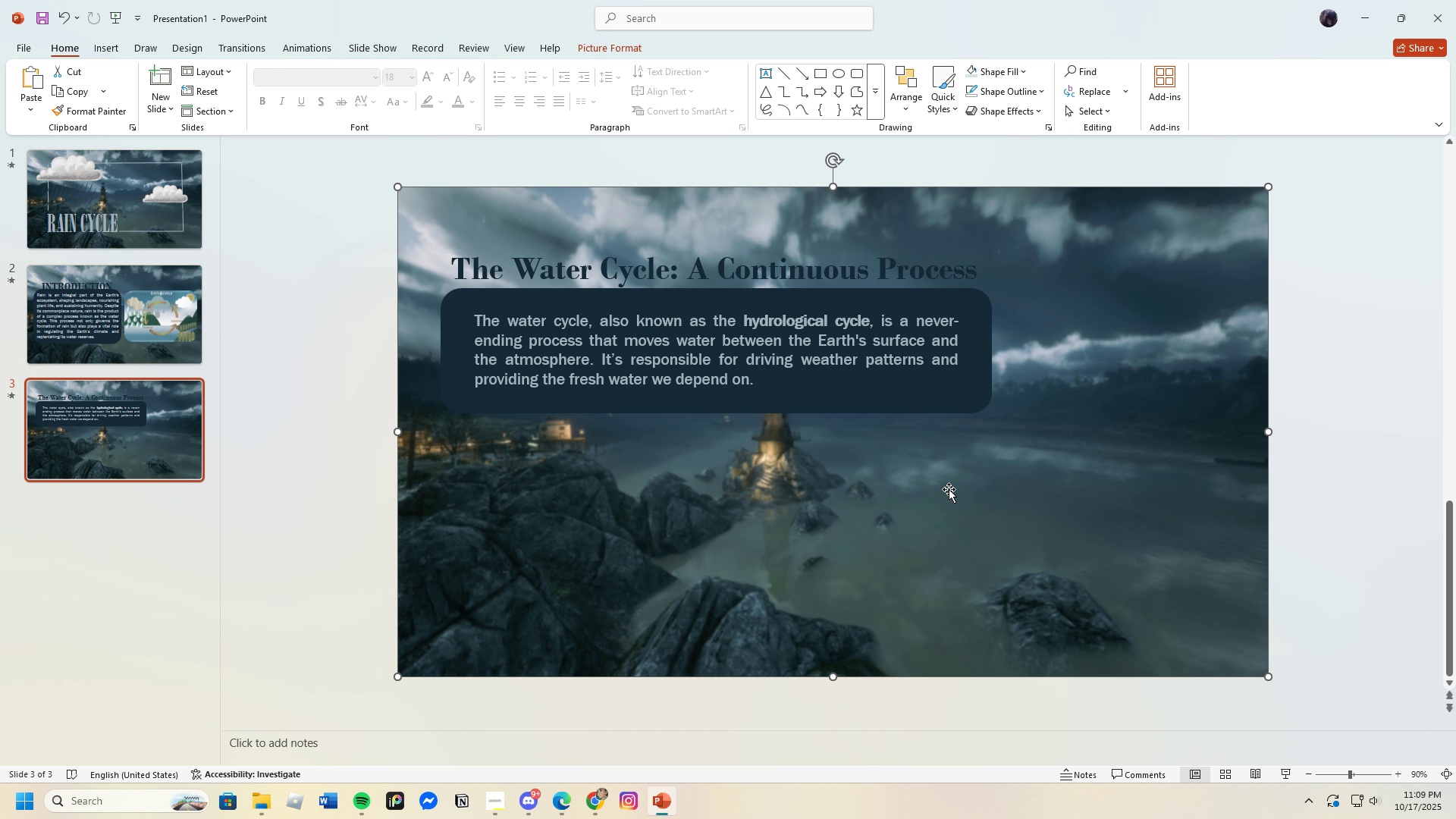 
wait(11.41)
 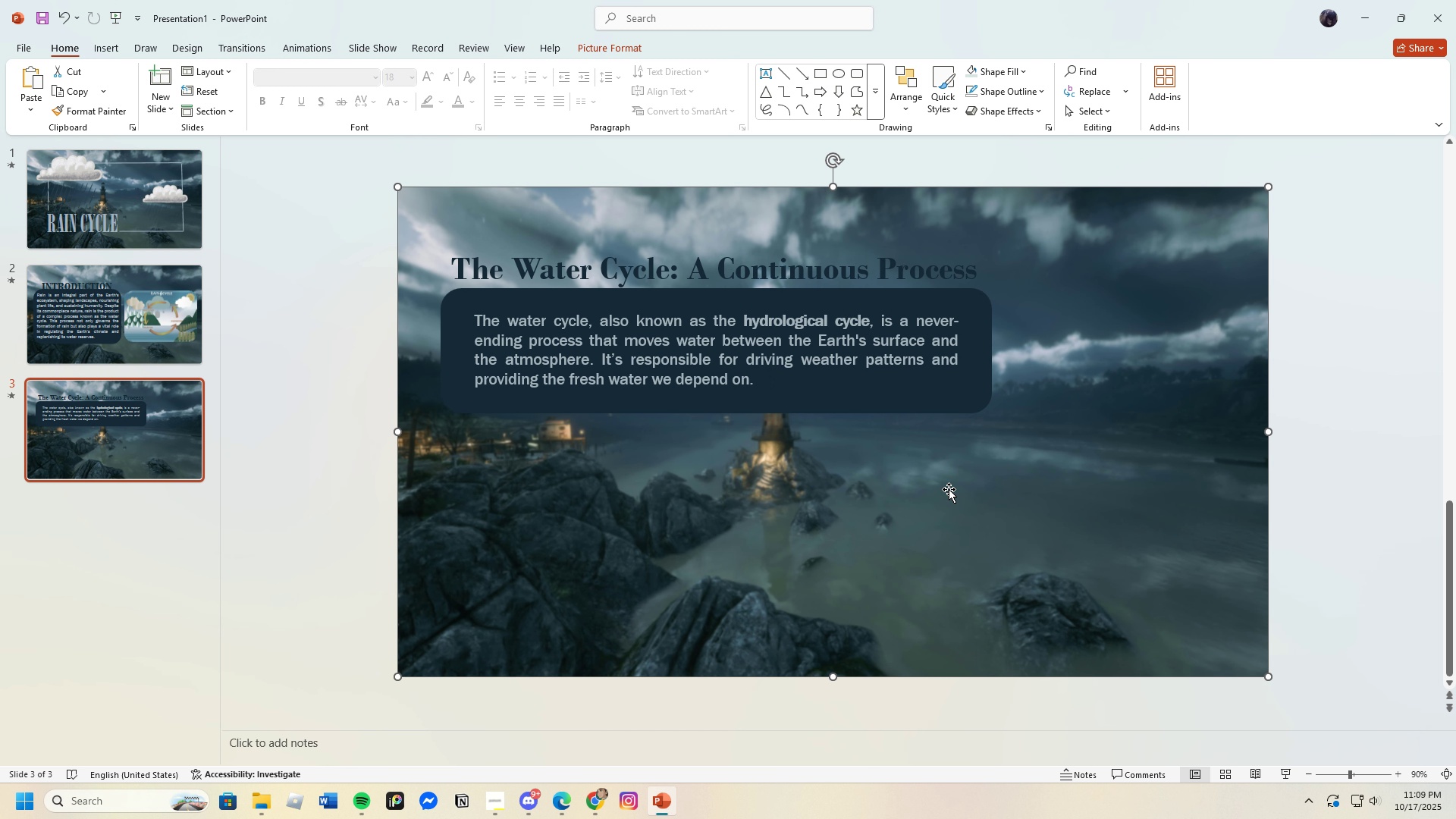 
left_click([558, 805])
 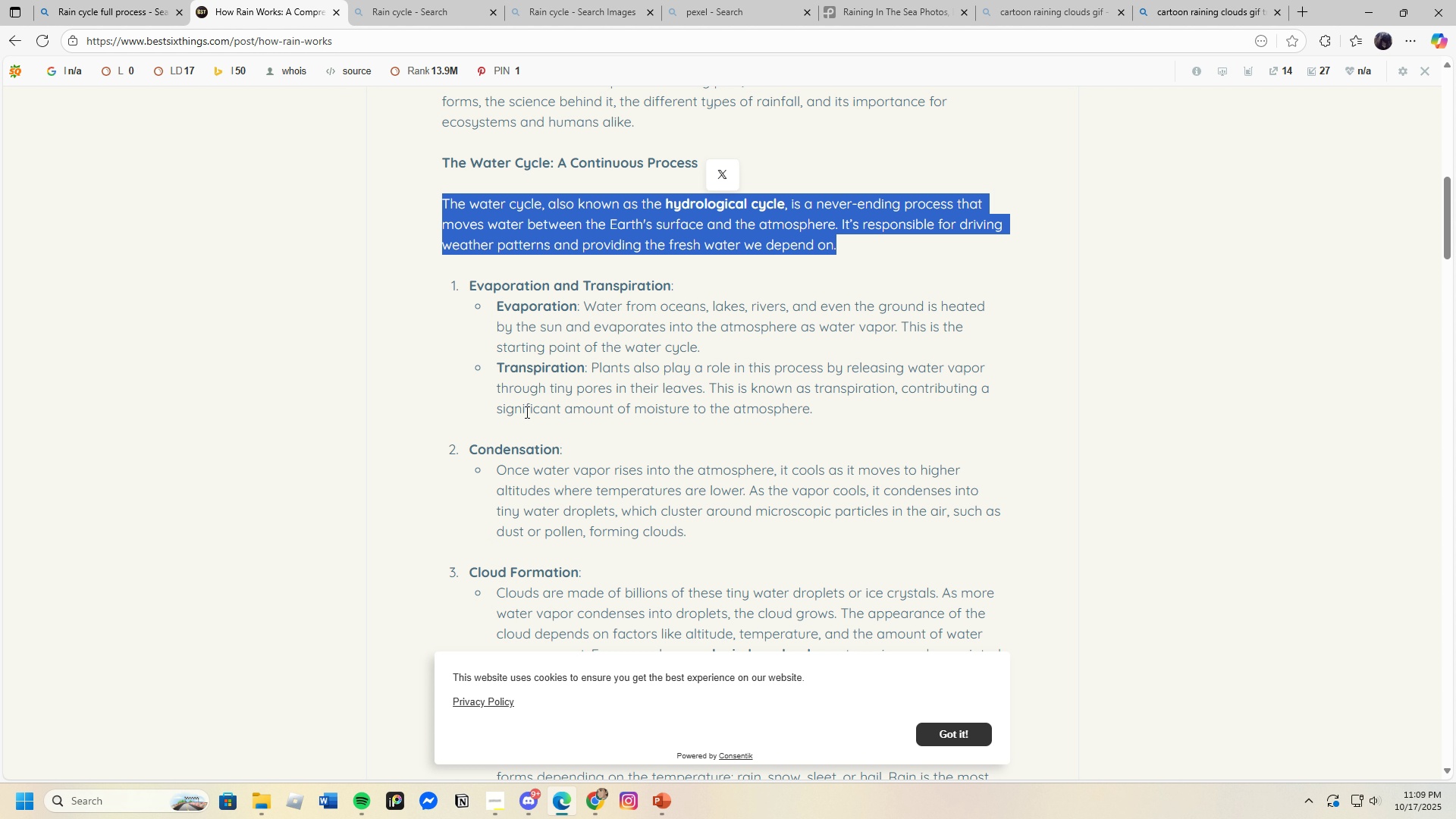 
wait(5.17)
 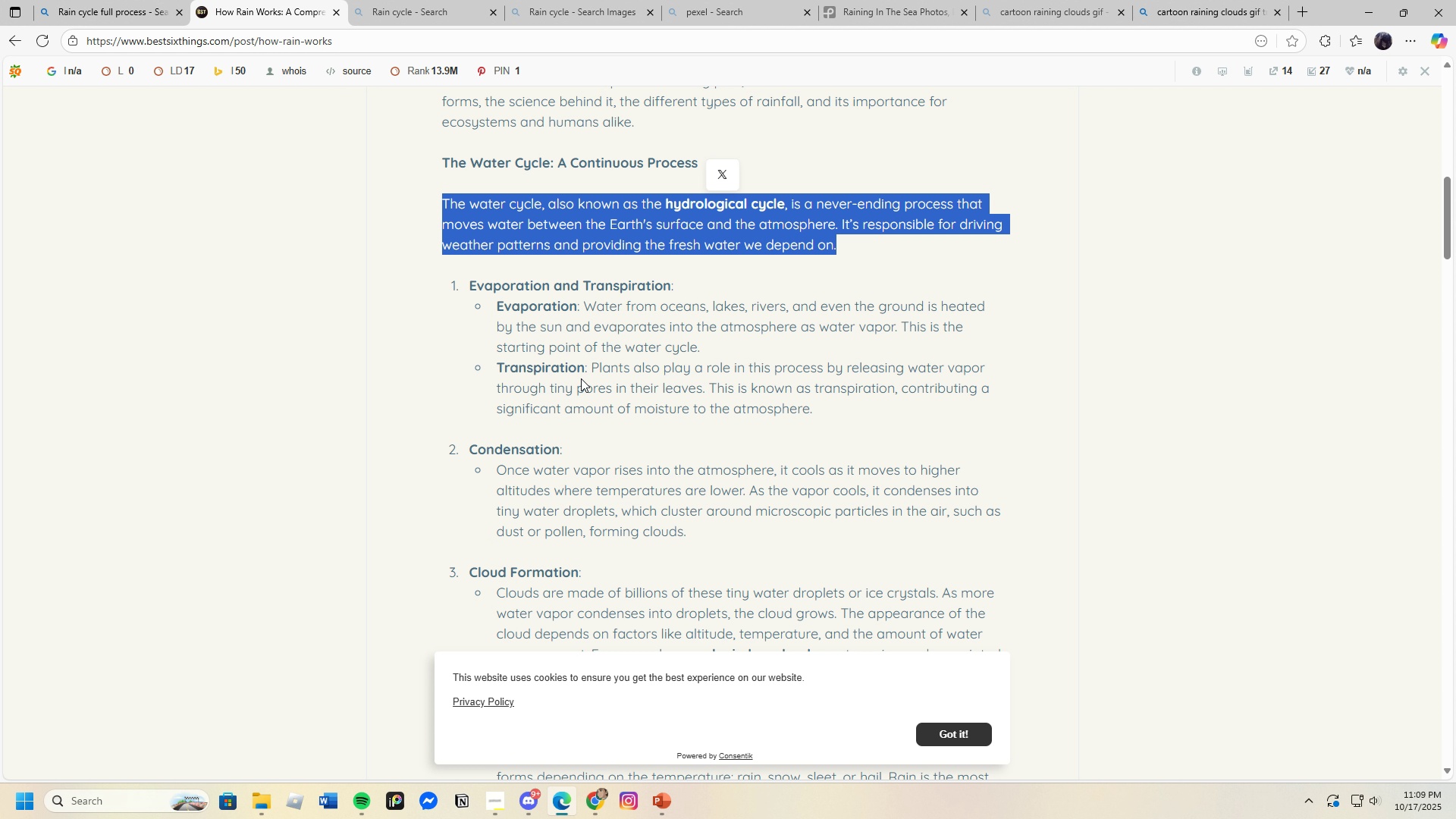 
mouse_move([502, 351])
 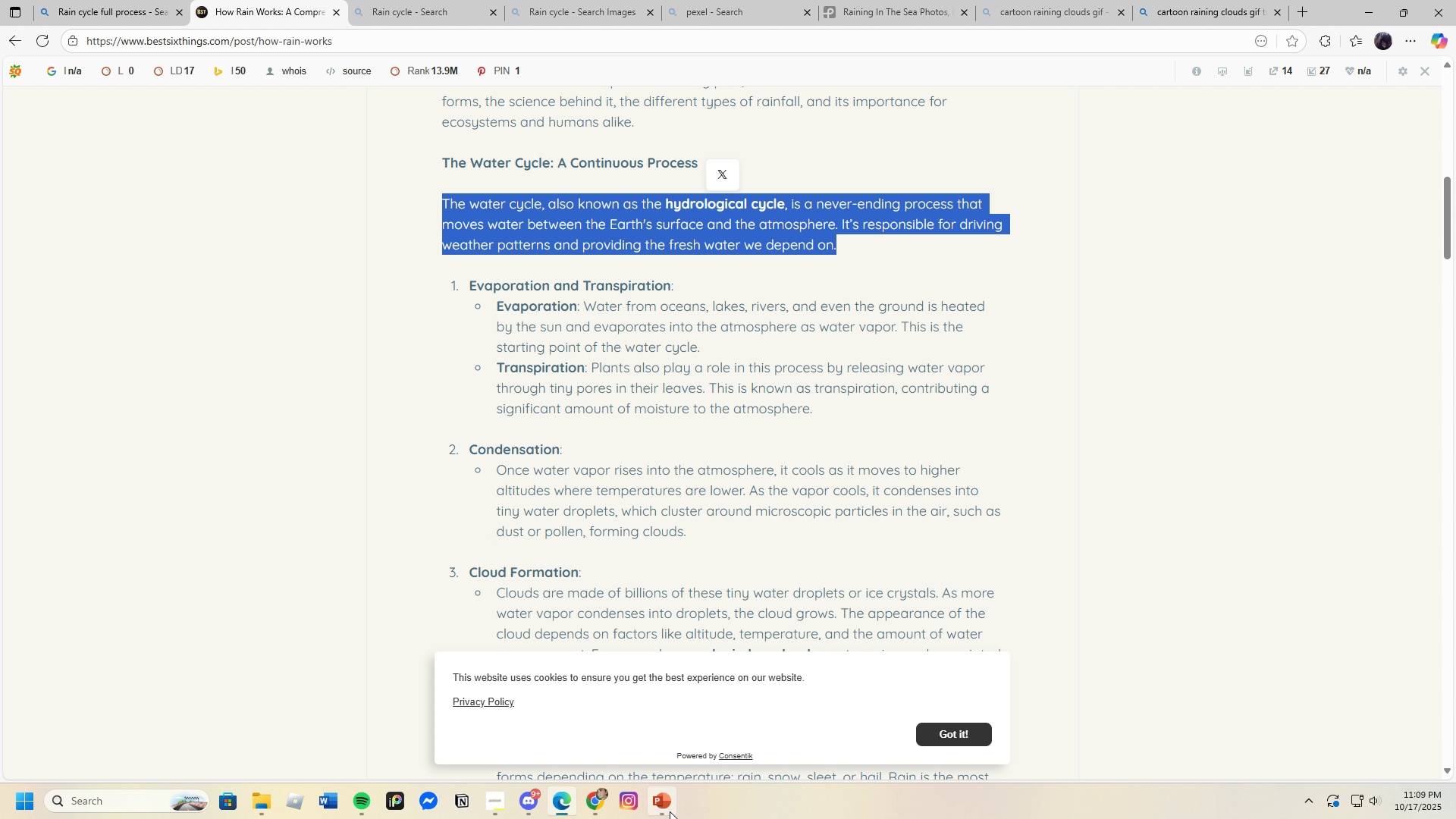 
left_click([670, 811])
 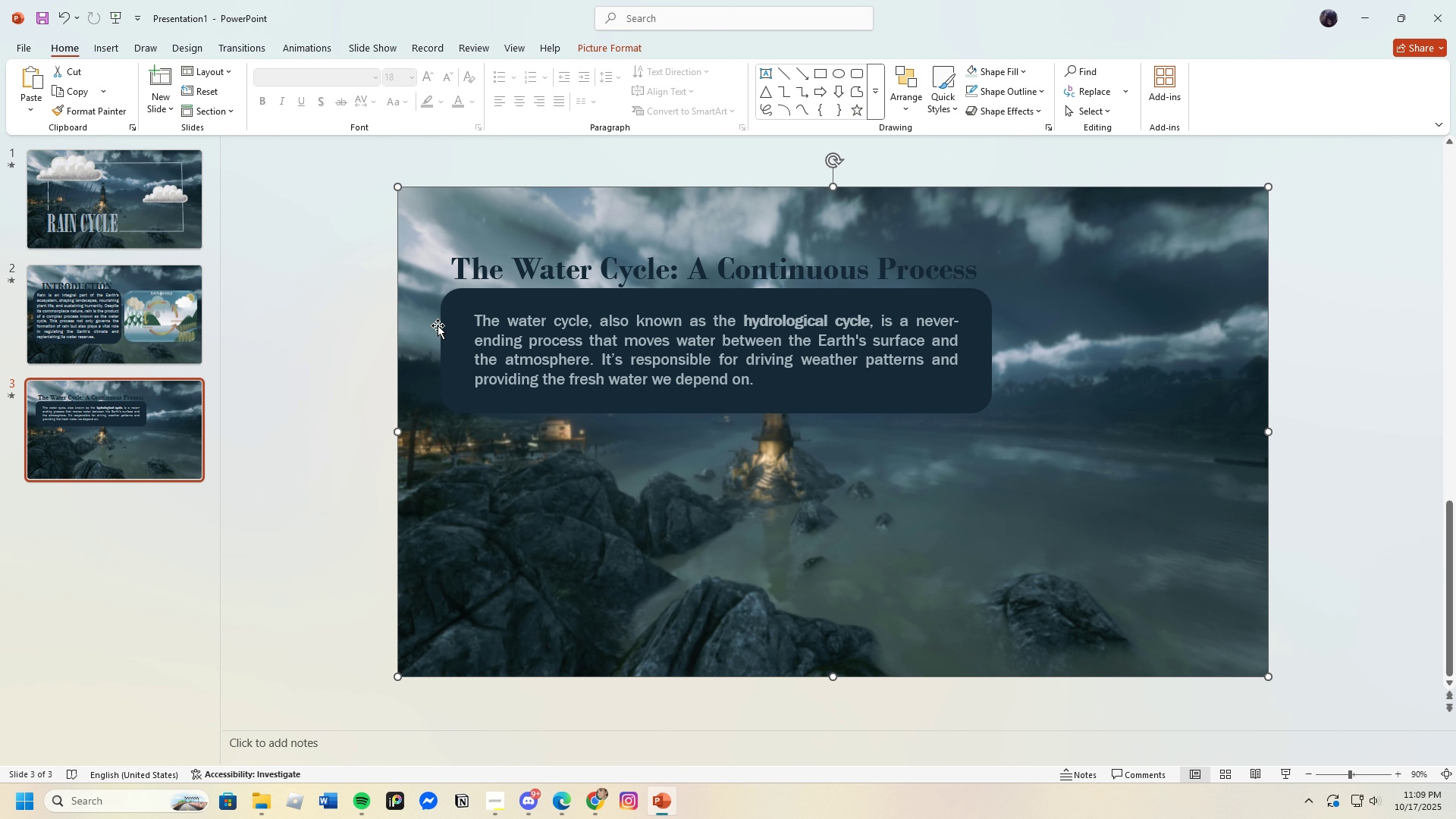 
left_click_drag(start_coordinate=[451, 315], to_coordinate=[499, 393])
 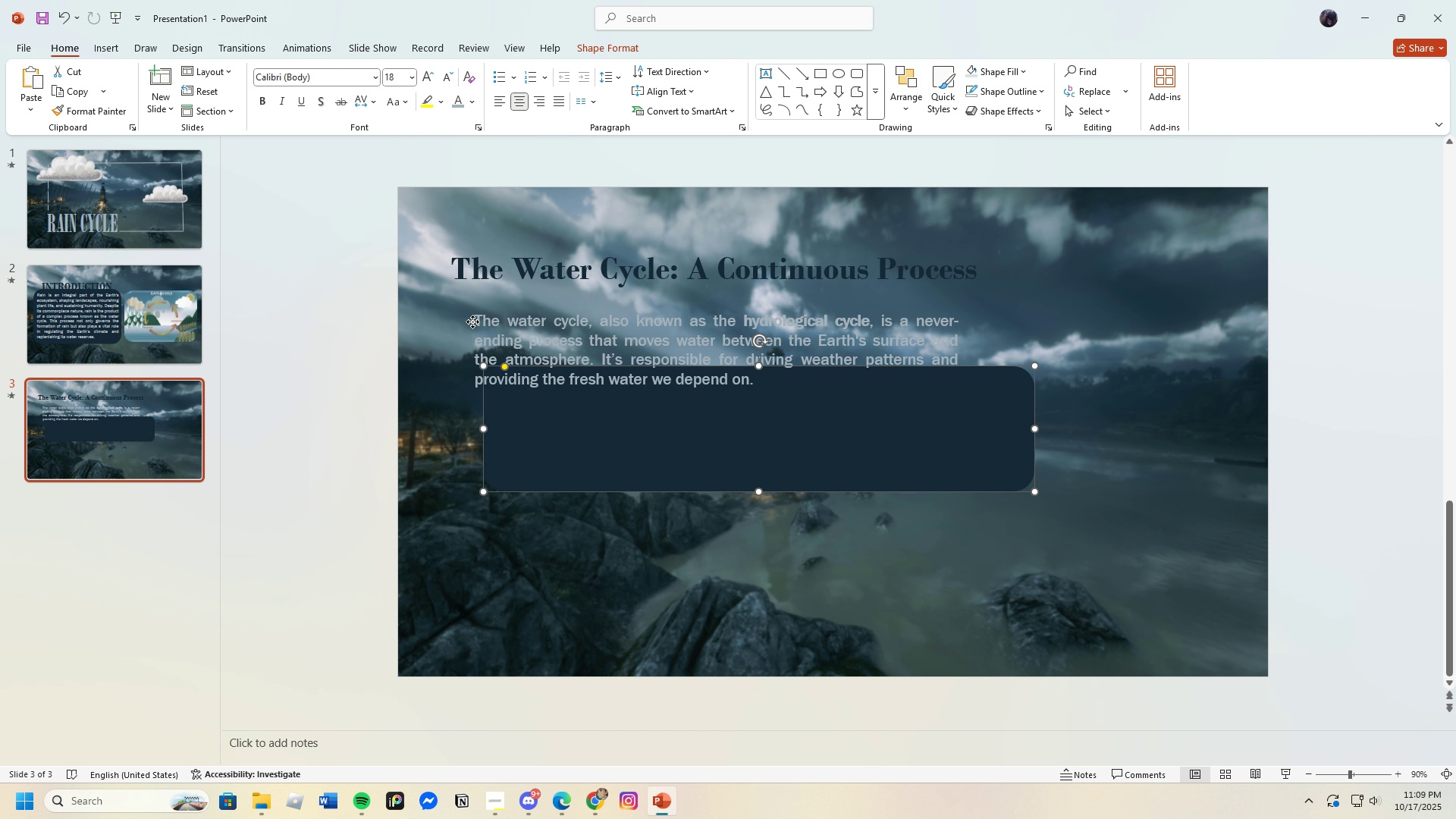 
left_click([472, 322])
 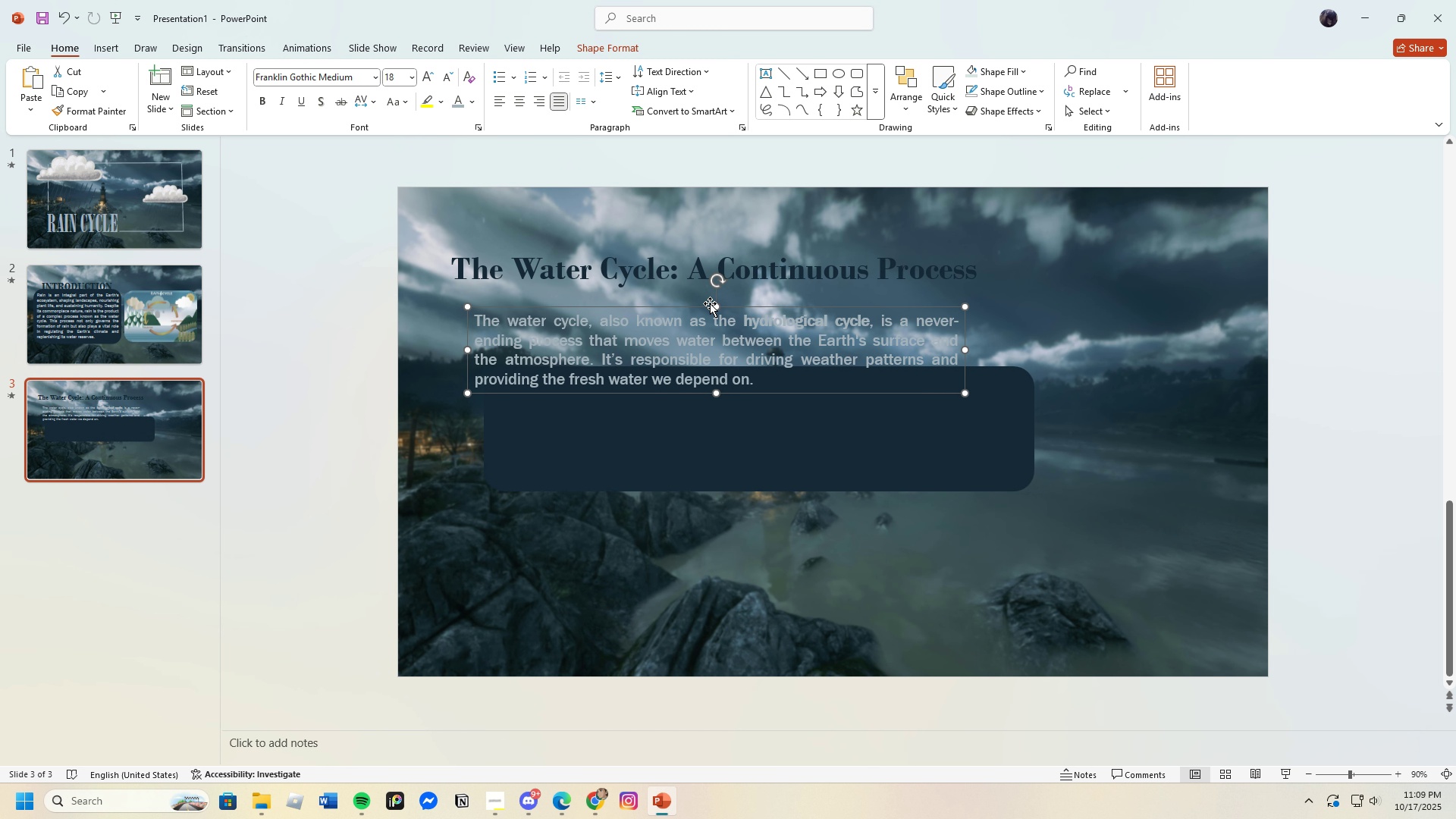 
left_click_drag(start_coordinate=[708, 305], to_coordinate=[754, 383])
 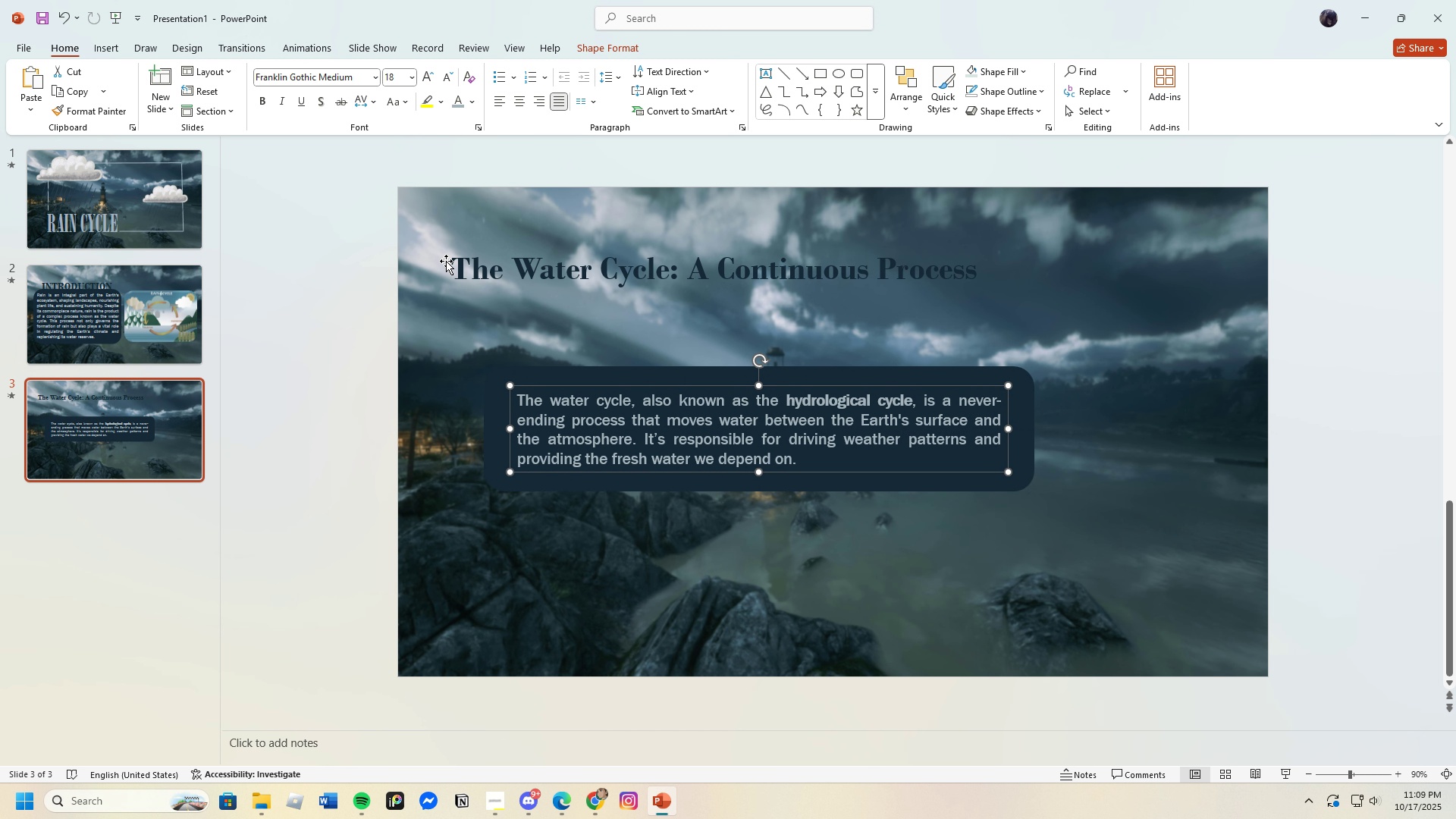 
left_click([446, 261])
 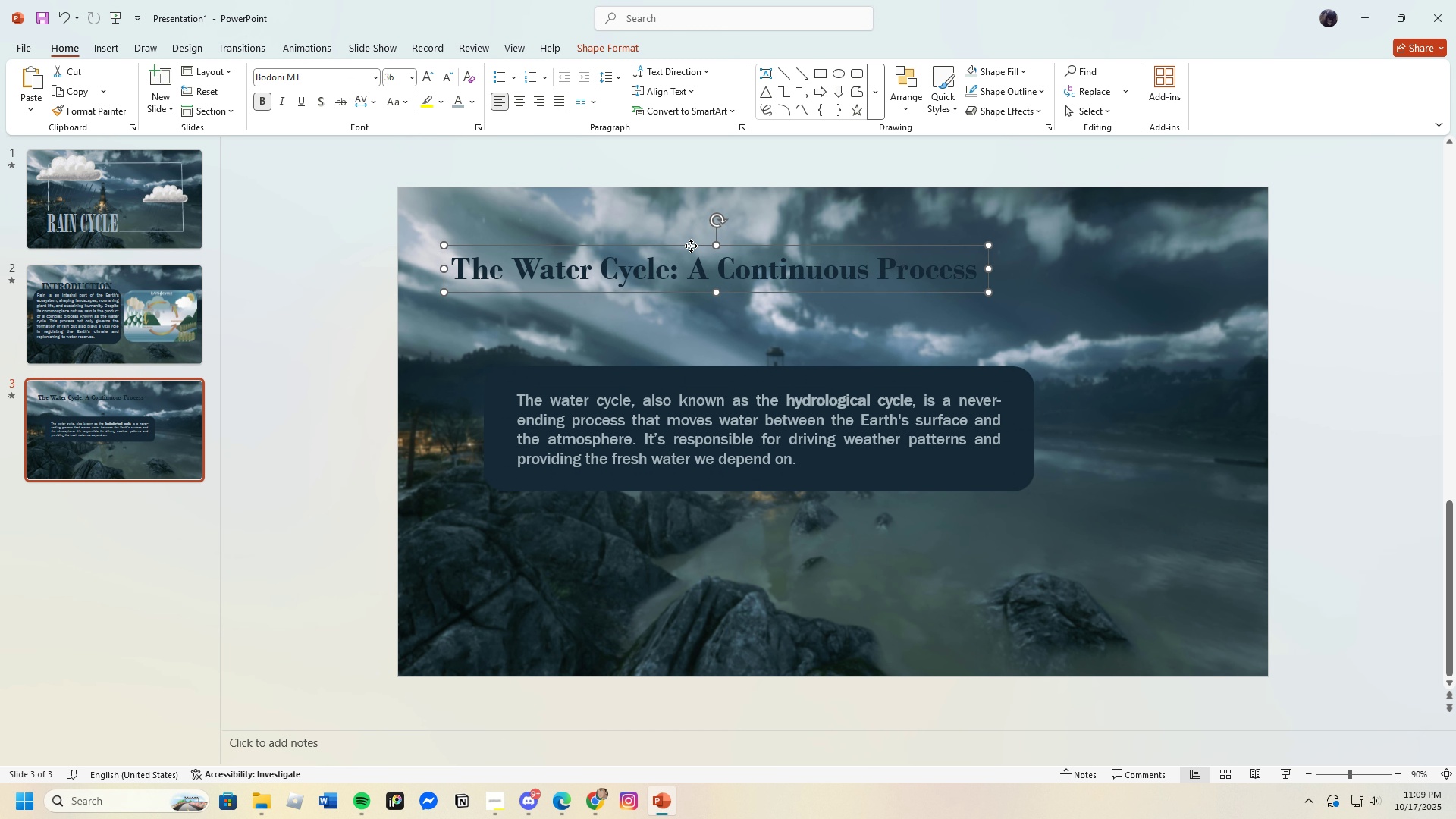 
left_click_drag(start_coordinate=[691, 246], to_coordinate=[733, 290])
 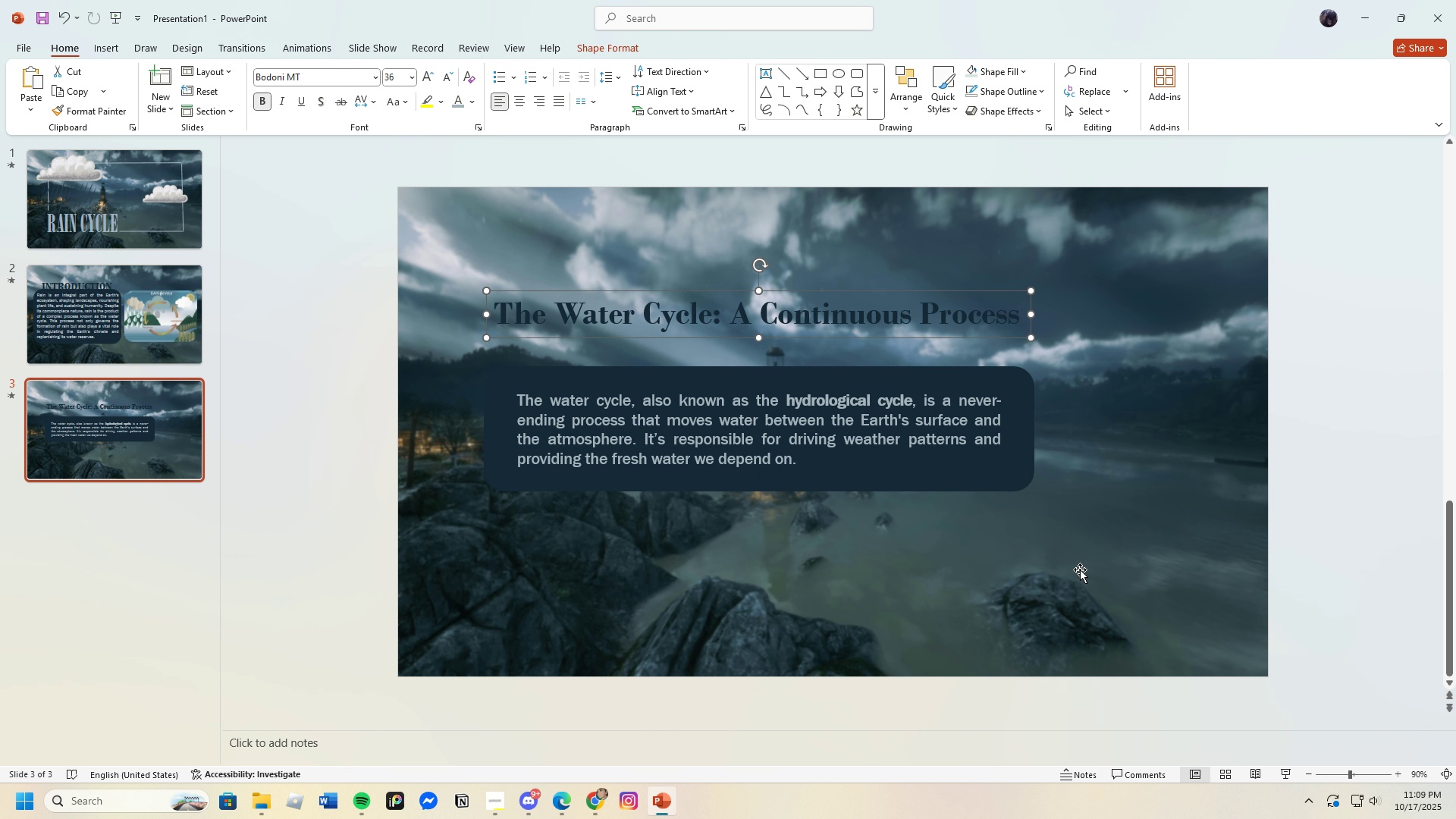 
left_click([1074, 573])
 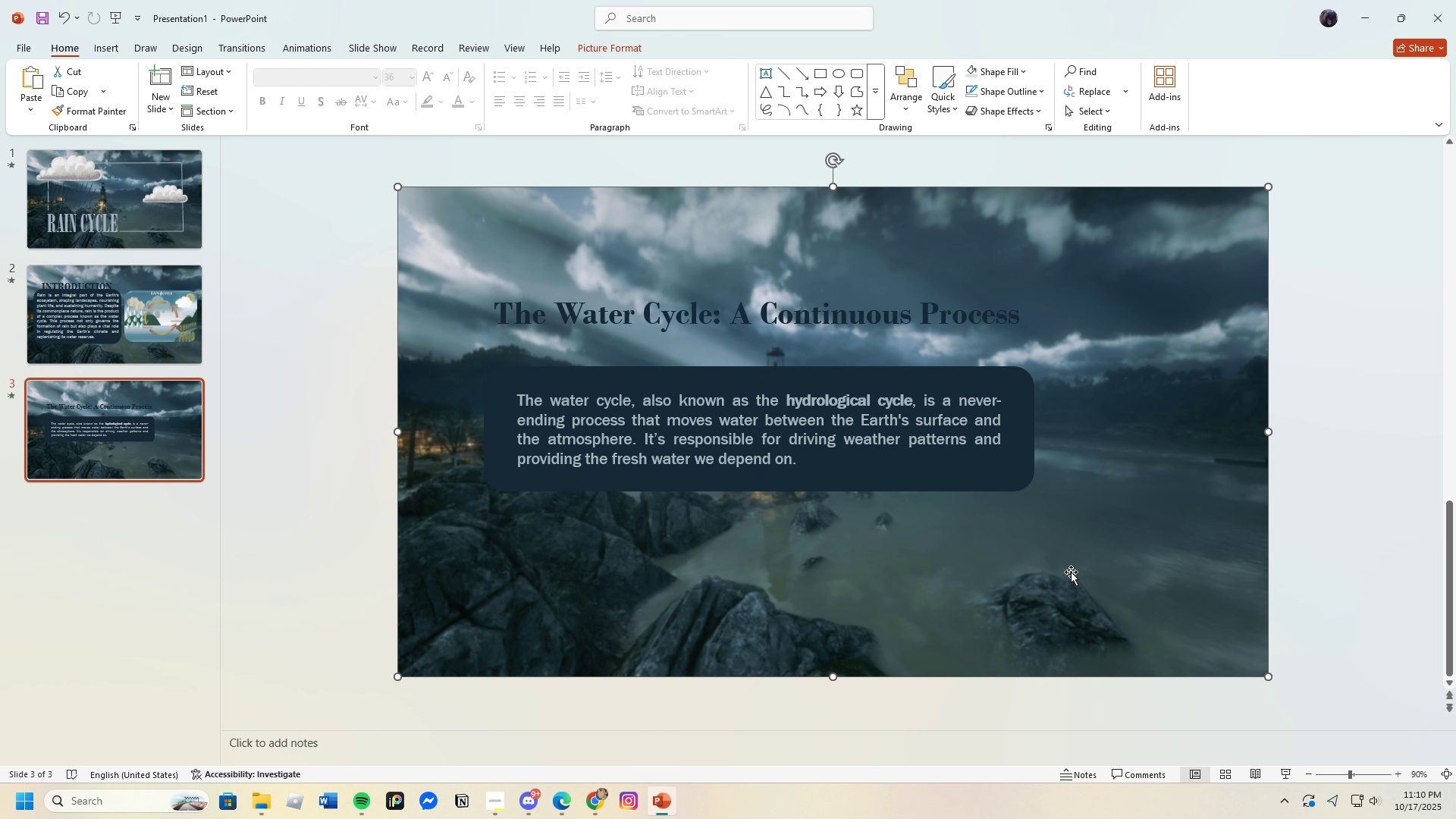 
left_click_drag(start_coordinate=[1003, 486], to_coordinate=[1089, 514])
 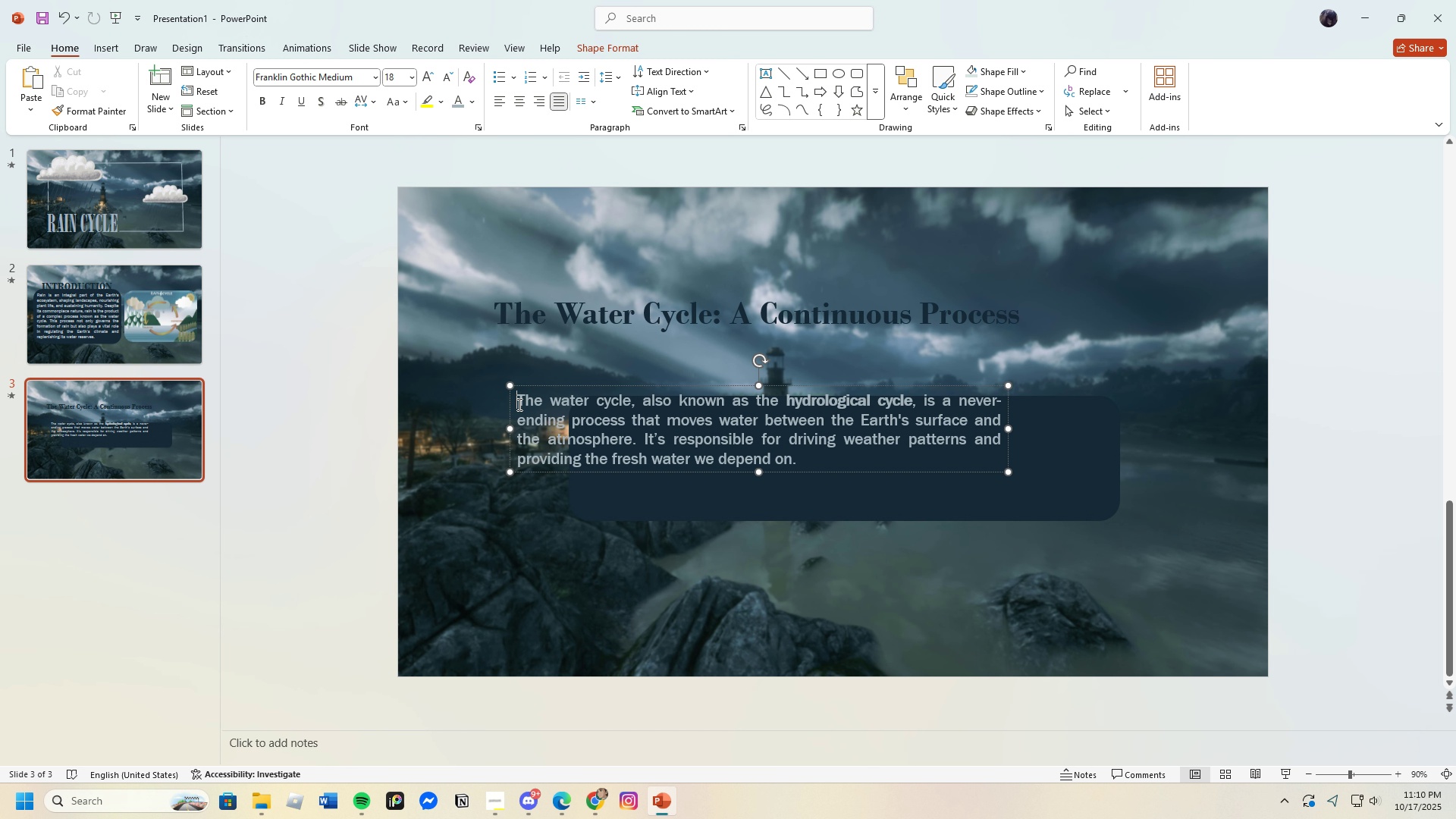 
left_click([518, 404])
 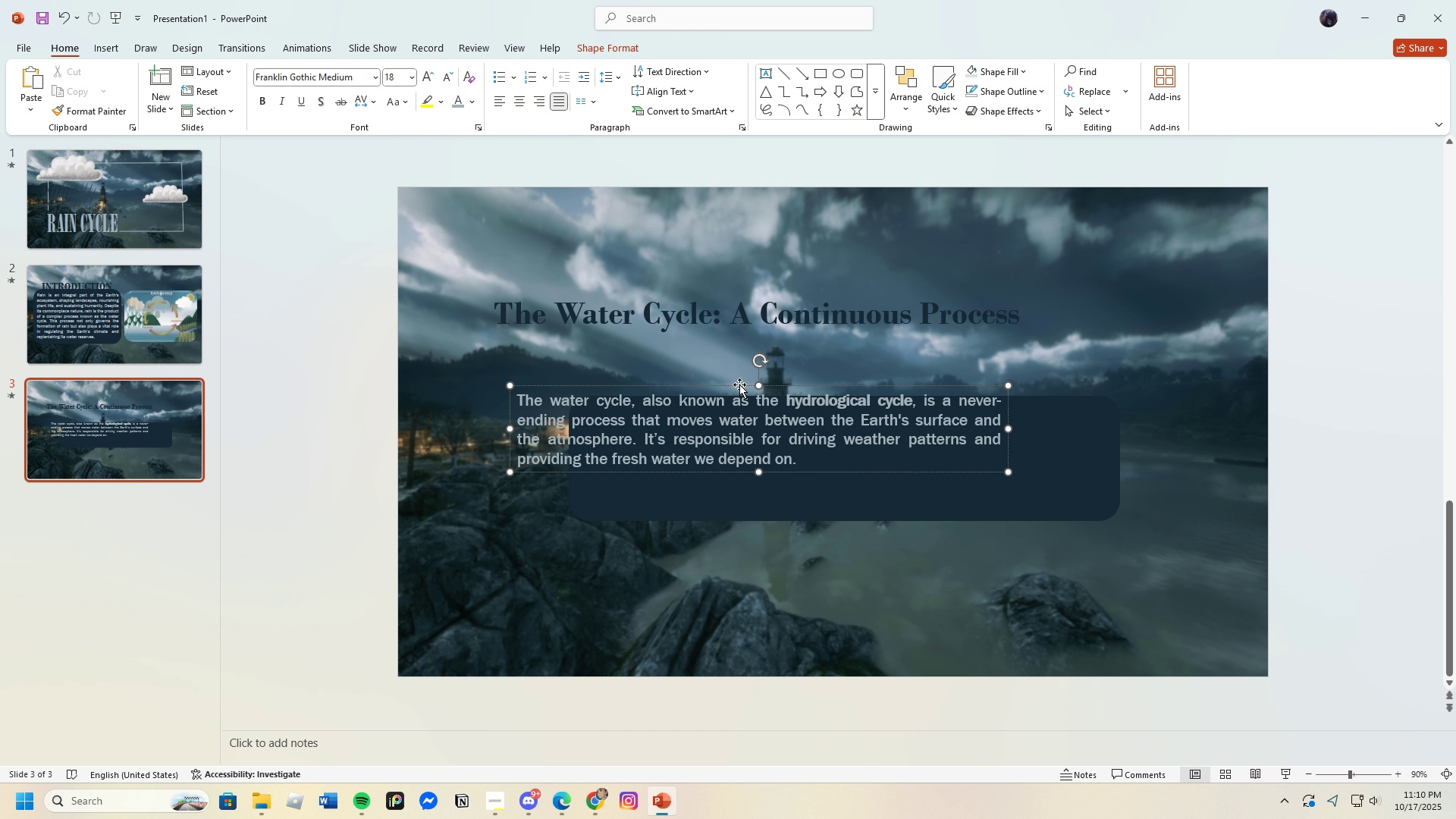 
left_click_drag(start_coordinate=[739, 384], to_coordinate=[821, 411])
 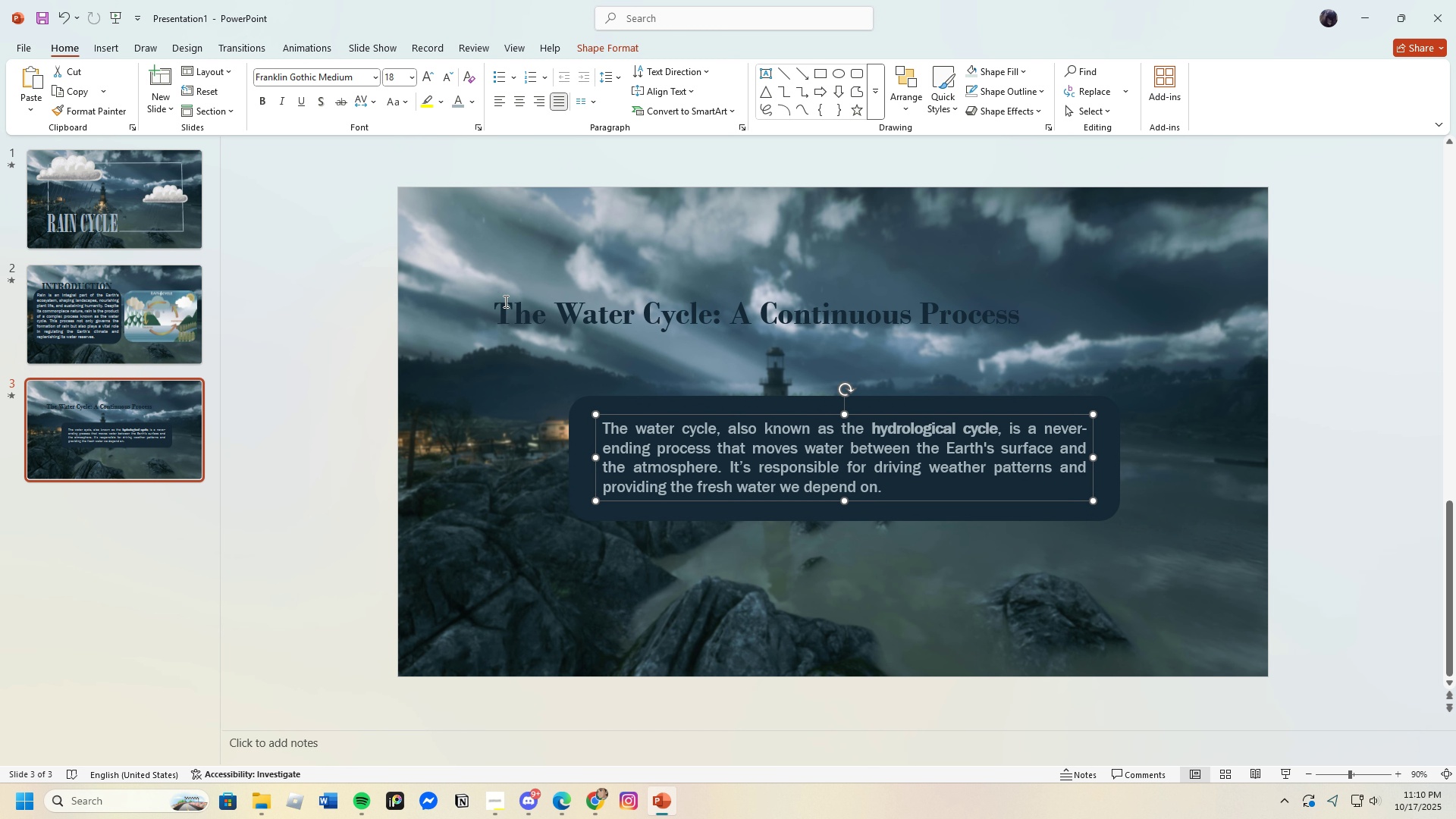 
left_click([504, 301])
 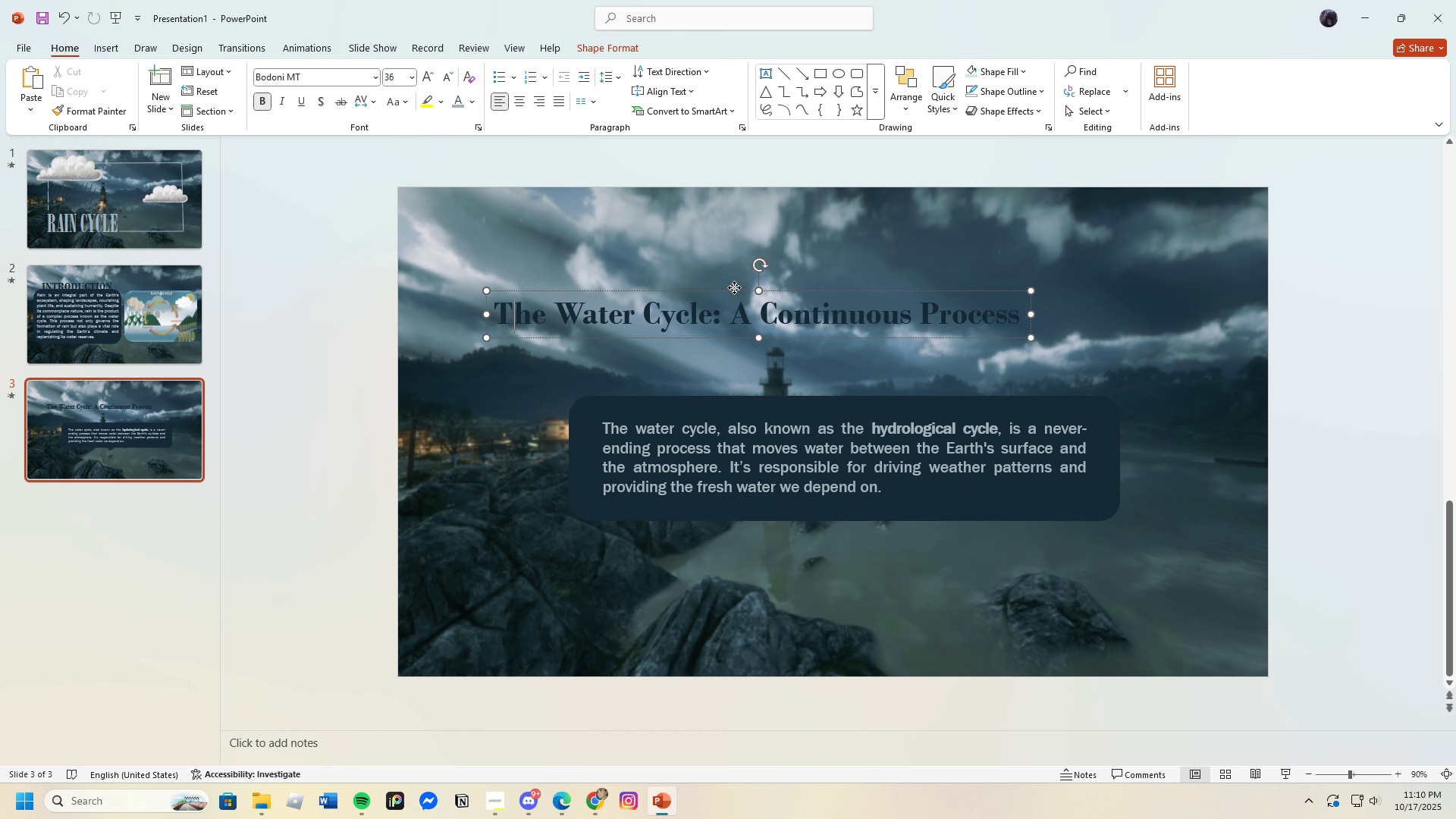 
left_click_drag(start_coordinate=[734, 287], to_coordinate=[773, 305])
 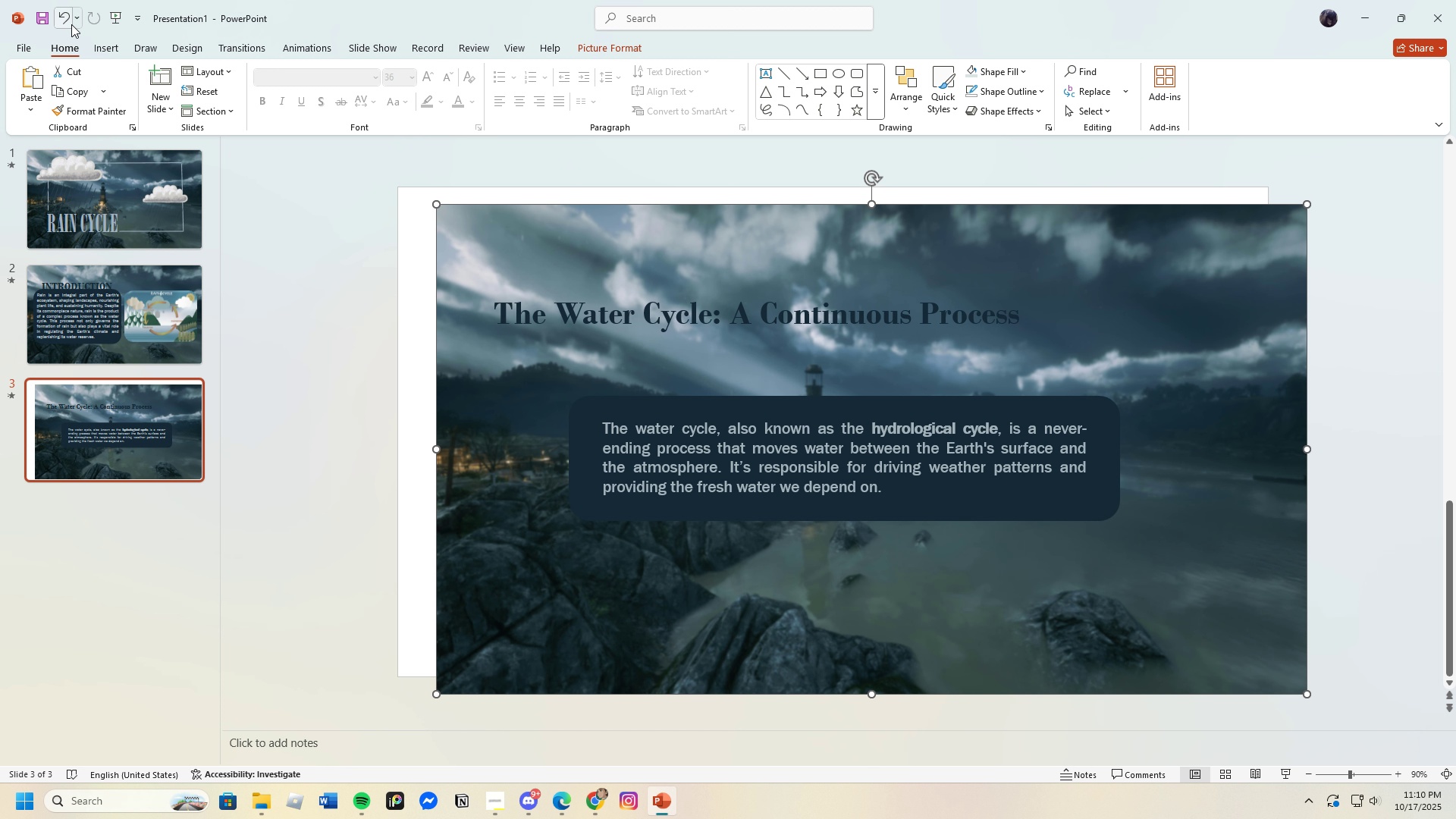 
left_click([71, 24])
 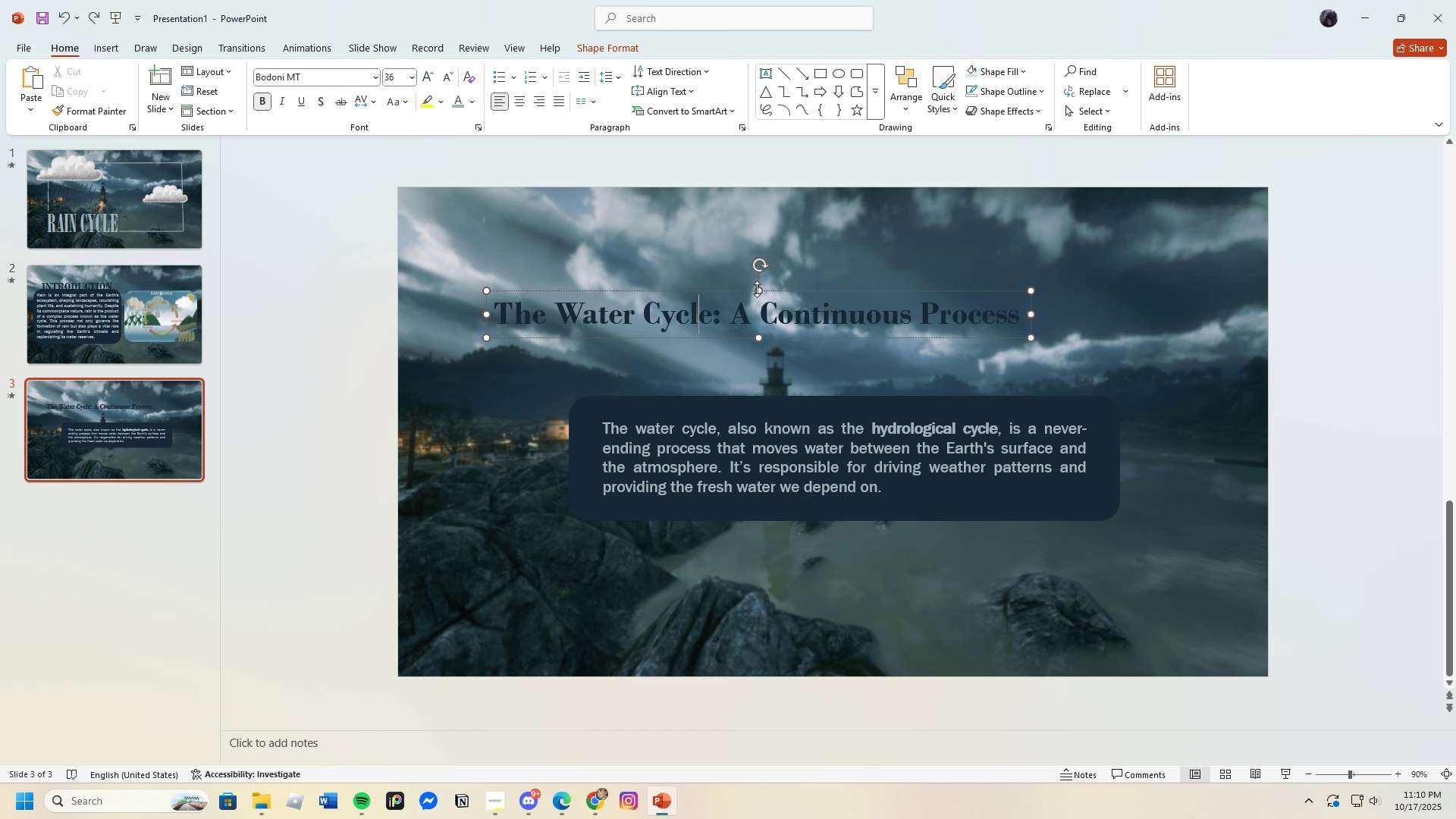 
left_click_drag(start_coordinate=[751, 288], to_coordinate=[830, 341])
 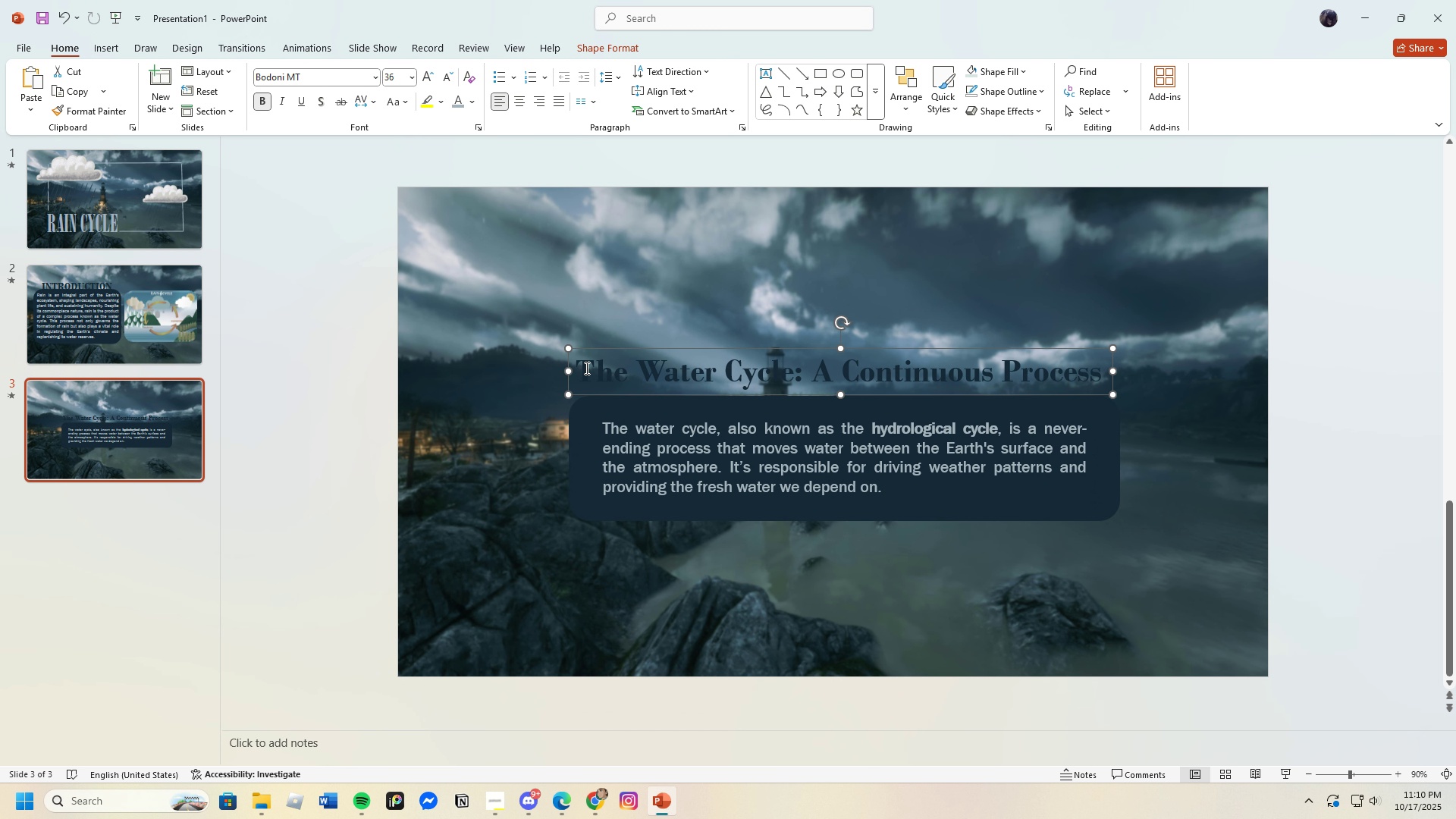 
left_click_drag(start_coordinate=[582, 369], to_coordinate=[1097, 425])
 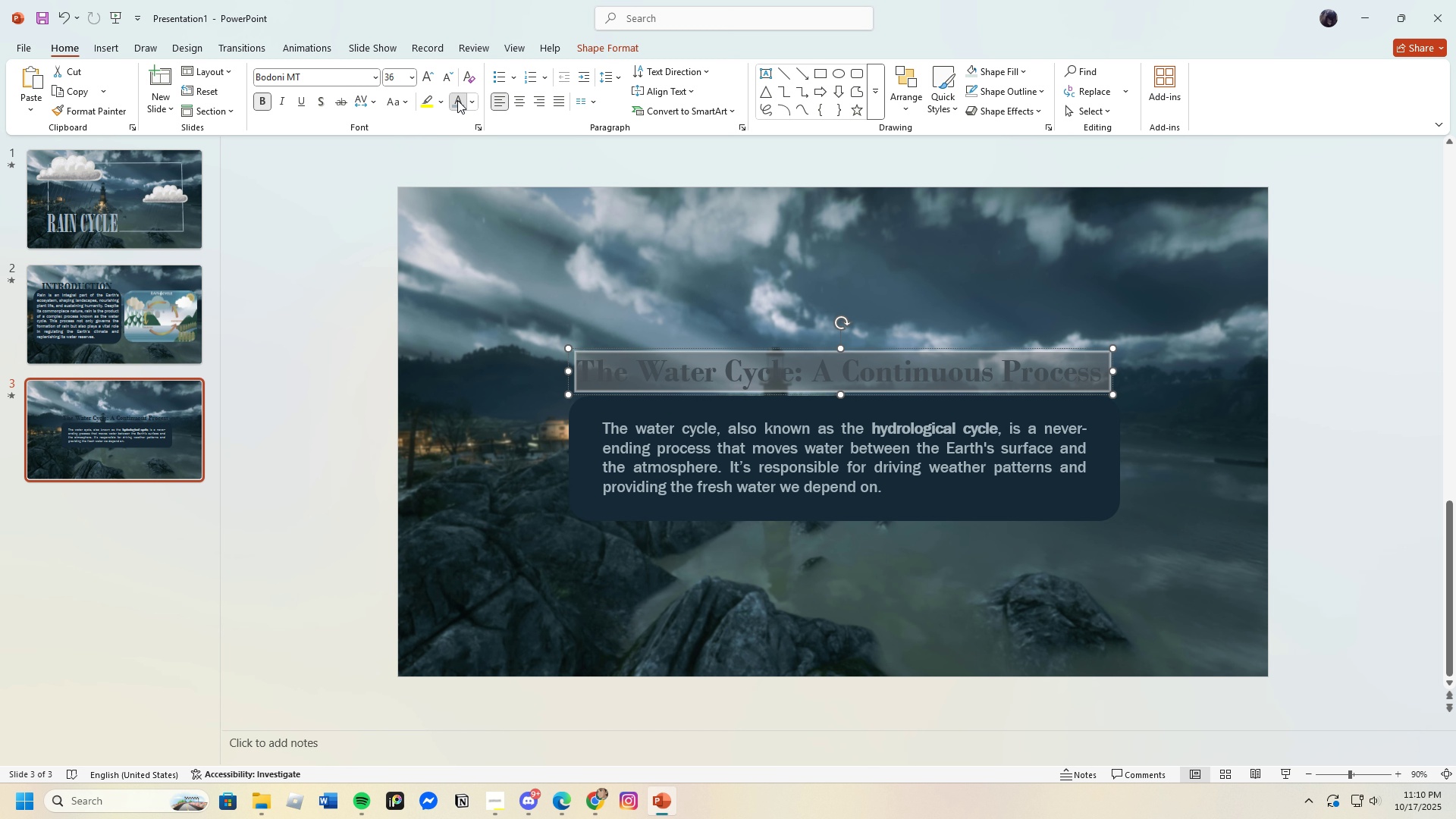 
double_click([618, 282])
 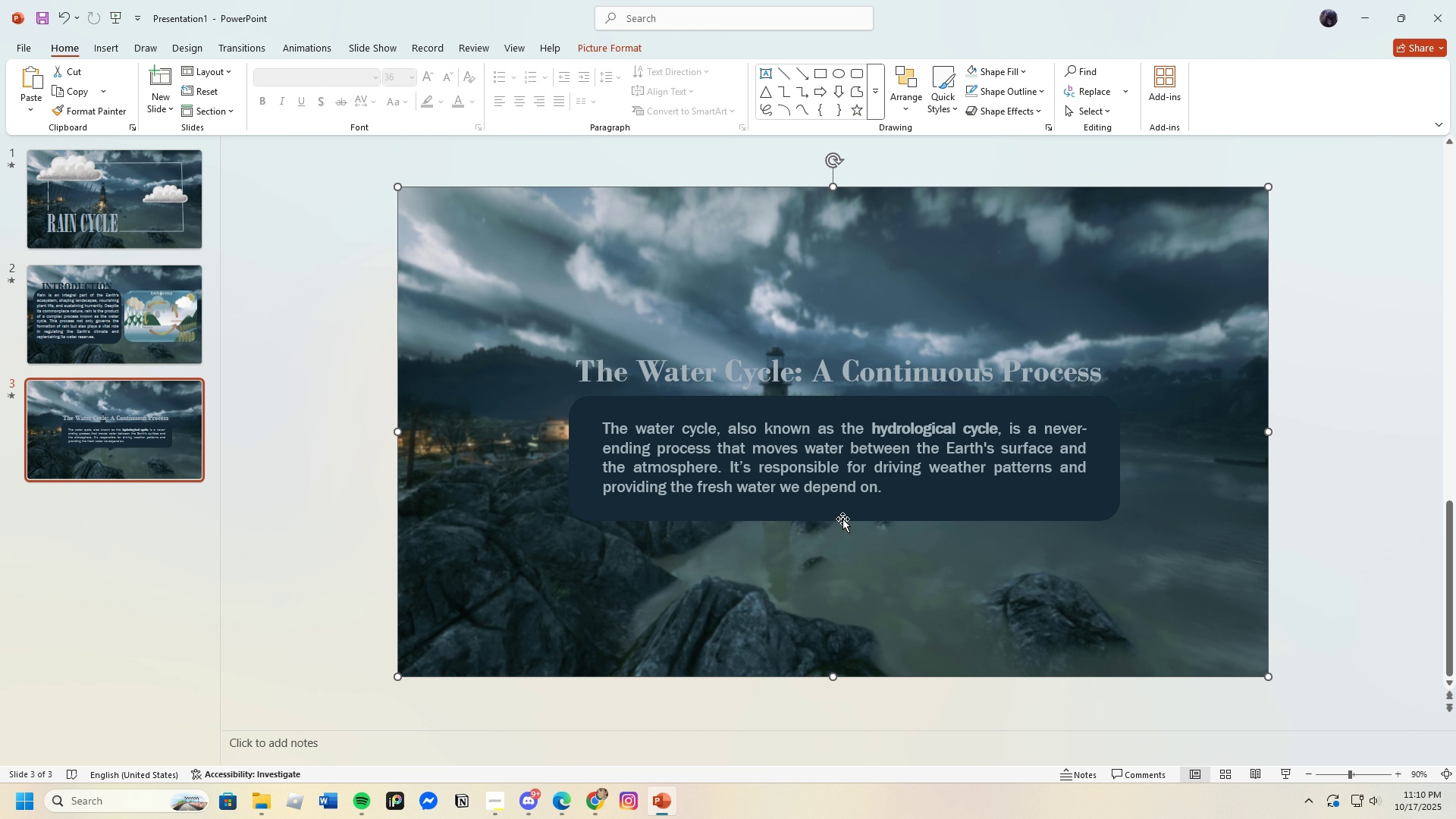 
left_click([858, 517])
 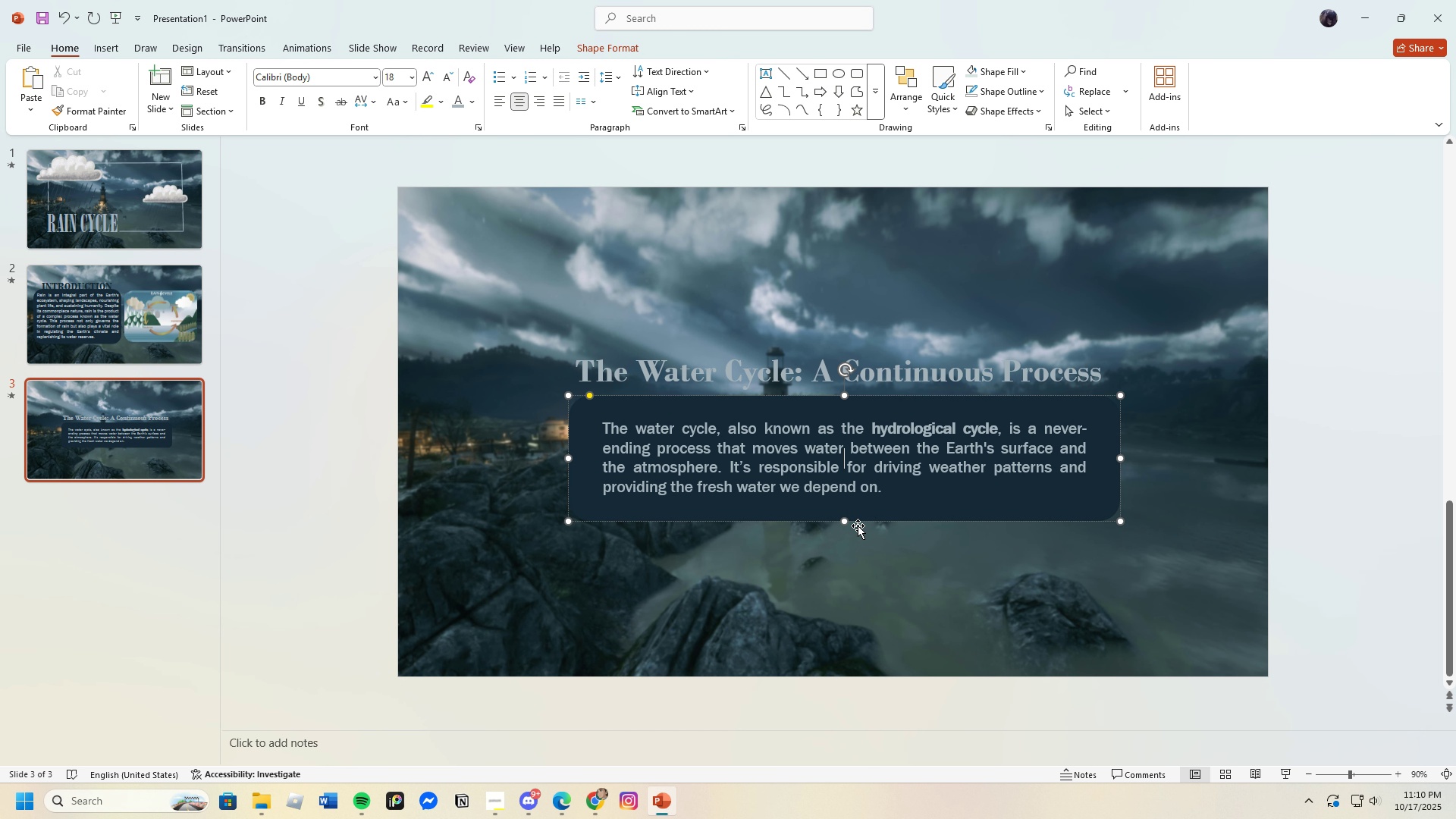 
left_click_drag(start_coordinate=[858, 517], to_coordinate=[858, 541])
 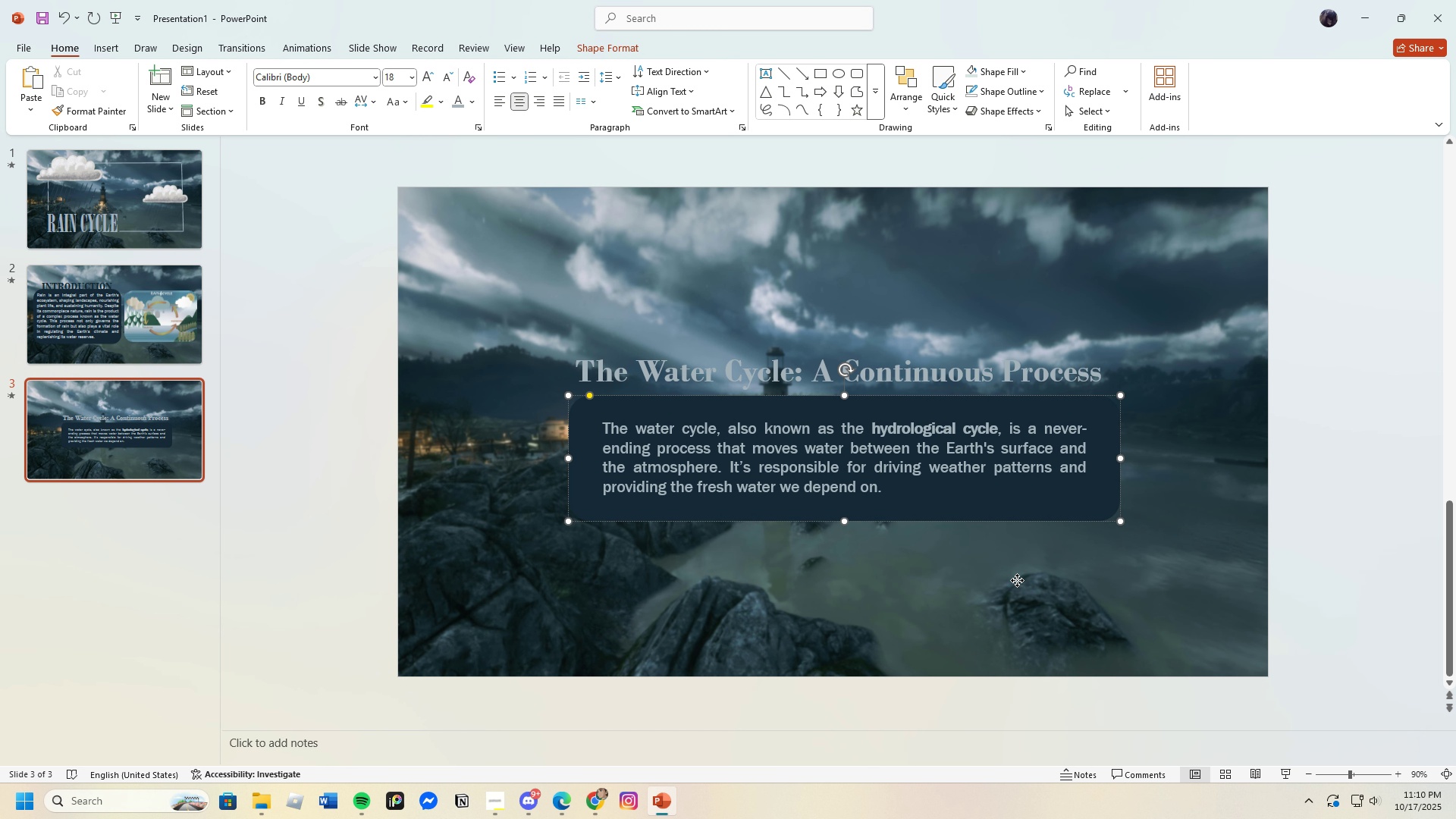 
left_click([1017, 580])
 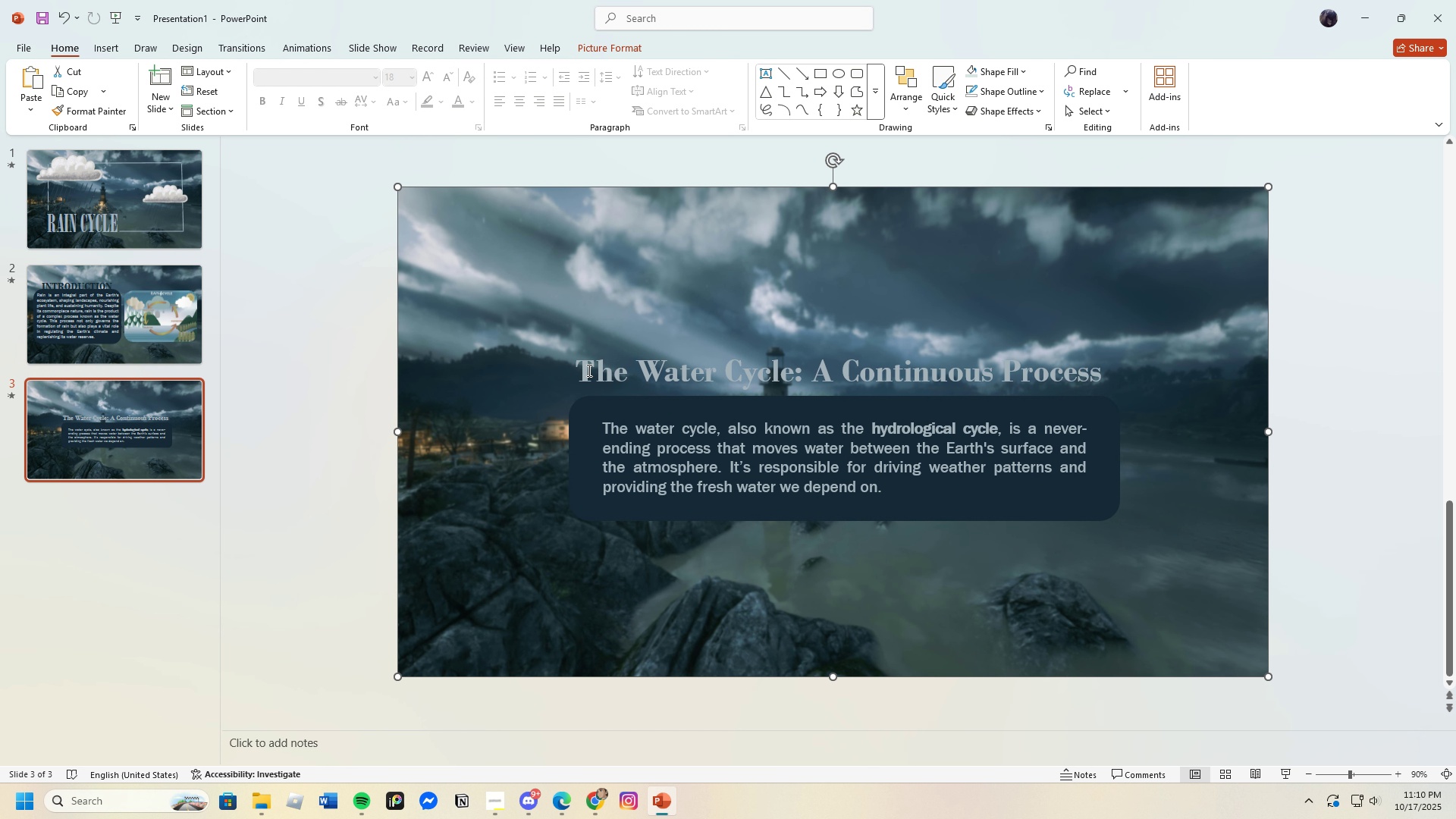 
left_click([583, 372])
 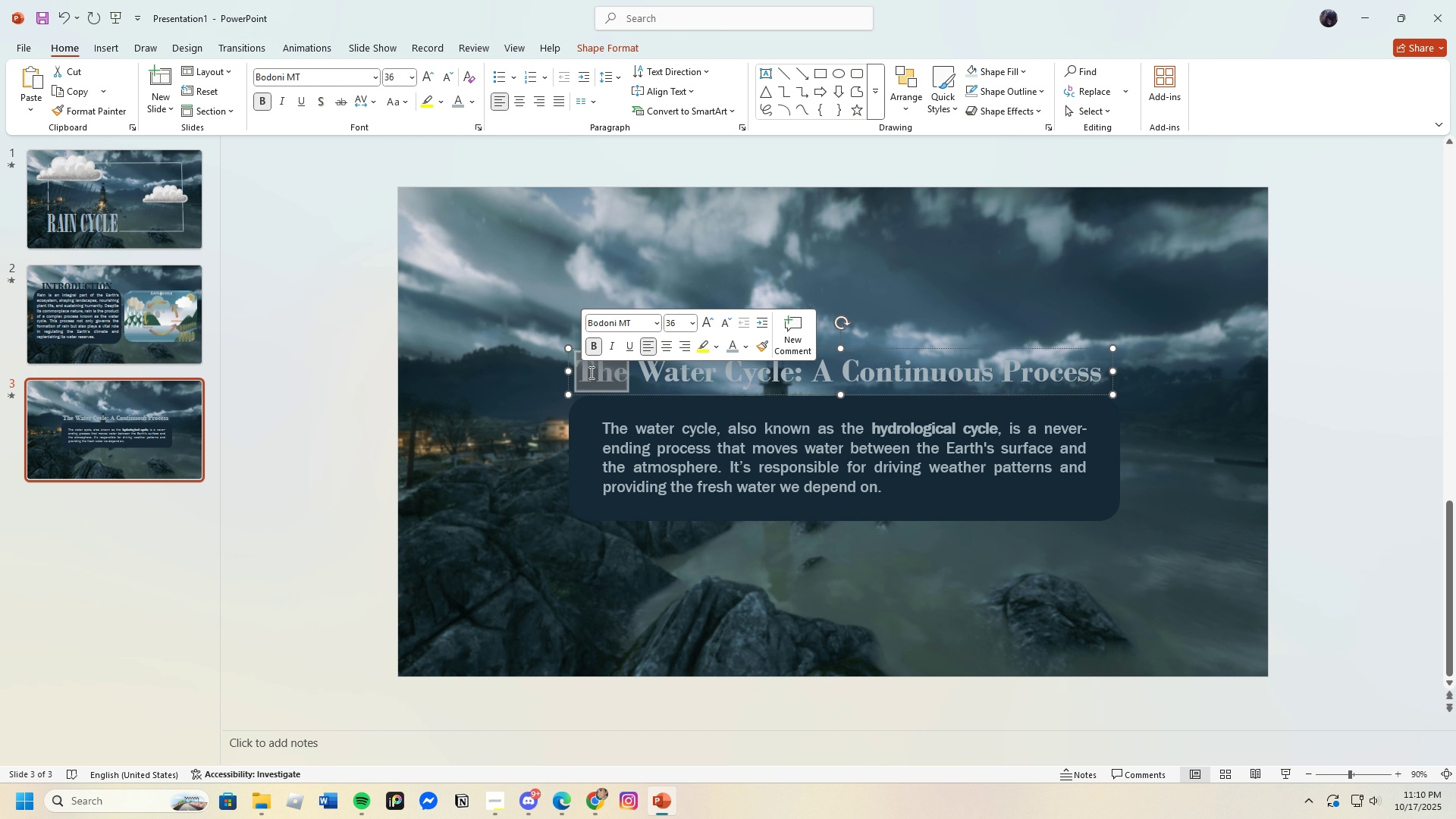 
left_click_drag(start_coordinate=[582, 372], to_coordinate=[1153, 369])
 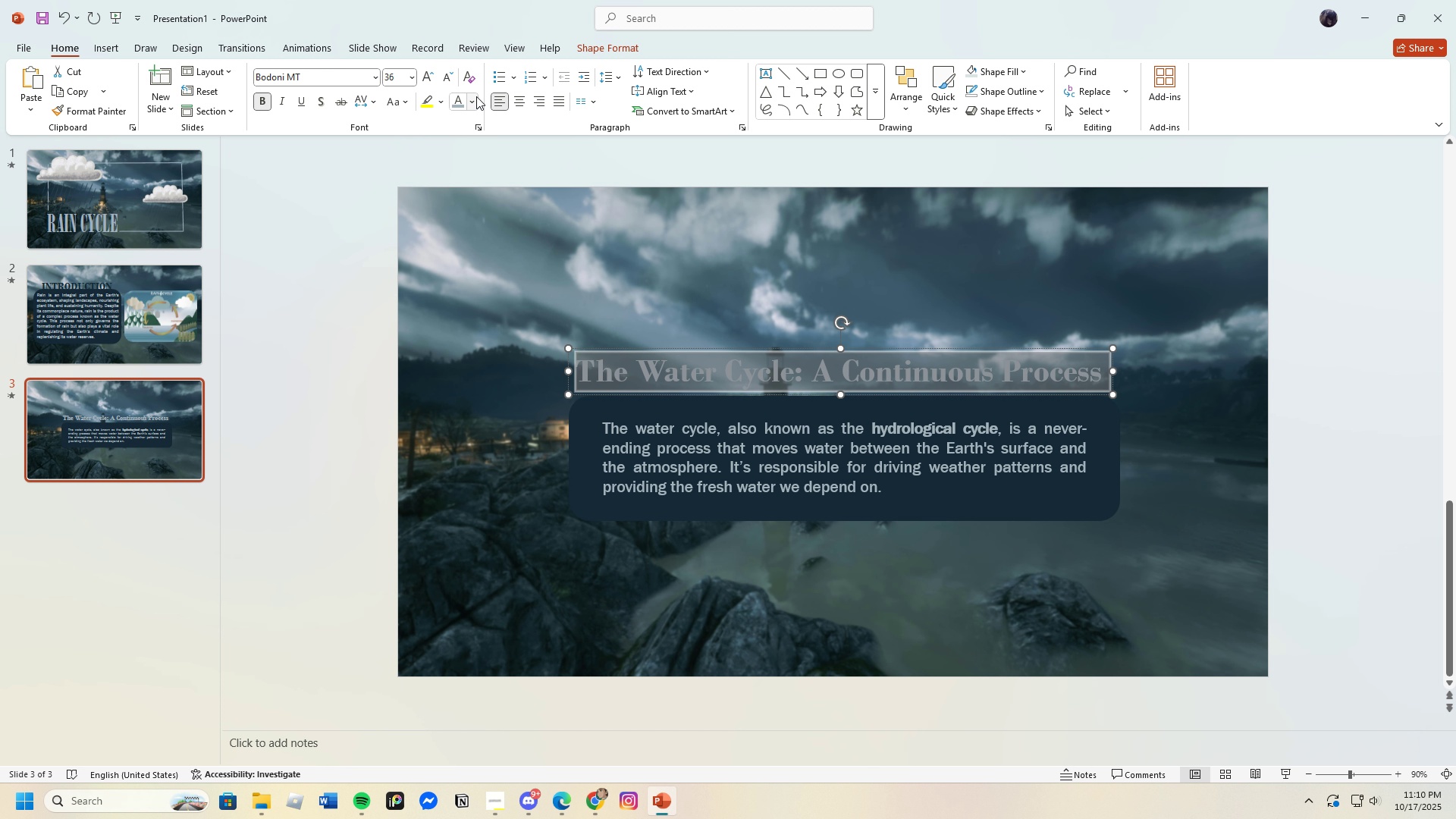 
left_click([481, 94])
 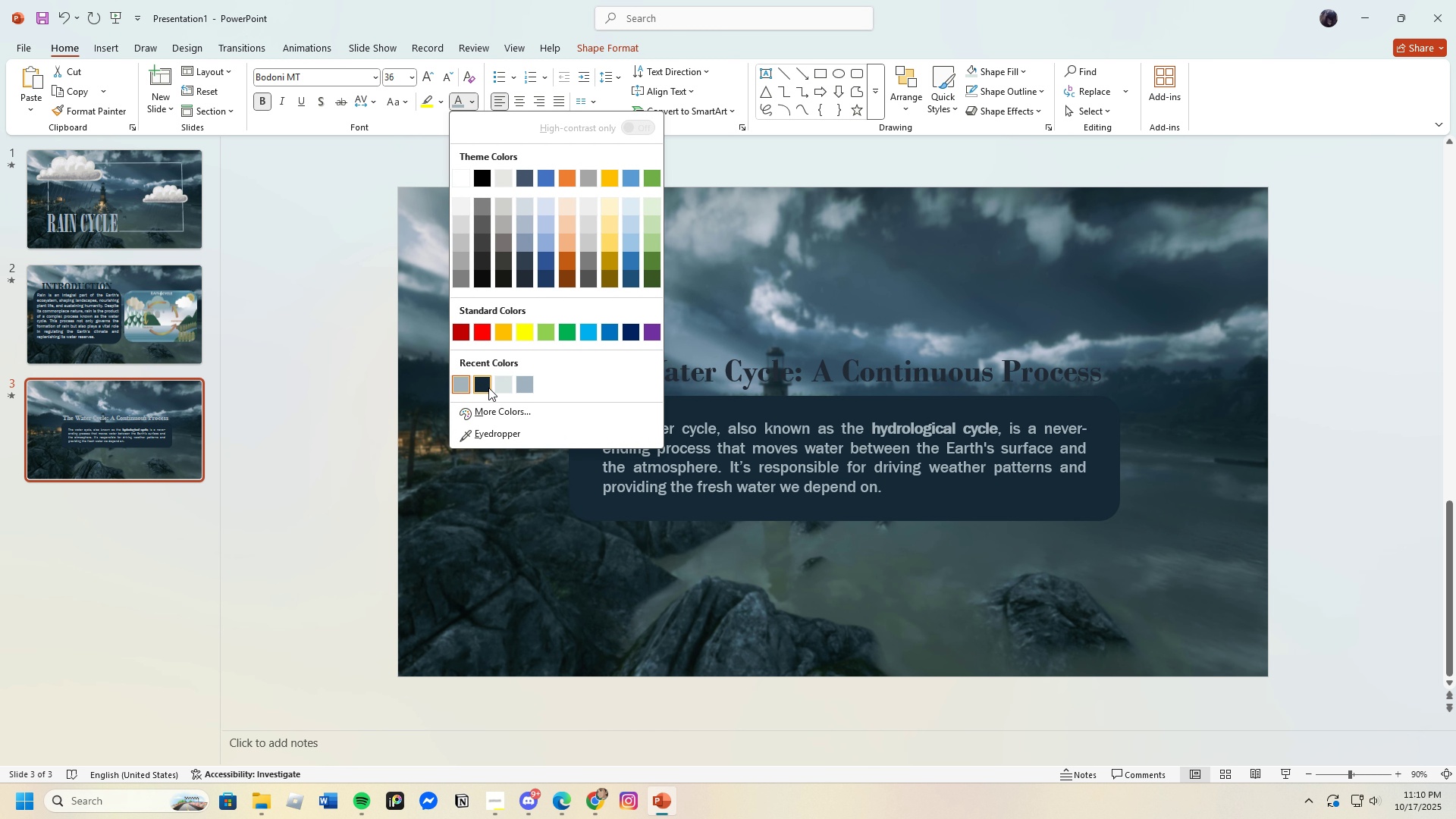 
left_click([488, 388])
 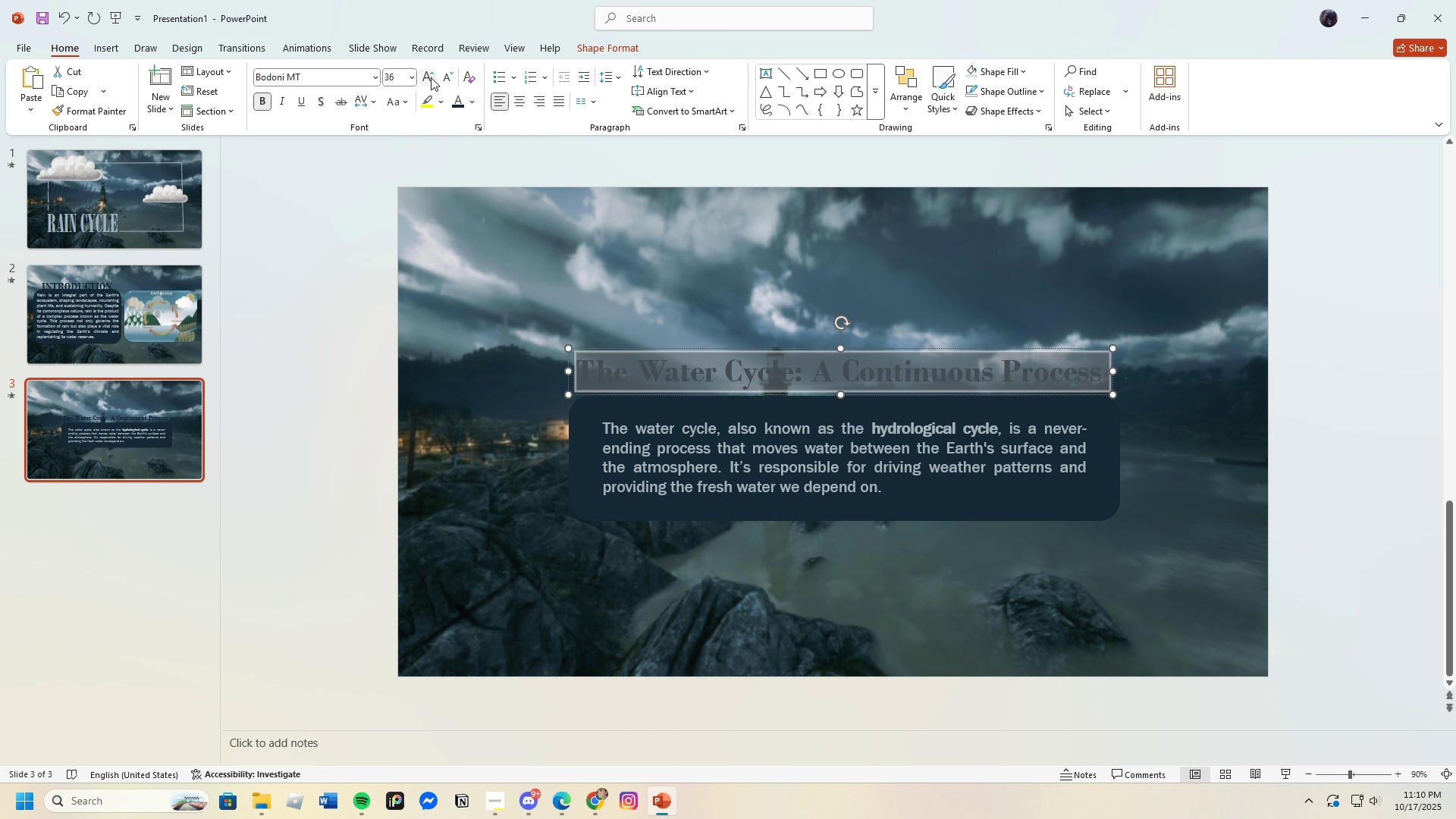 
double_click([431, 77])
 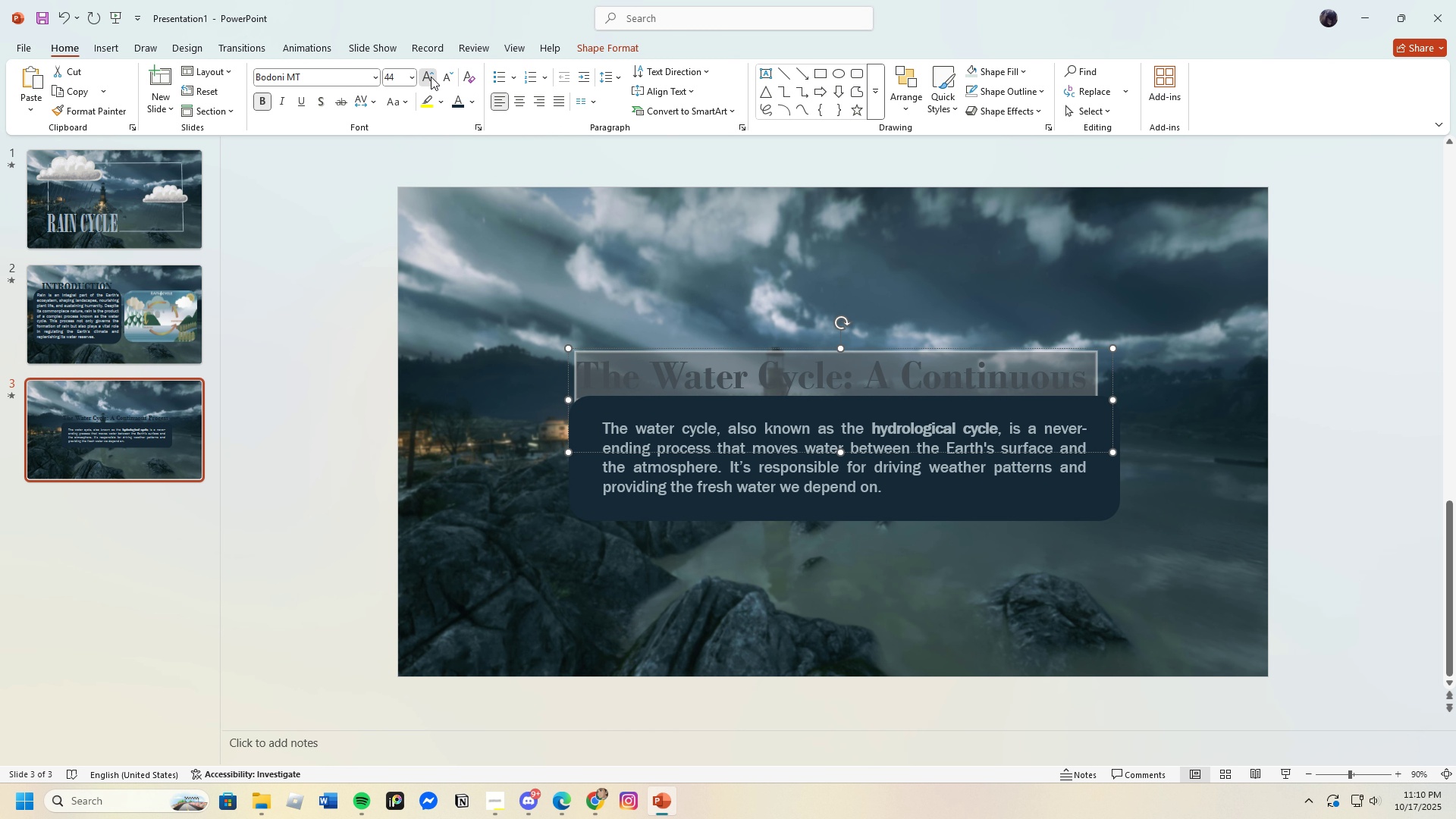 
triple_click([431, 77])
 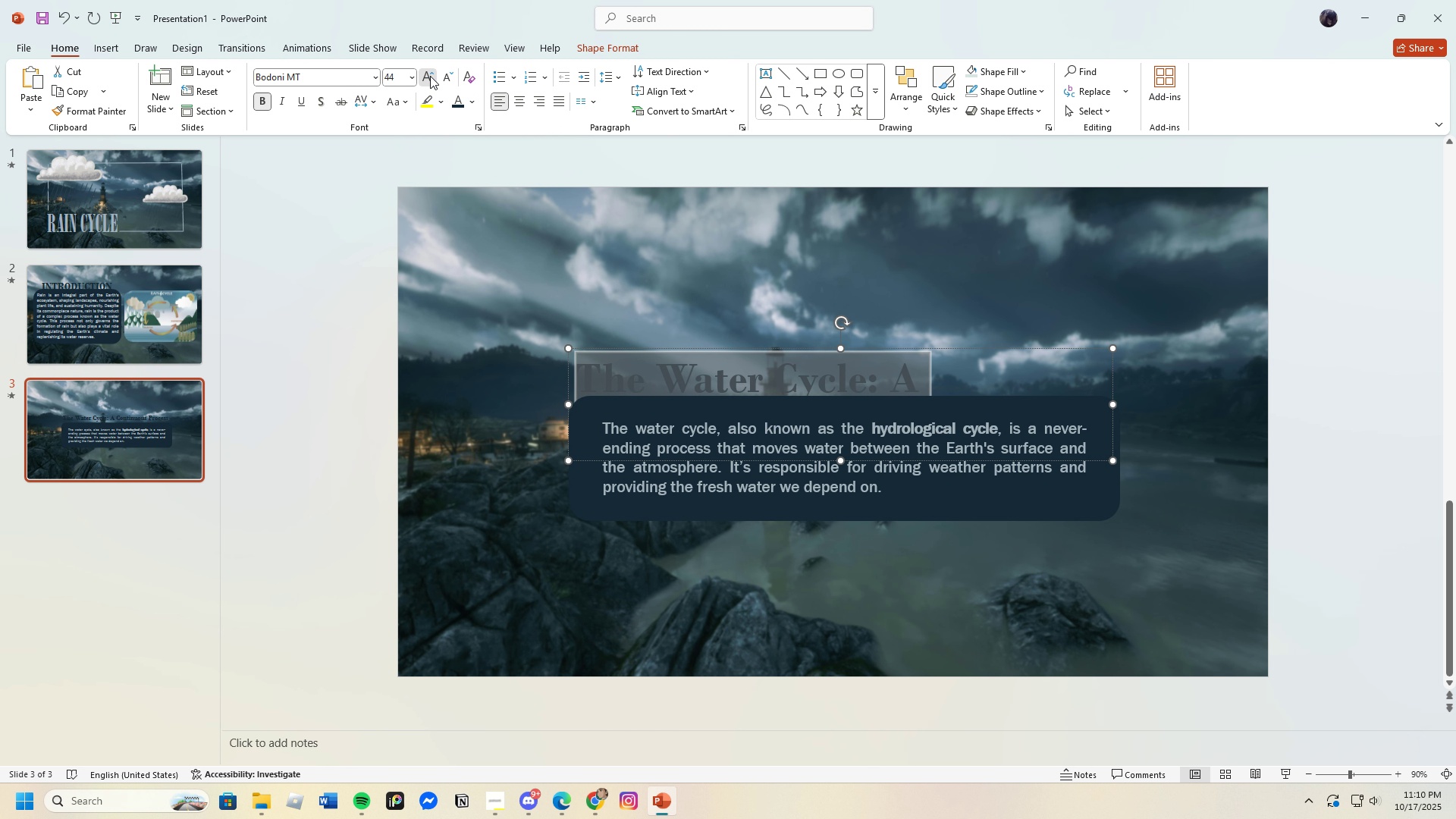 
triple_click([430, 76])
 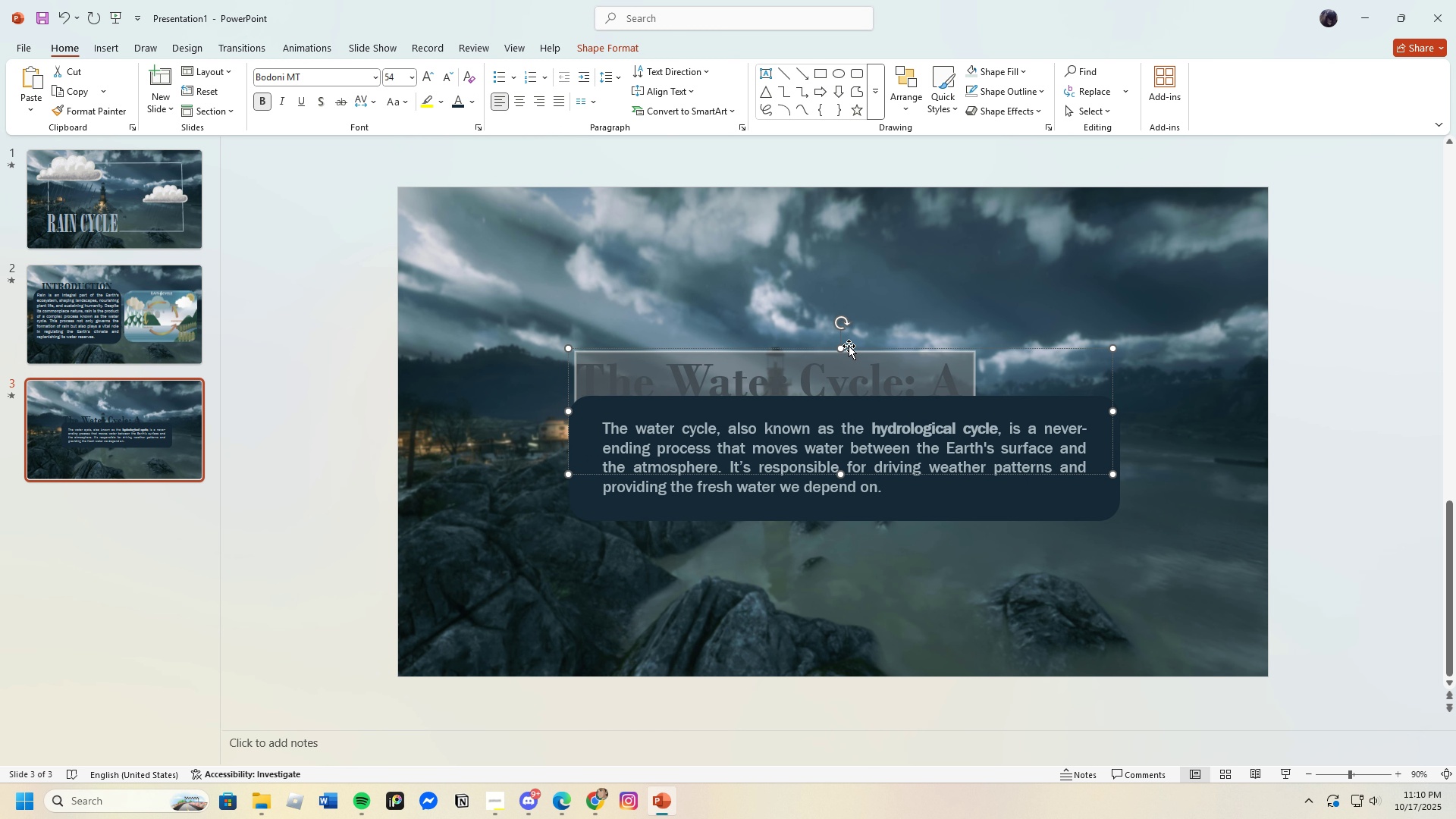 
left_click_drag(start_coordinate=[849, 348], to_coordinate=[839, 241])
 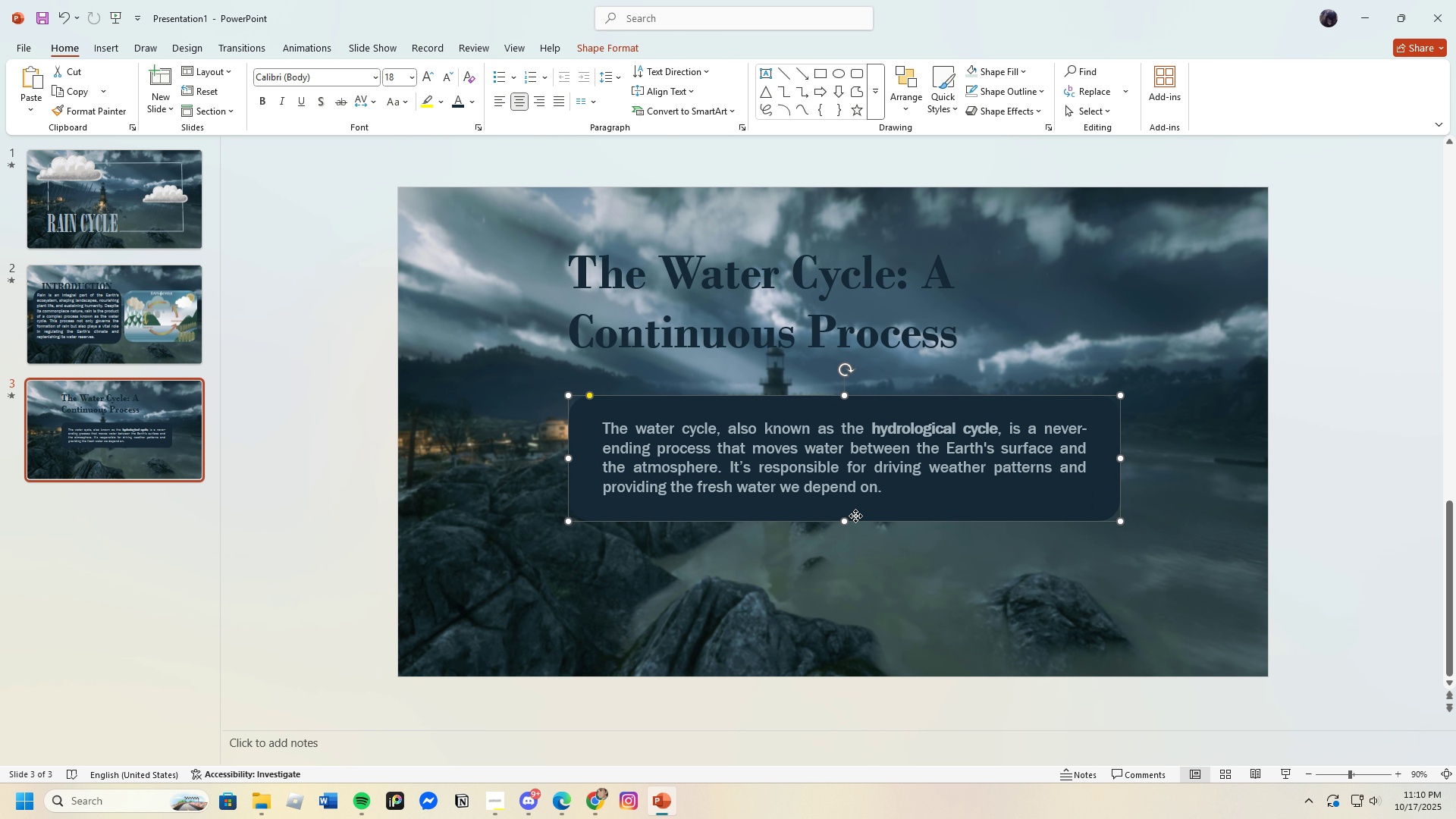 
left_click([855, 516])
 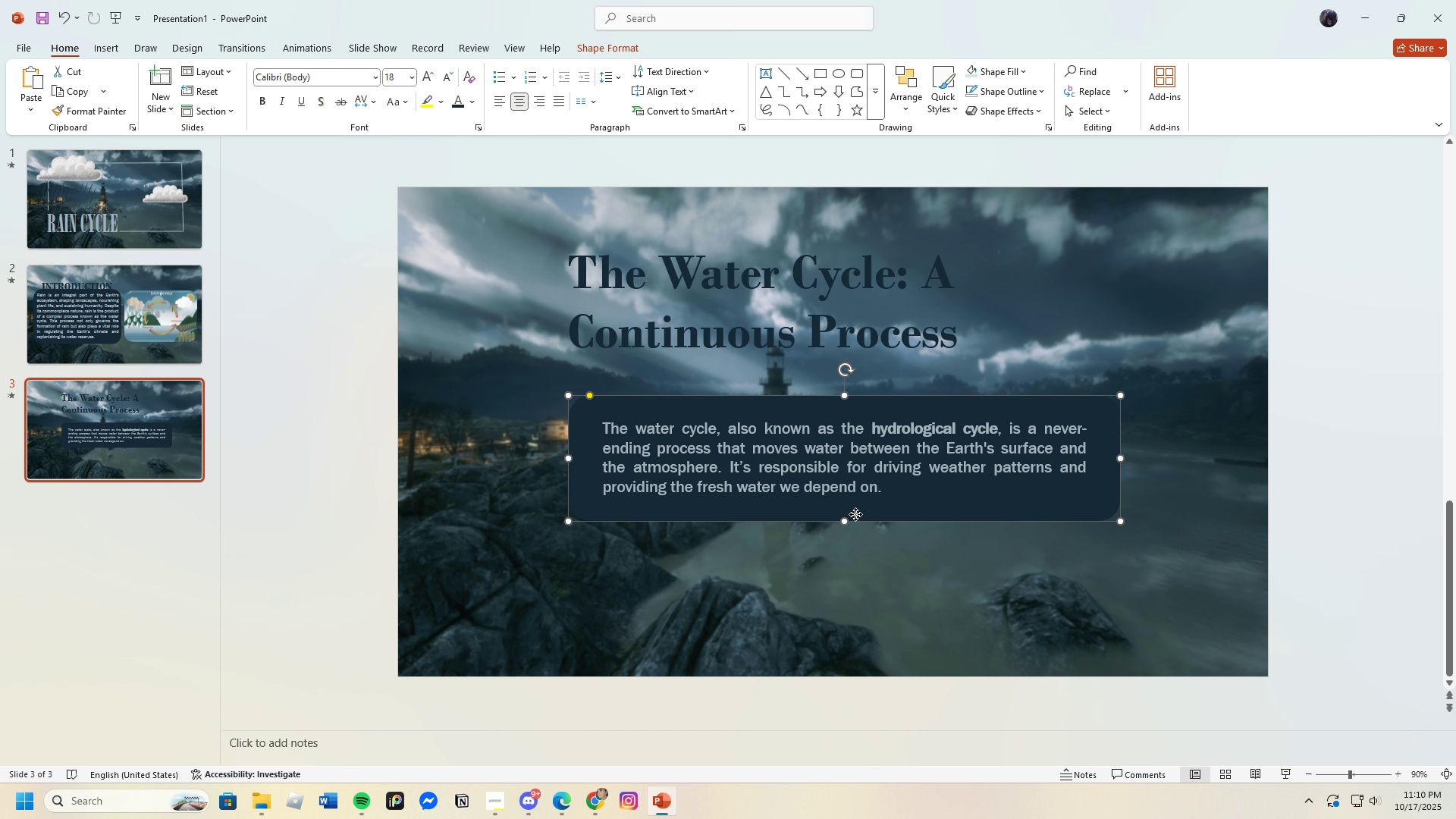 
left_click_drag(start_coordinate=[855, 514], to_coordinate=[839, 512])
 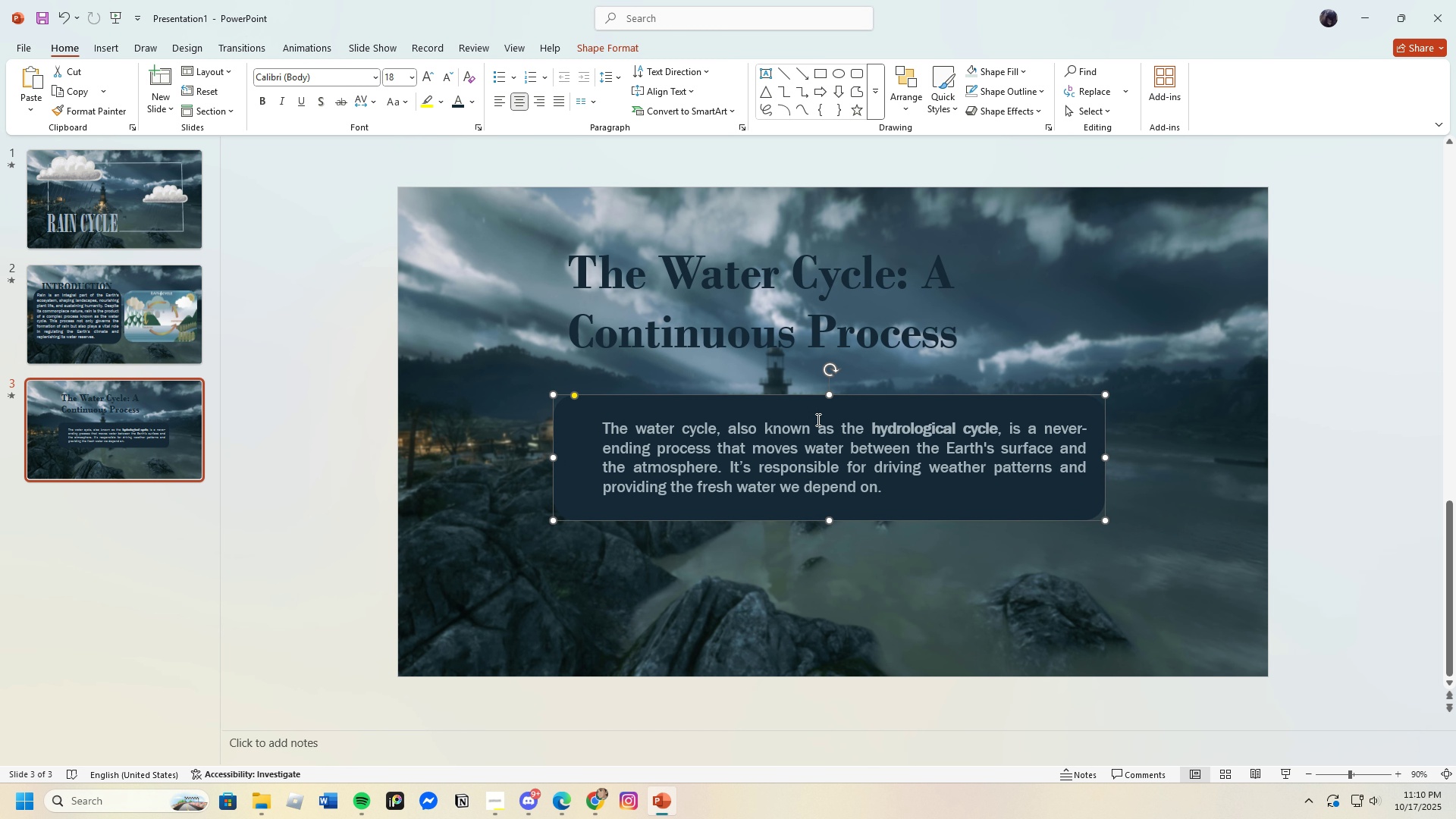 
left_click([817, 428])
 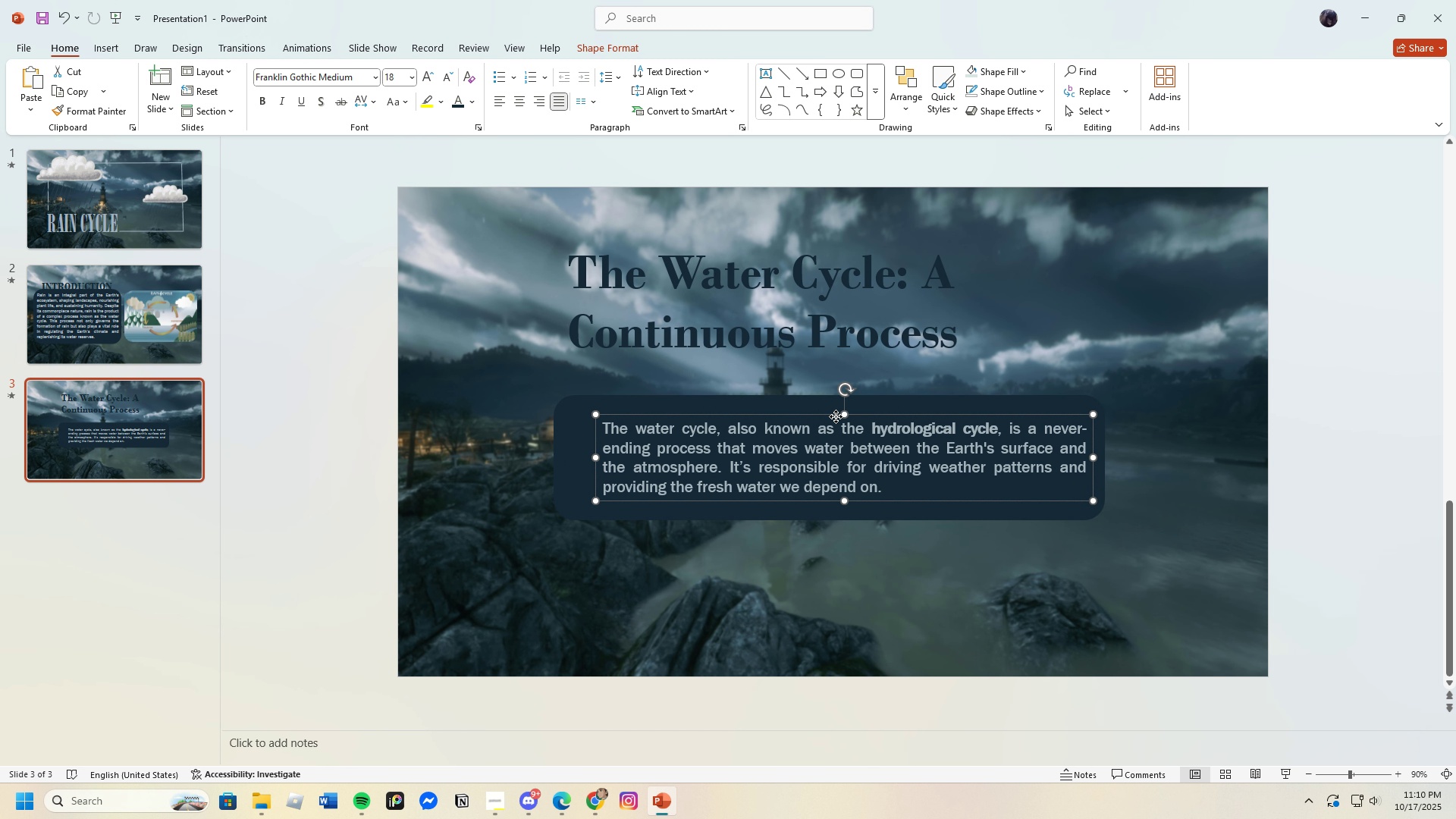 
left_click_drag(start_coordinate=[836, 416], to_coordinate=[811, 410])
 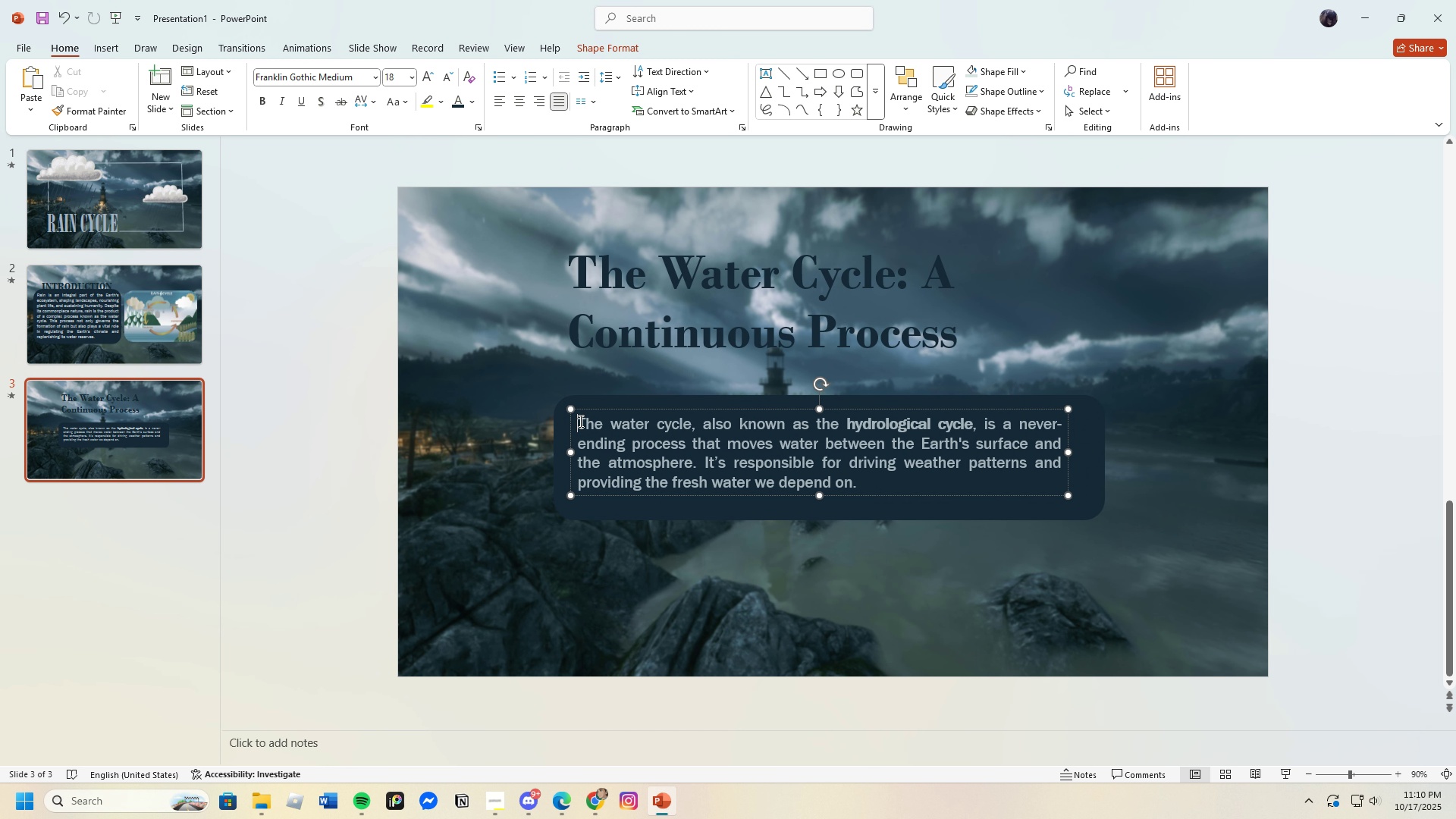 
left_click_drag(start_coordinate=[579, 421], to_coordinate=[920, 496])
 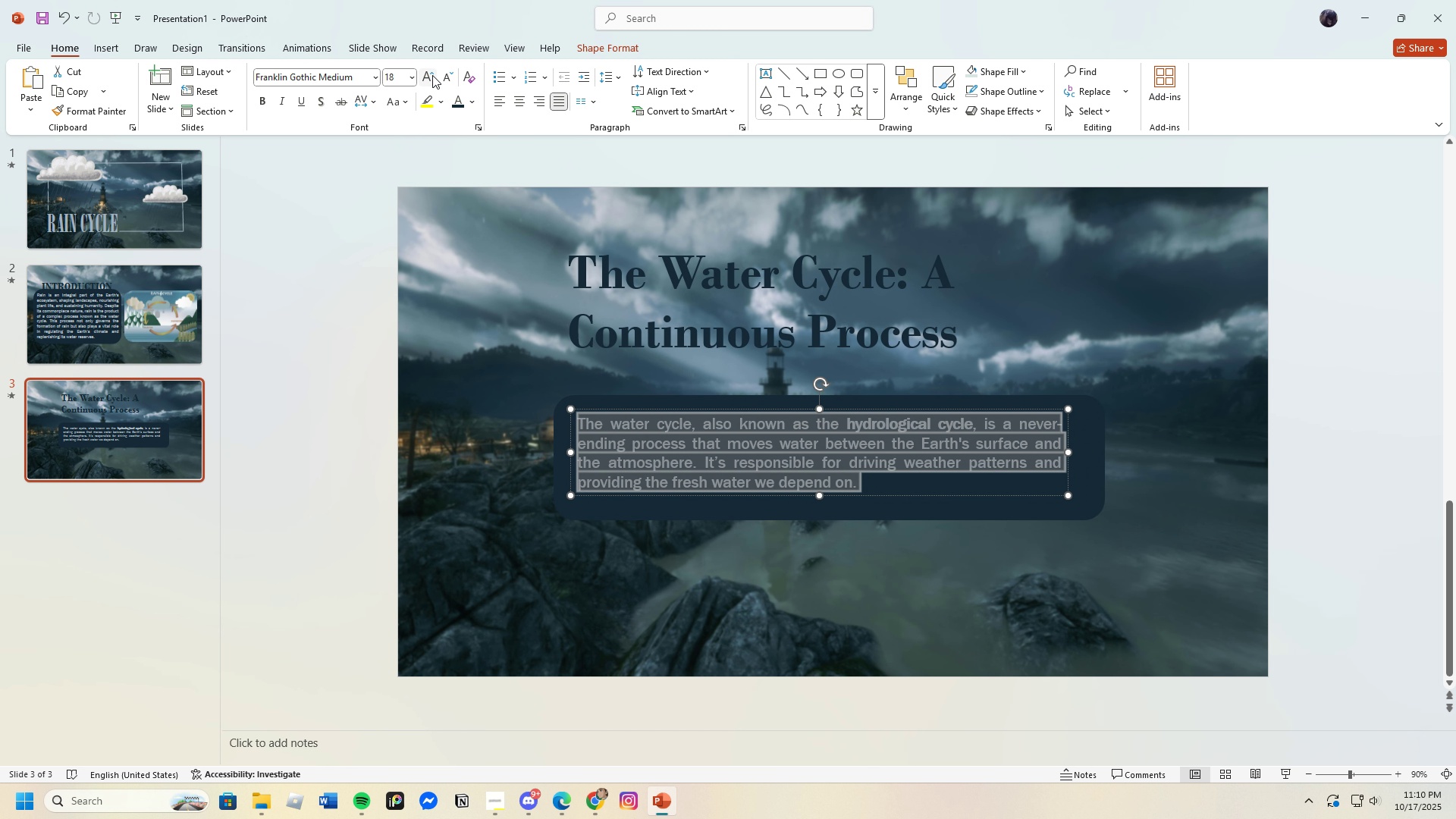 
left_click([431, 75])
 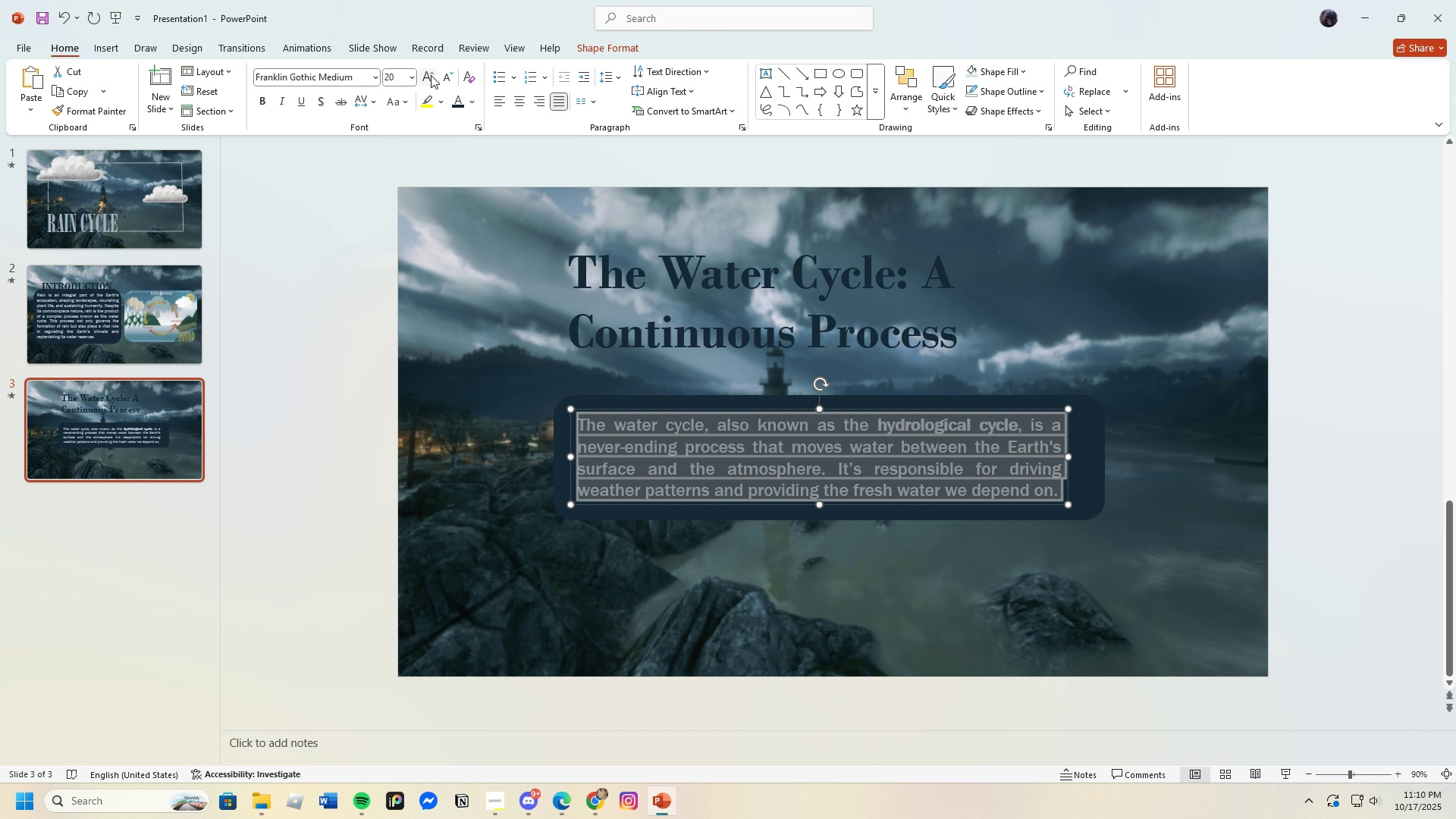 
left_click([431, 75])
 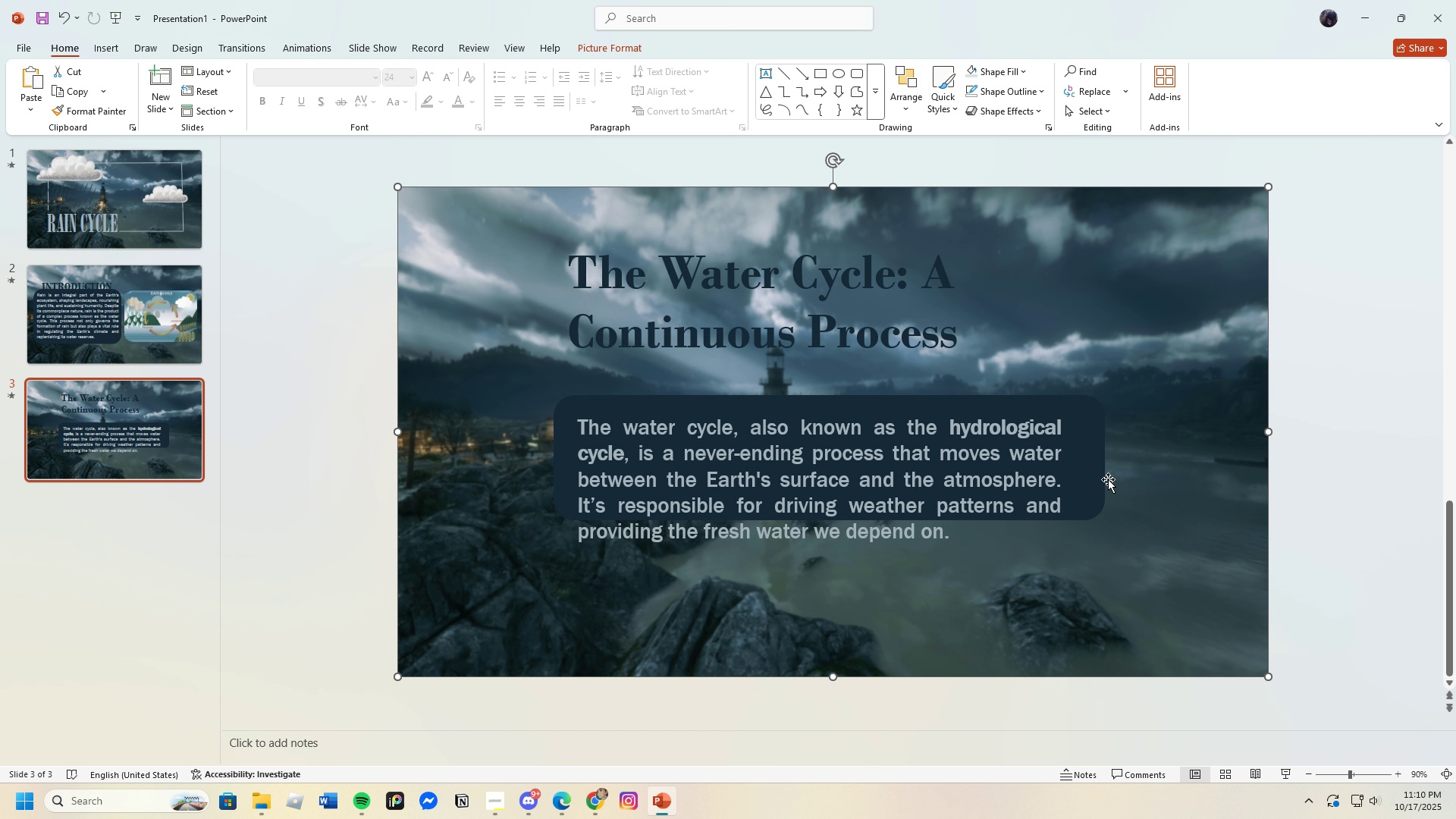 
double_click([1098, 481])
 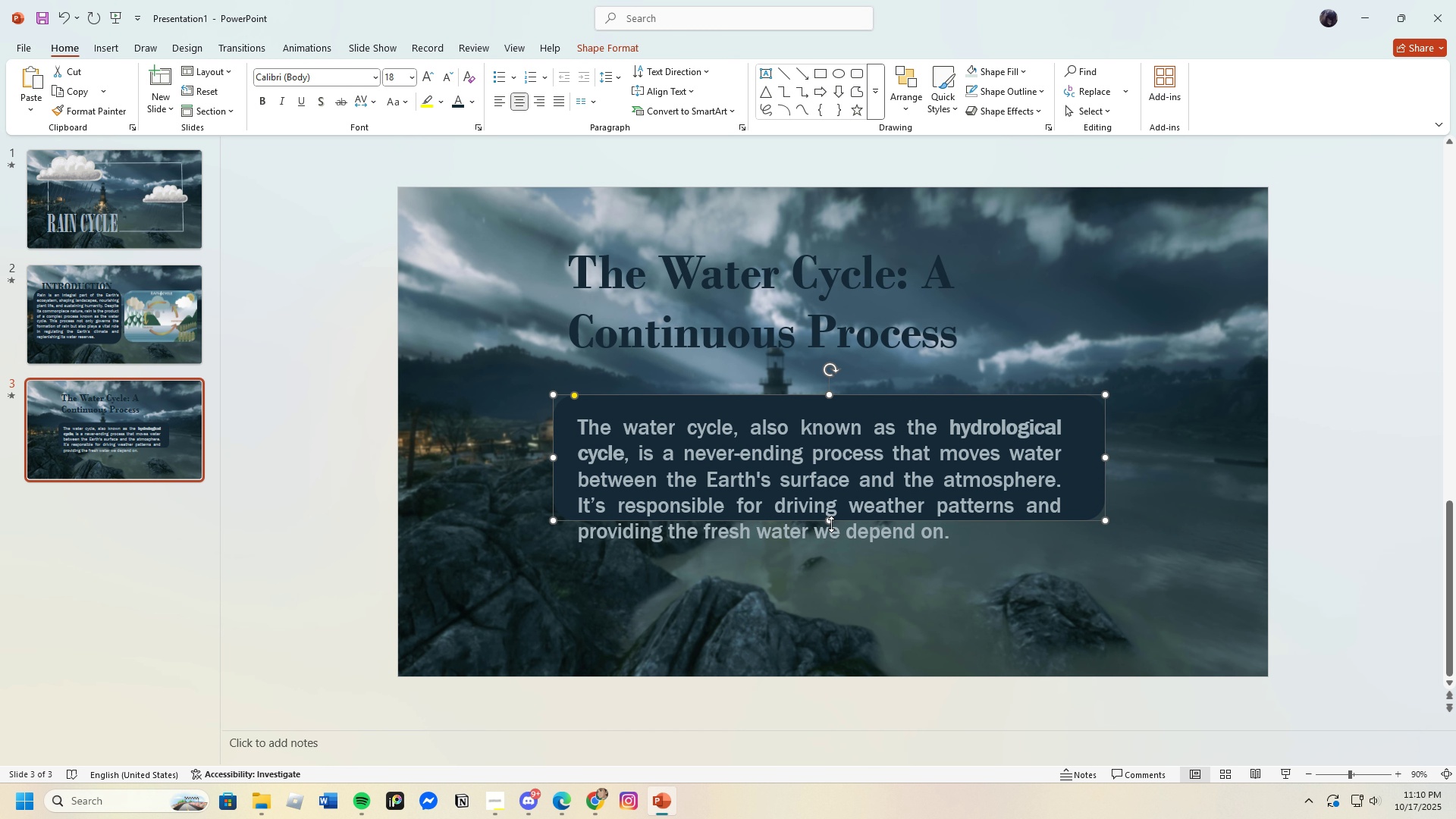 
left_click_drag(start_coordinate=[831, 524], to_coordinate=[841, 557])
 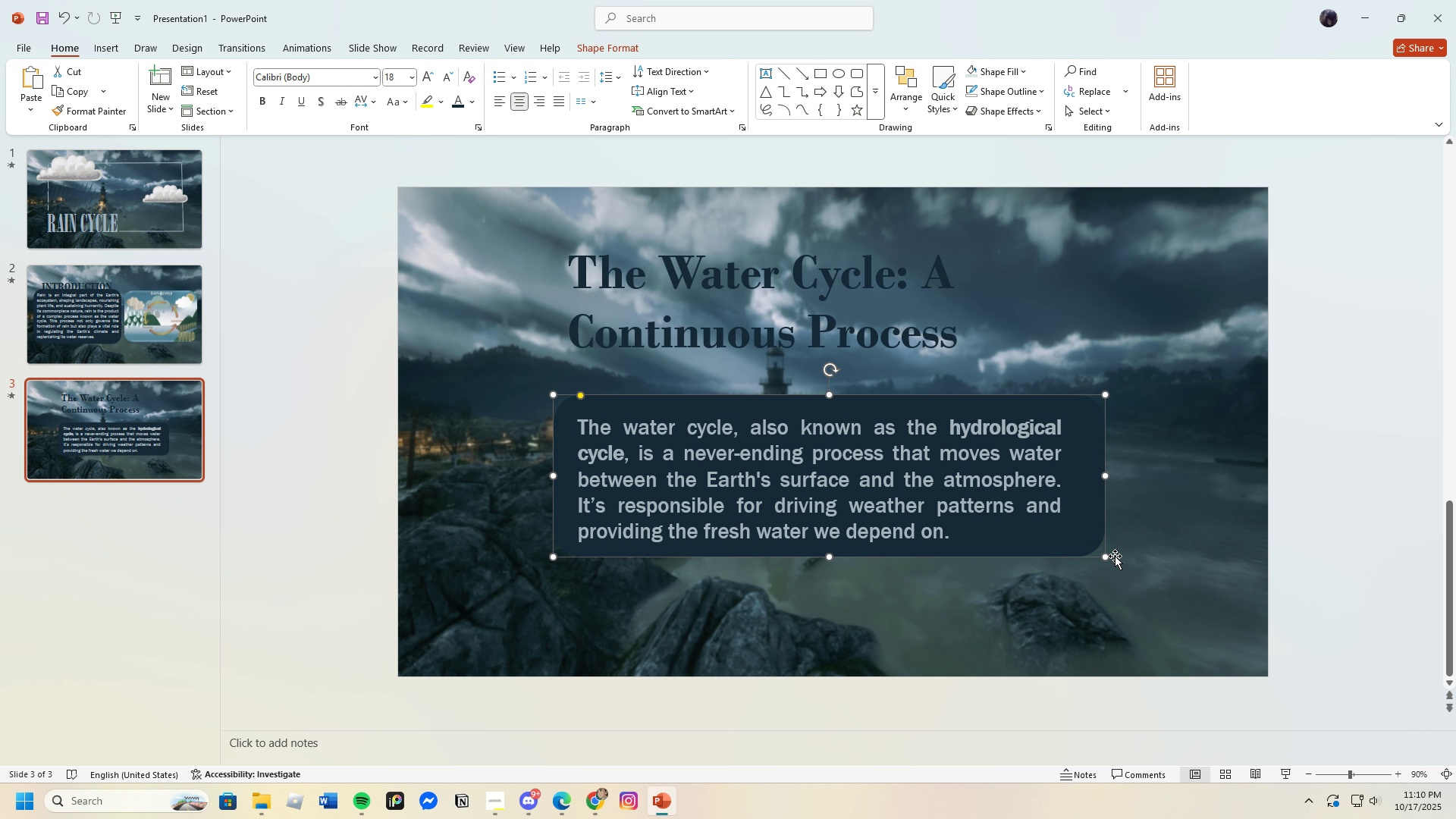 
left_click([1124, 561])
 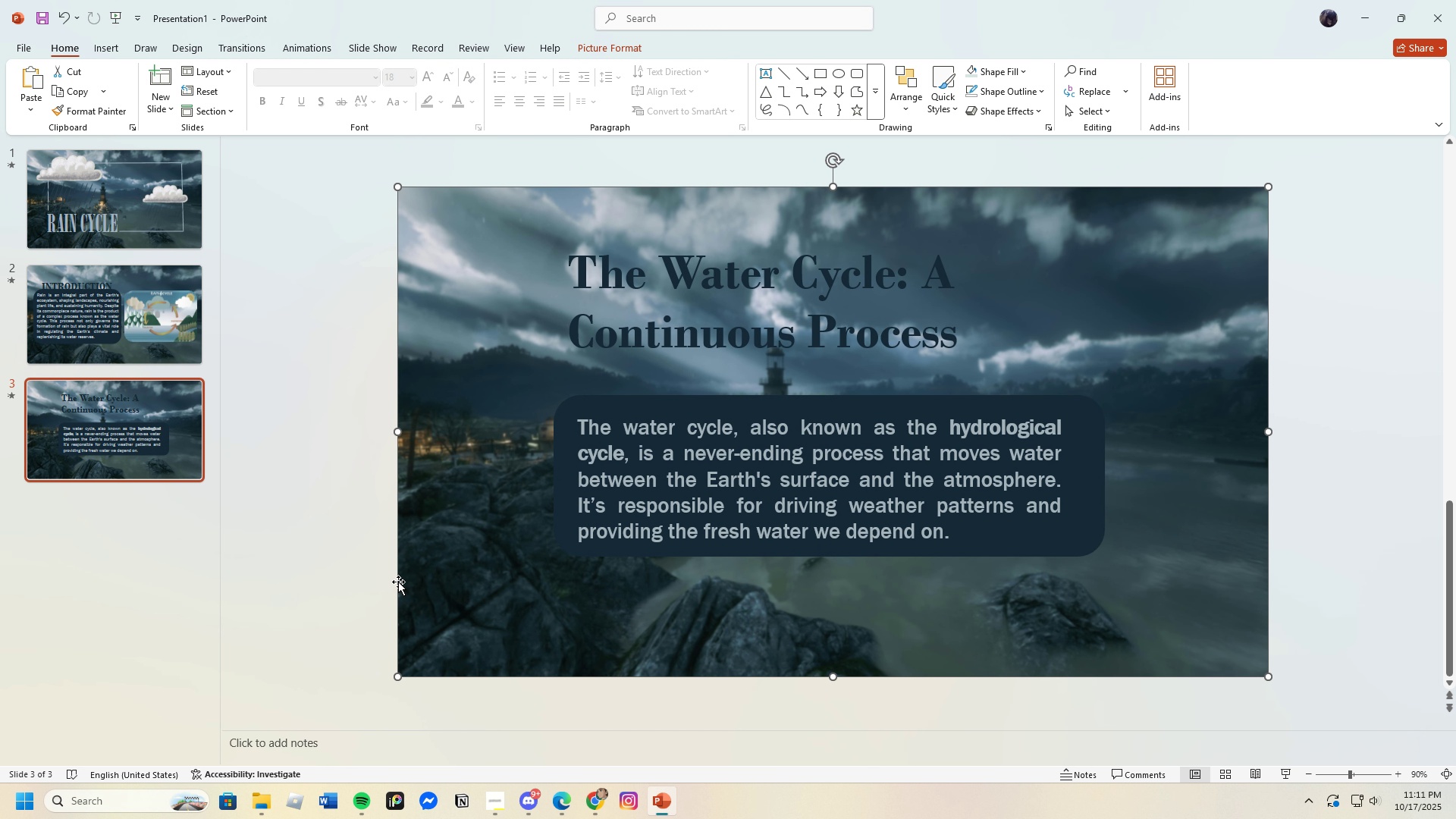 
left_click([575, 253])
 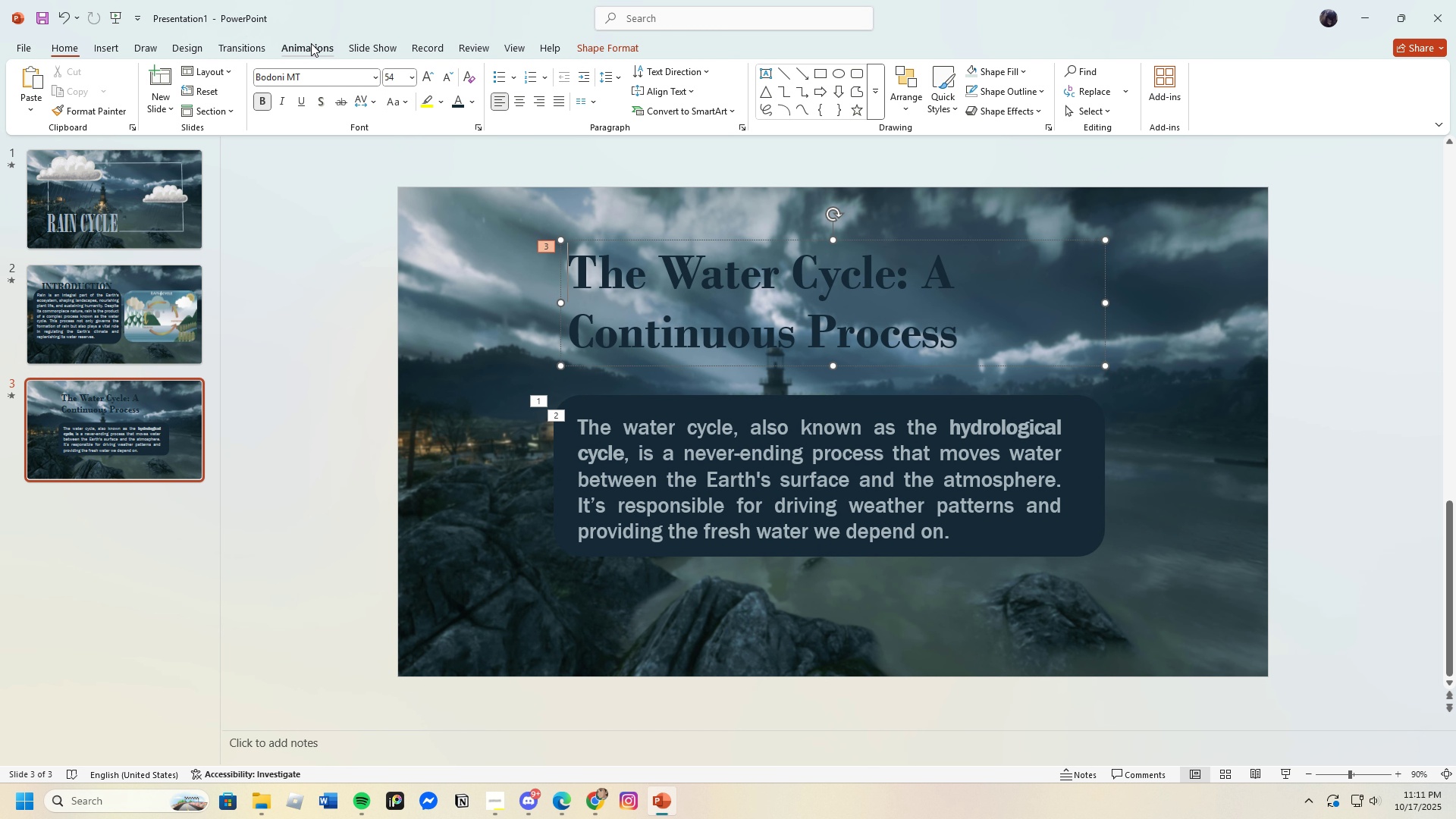 
left_click([311, 43])
 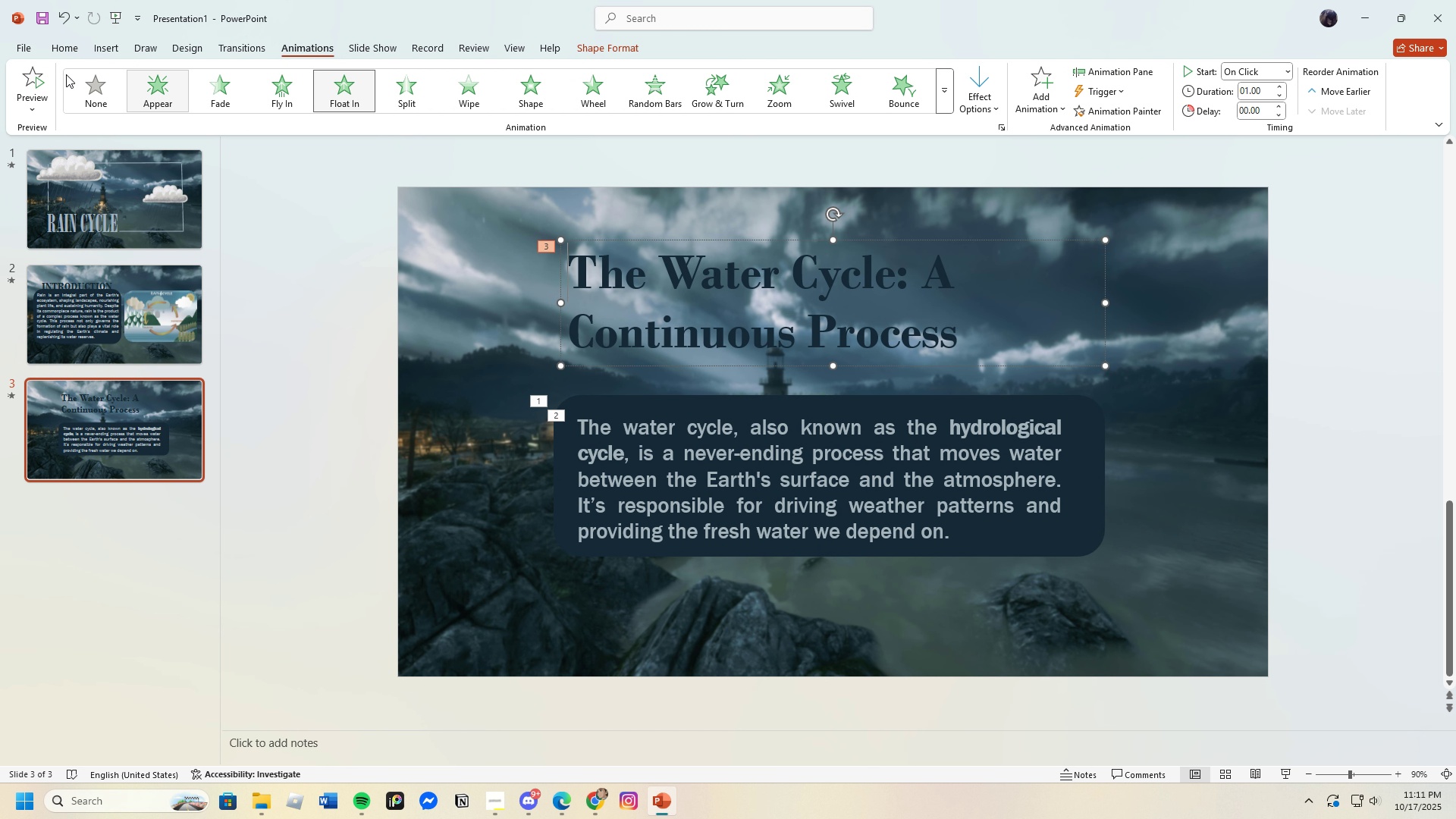 
left_click([34, 81])
 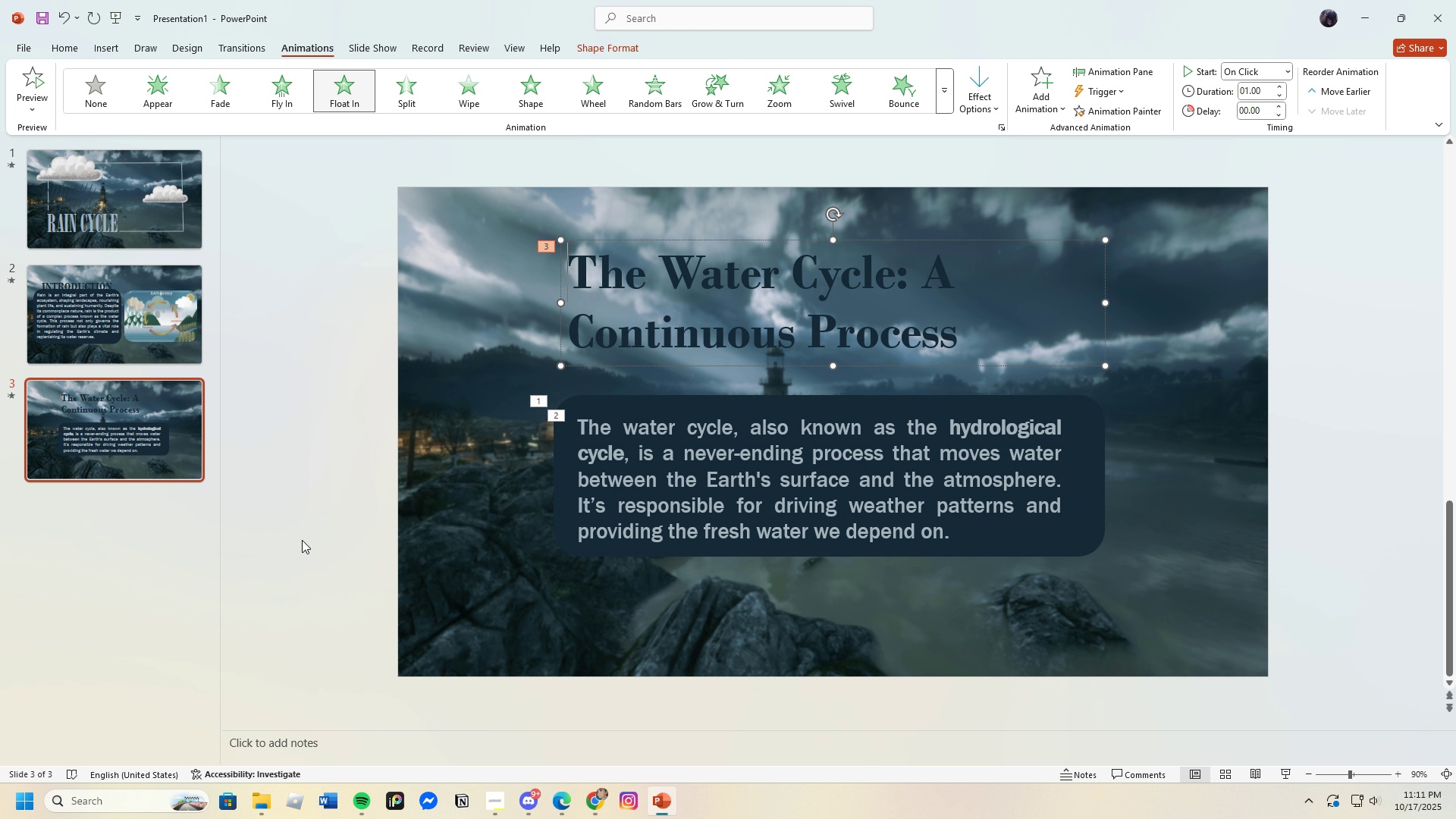 
wait(9.93)
 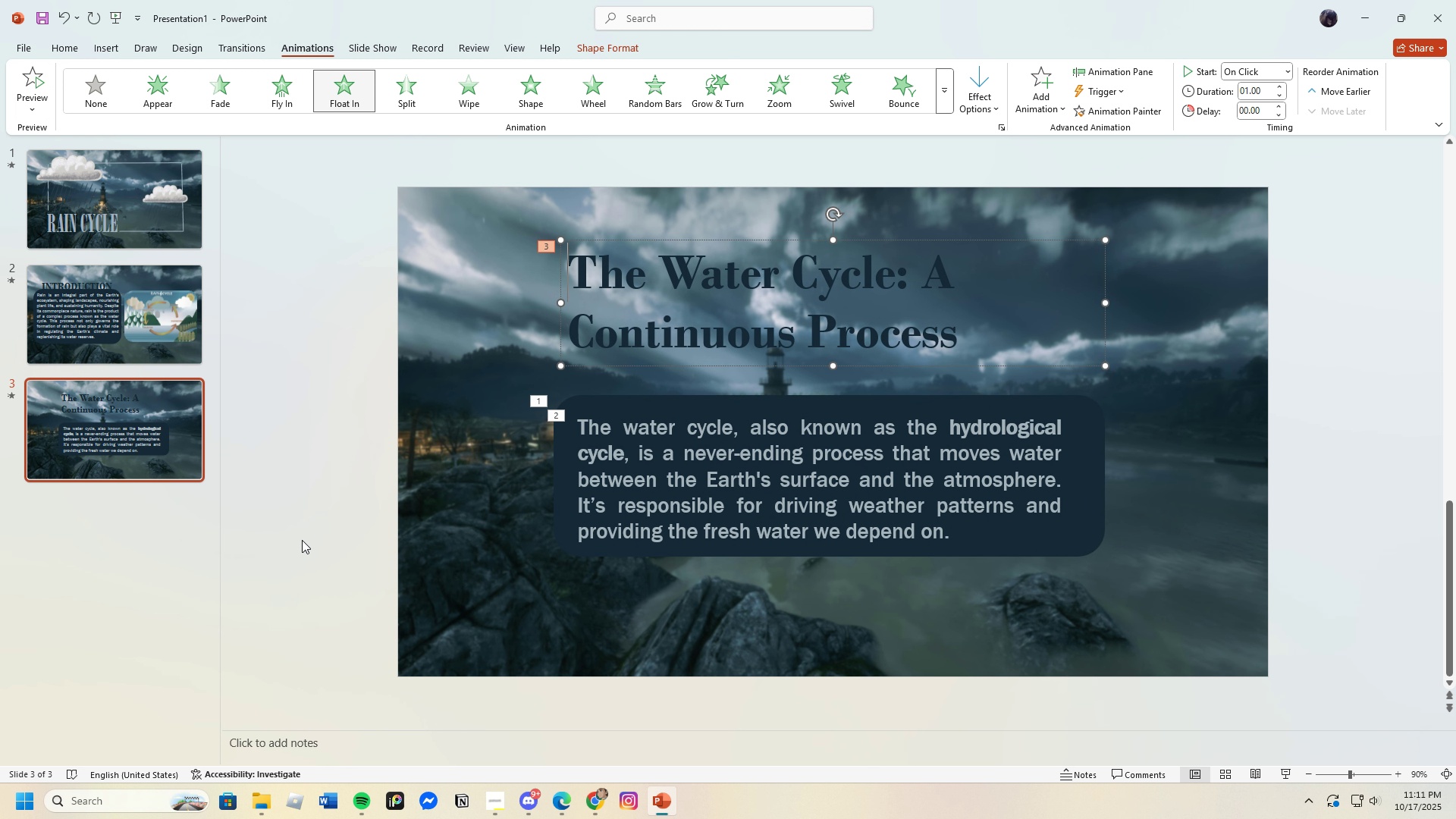 
left_click([377, 554])
 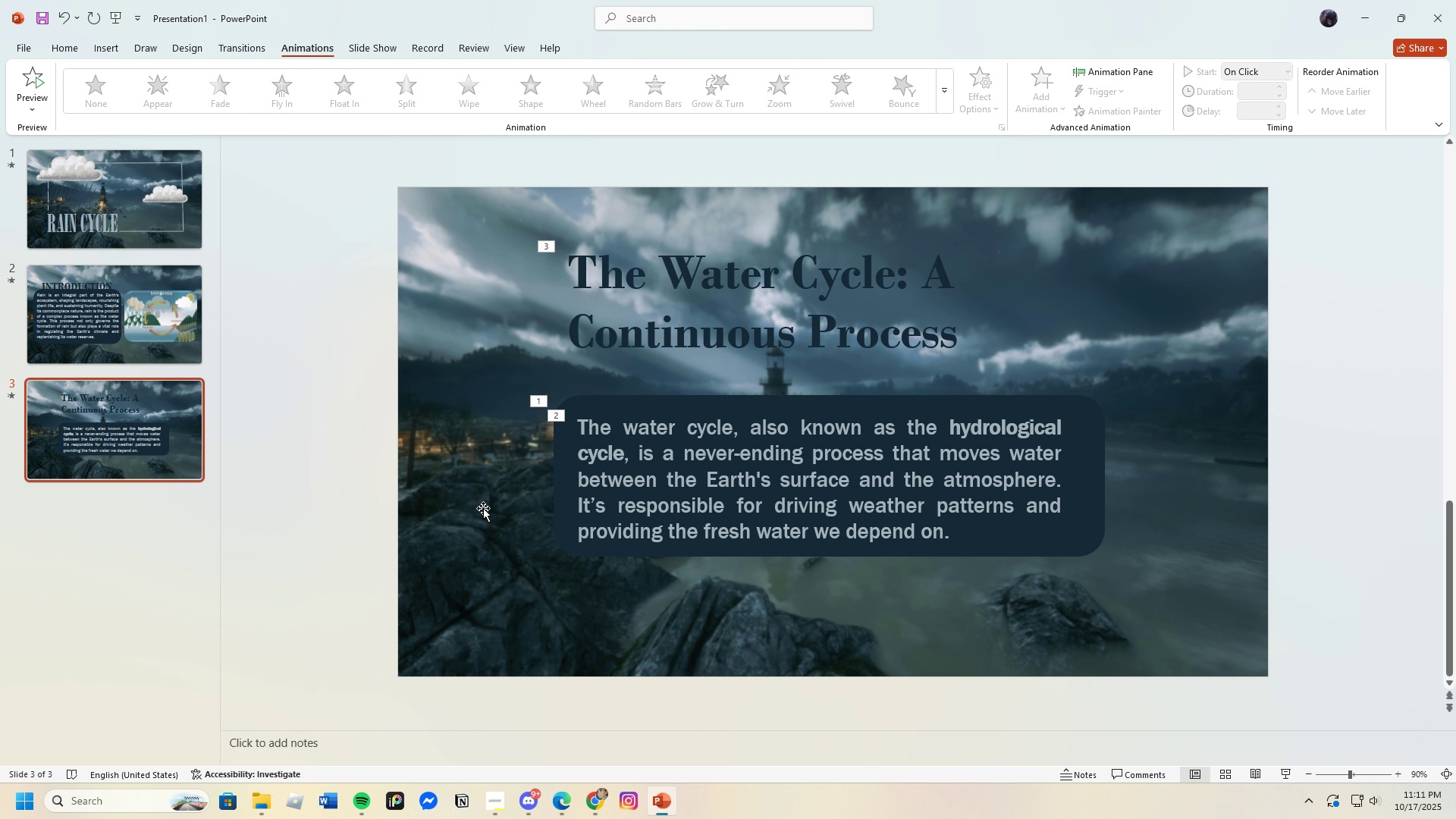 
wait(11.86)
 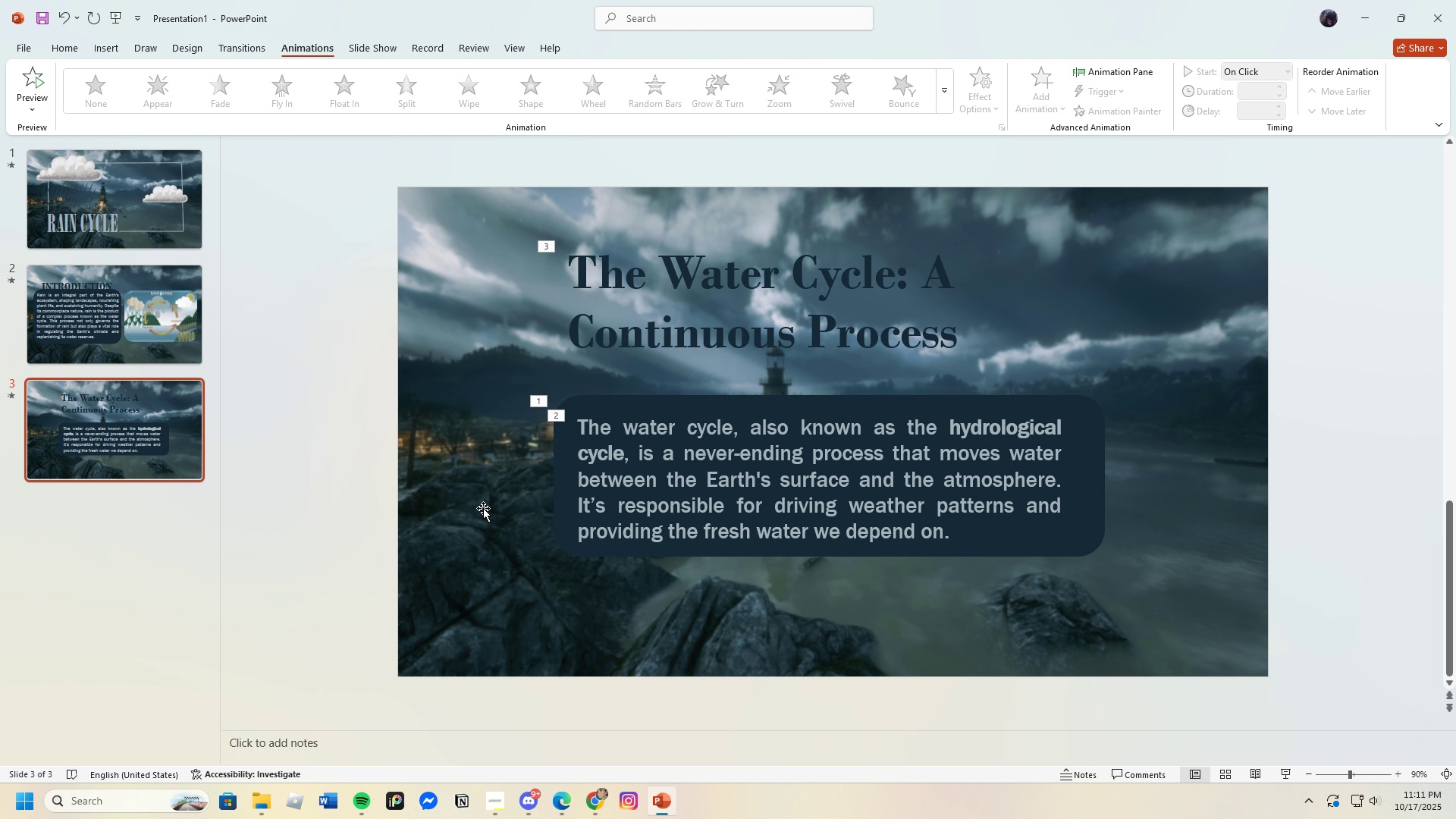 
left_click([105, 48])
 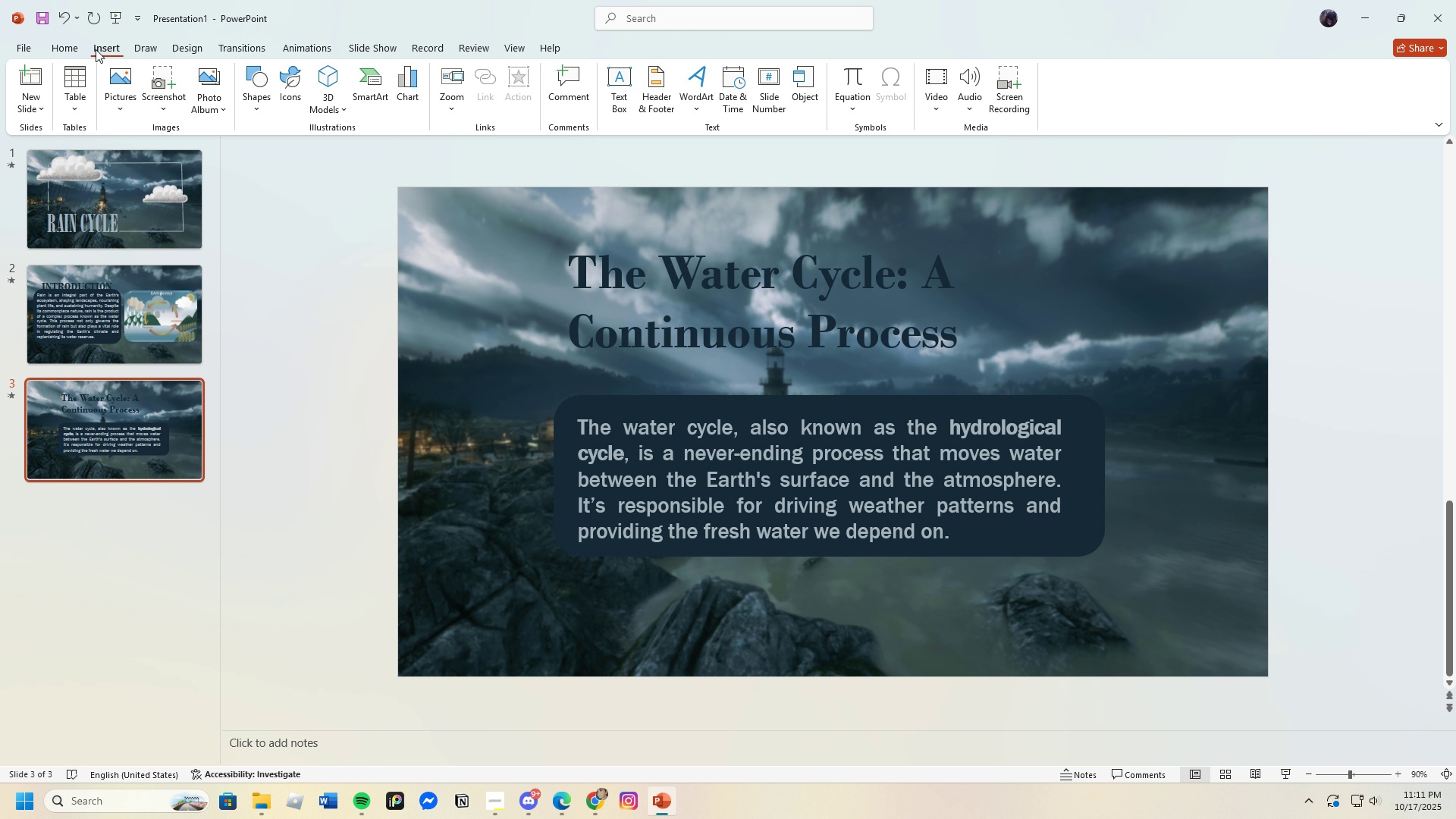 
left_click([82, 45])
 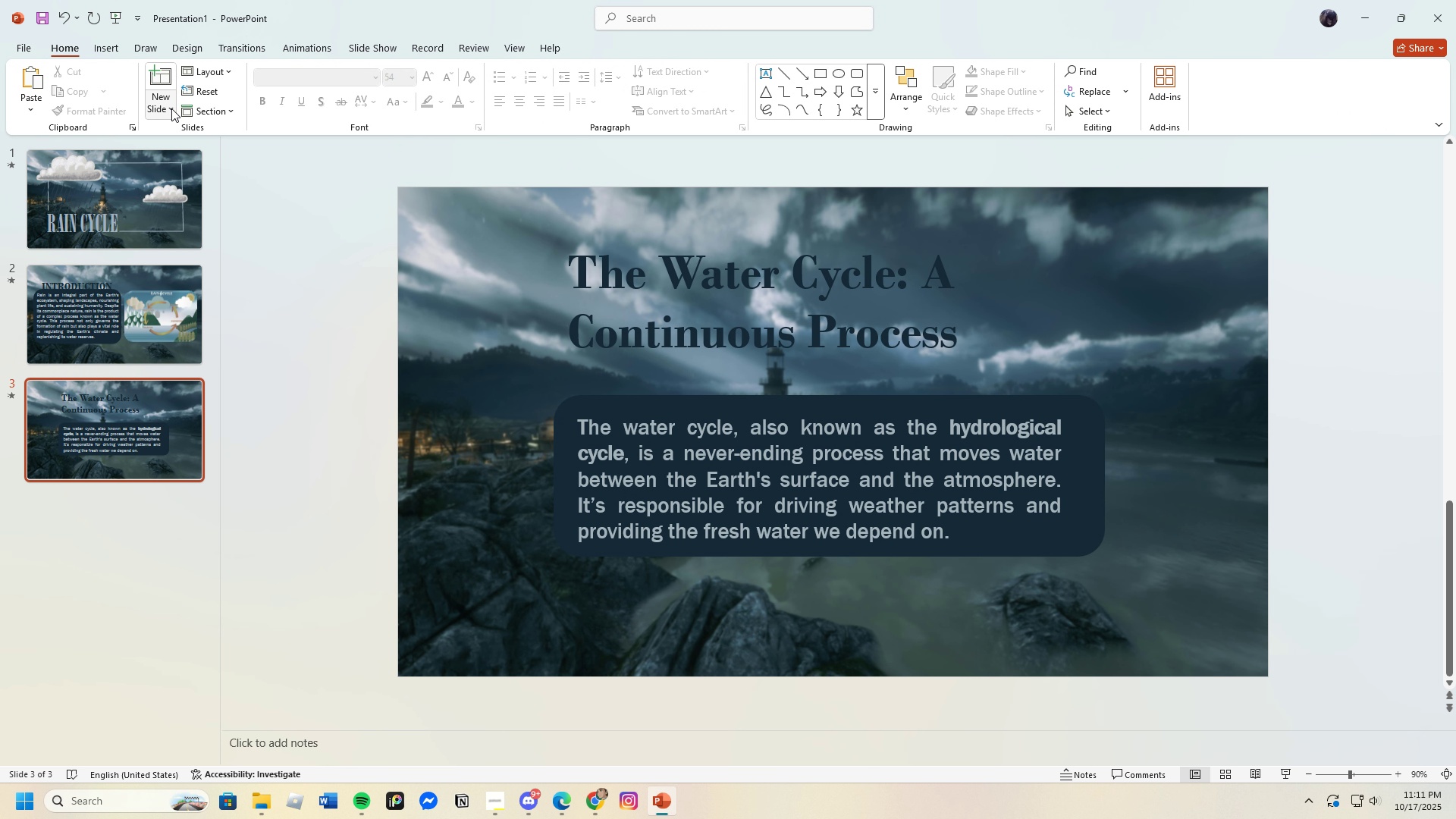 
left_click([173, 108])
 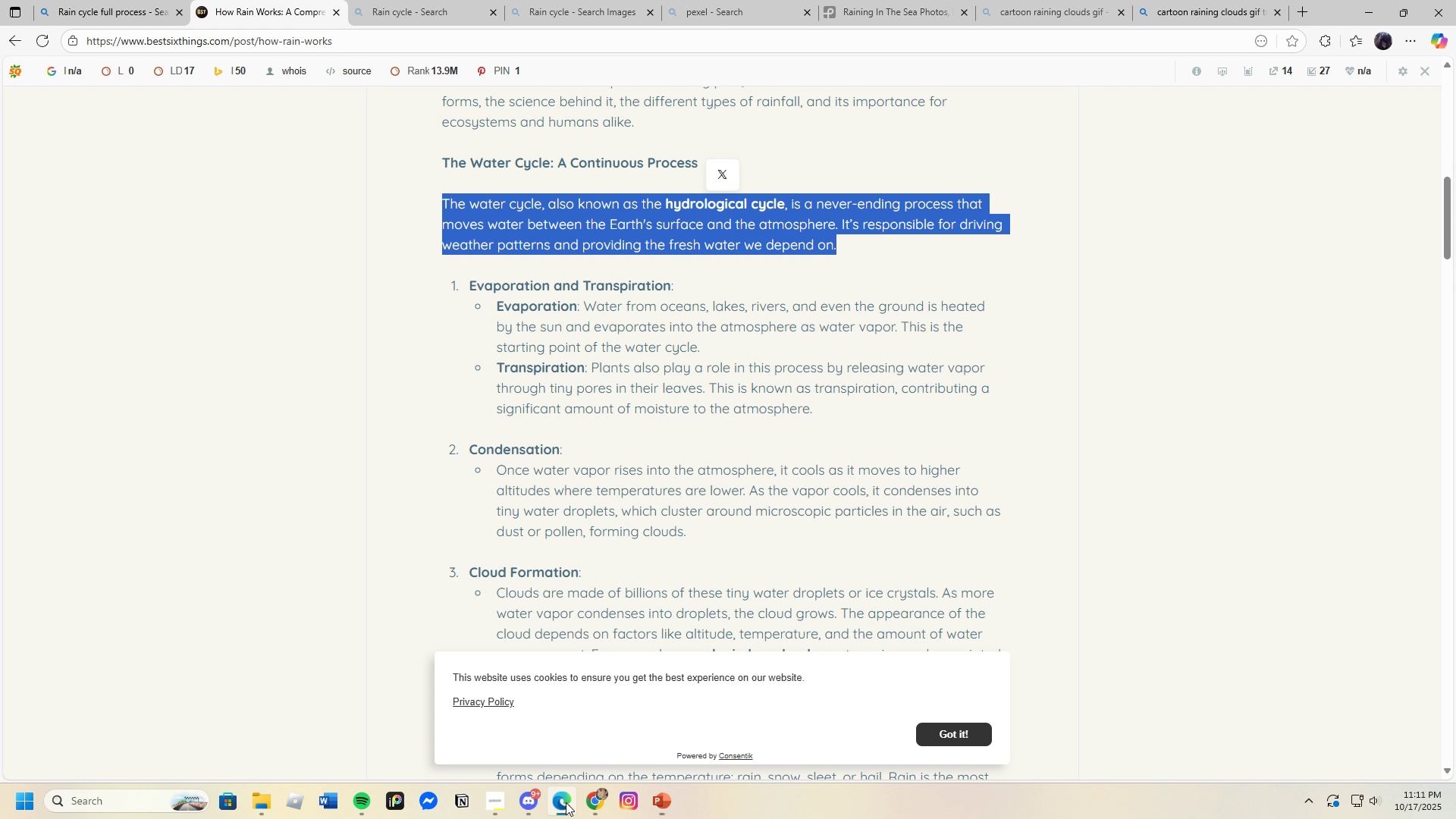 
wait(7.45)
 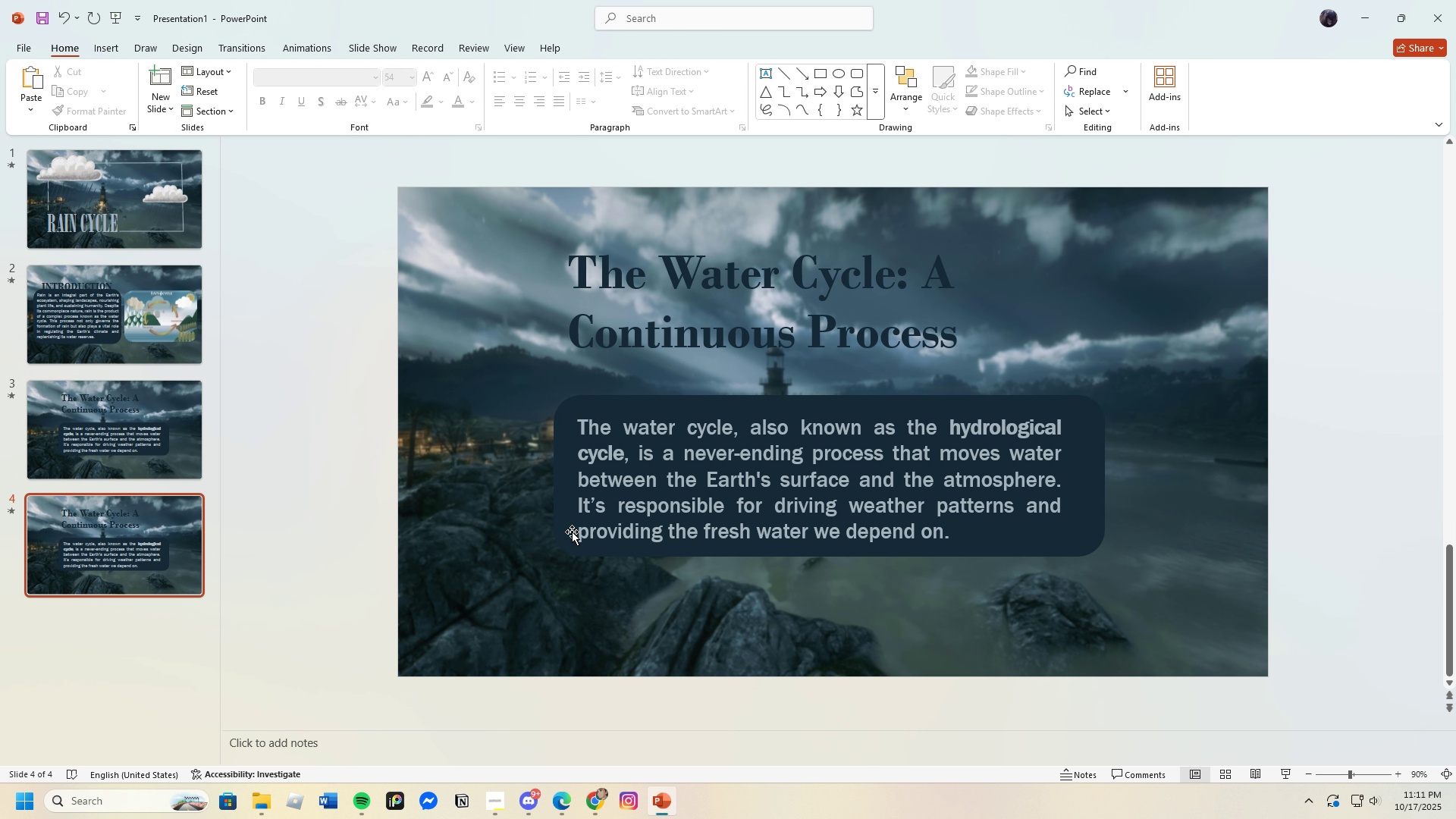 
left_click([444, 282])
 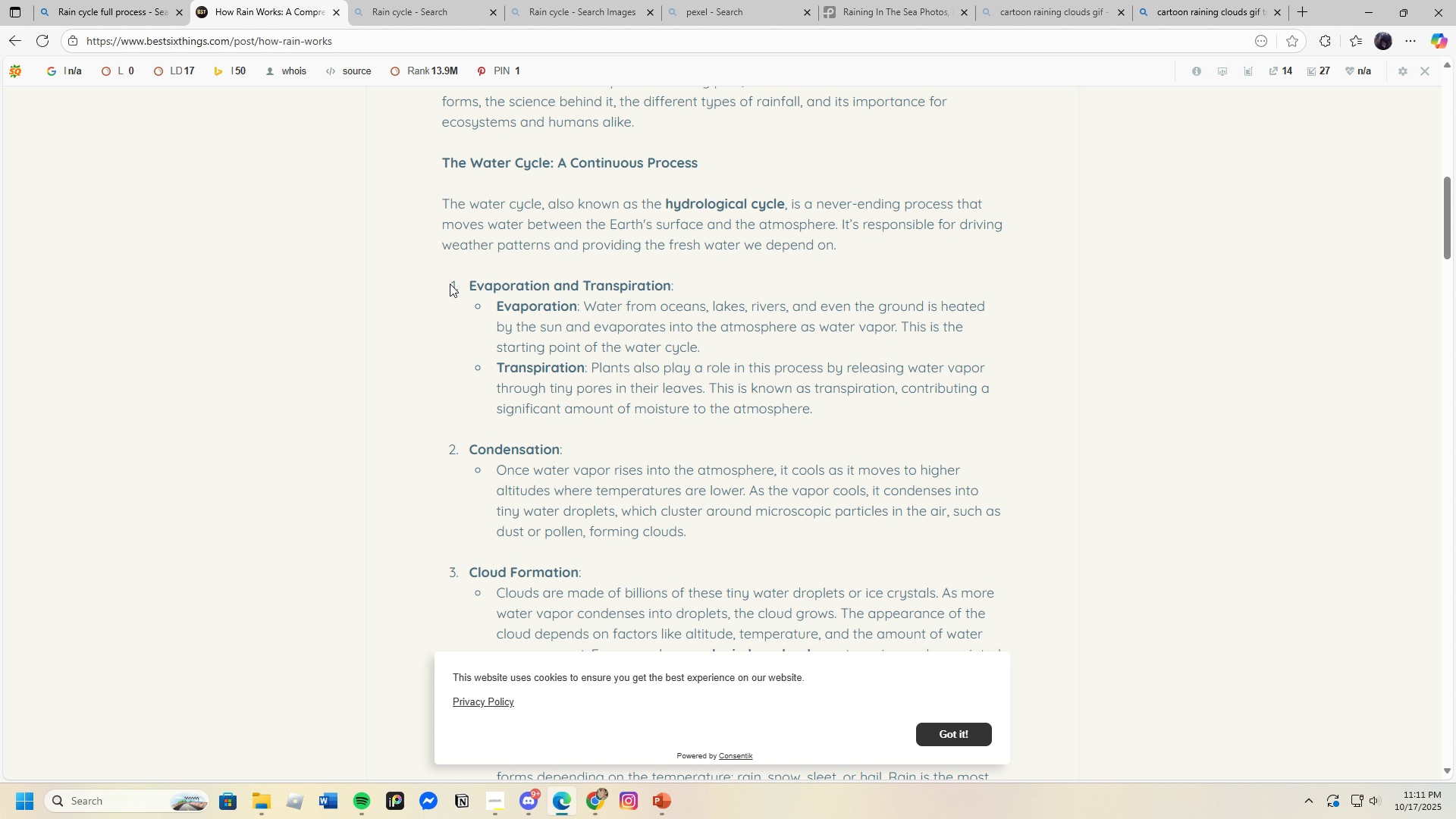 
left_click_drag(start_coordinate=[445, 282], to_coordinate=[686, 288])
 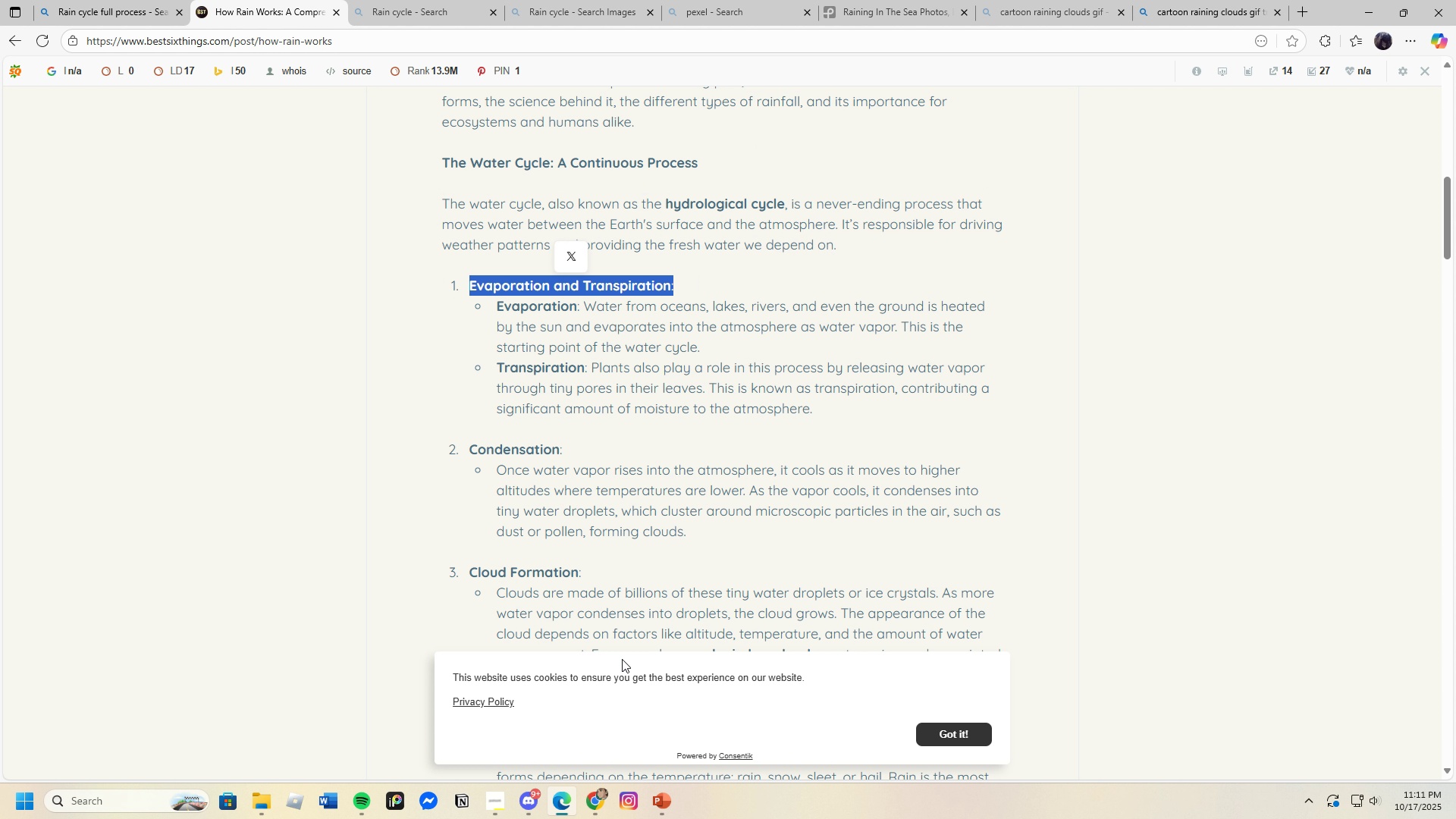 
wait(5.62)
 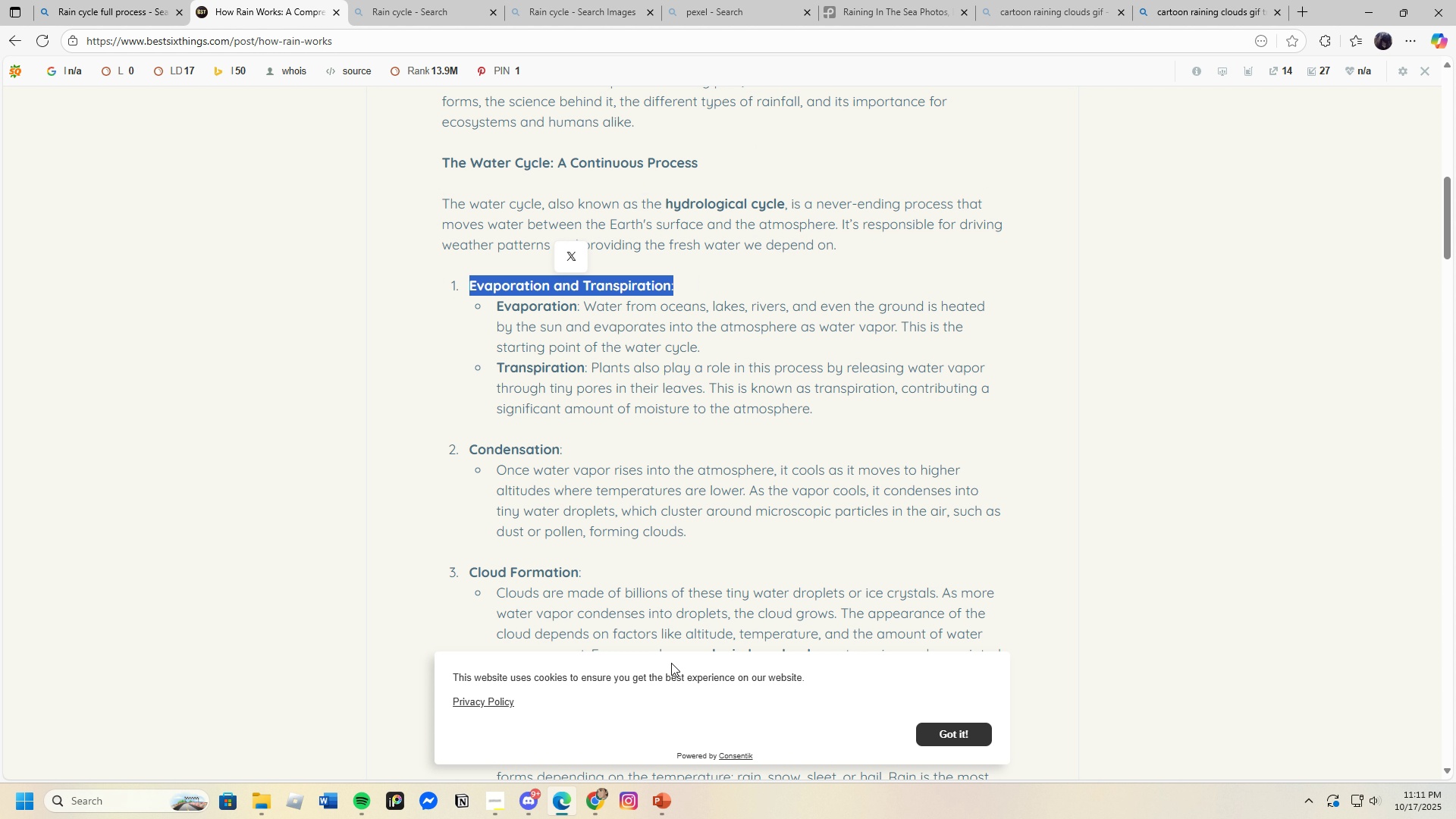 
left_click([663, 794])
 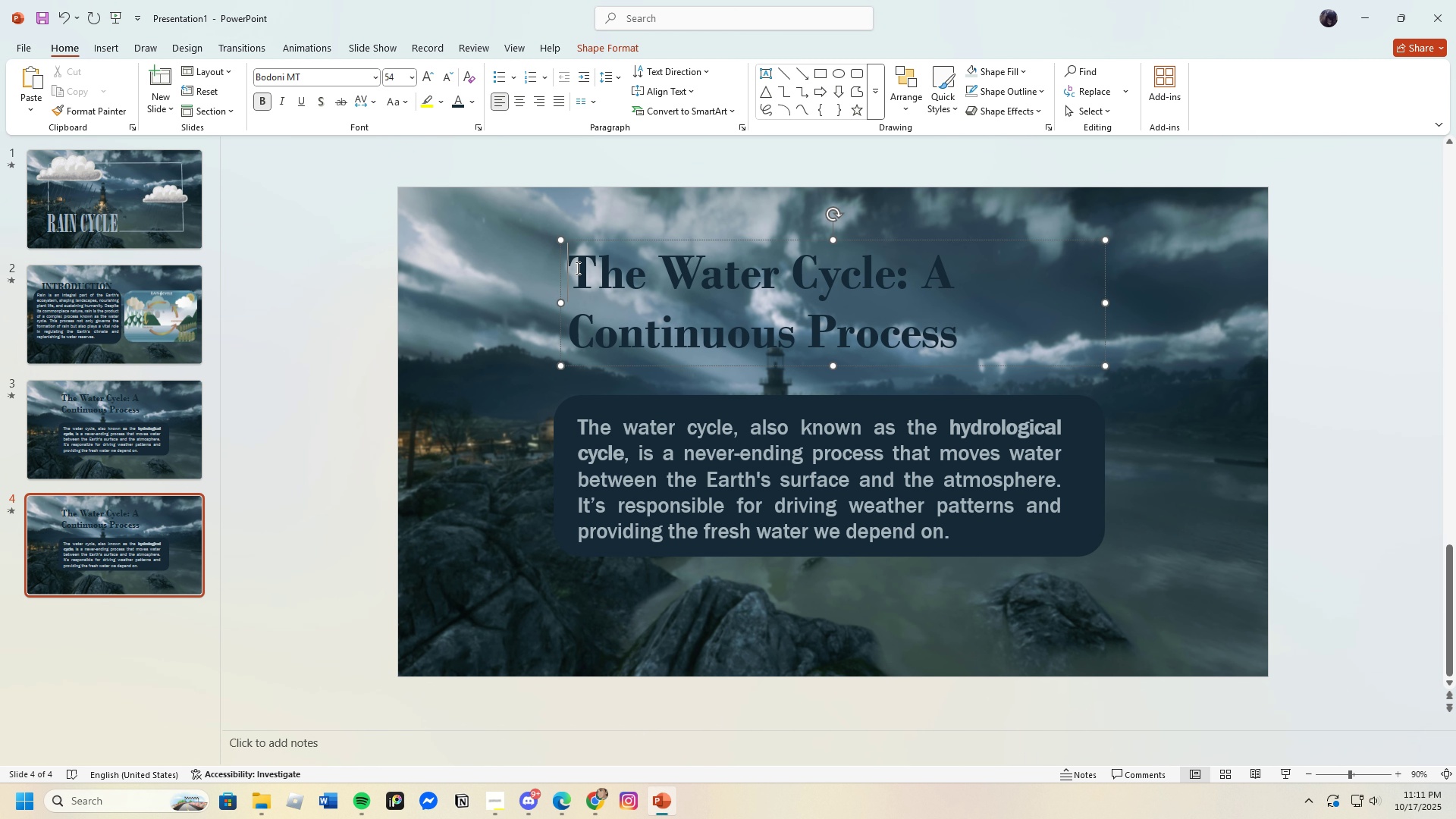 
left_click_drag(start_coordinate=[576, 268], to_coordinate=[1053, 338])
 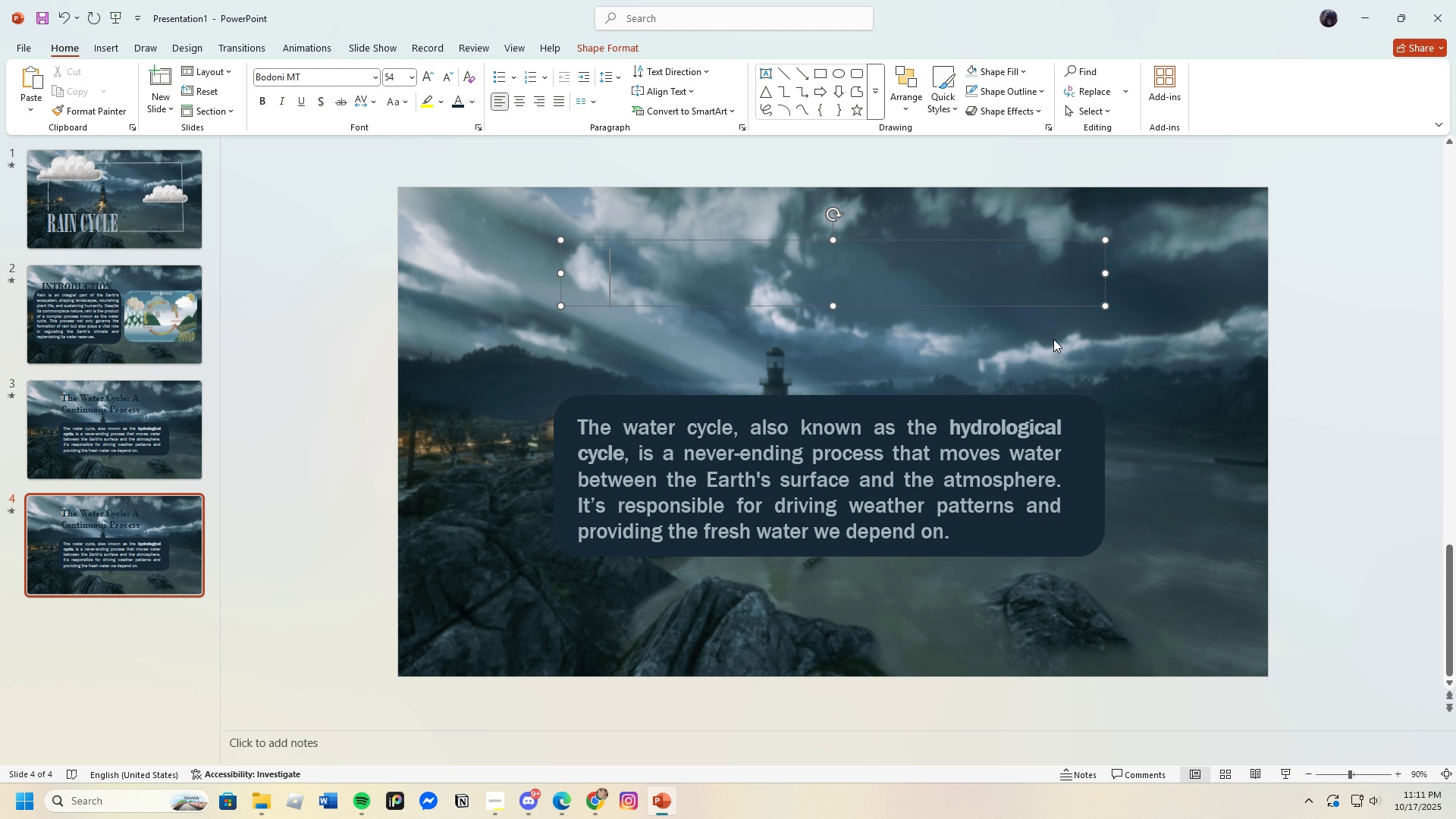 
key(Backspace)
 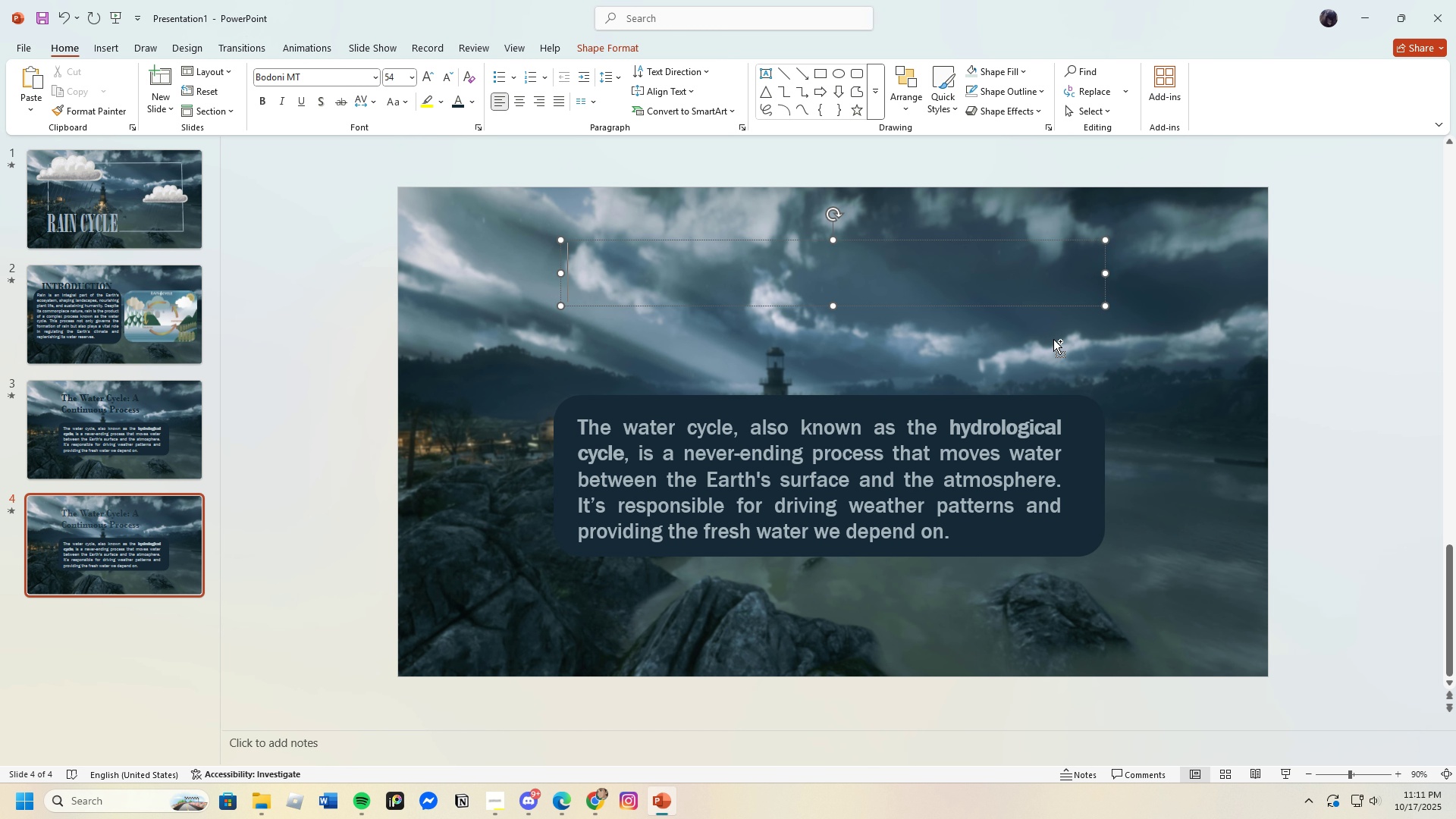 
key(Control+V)
 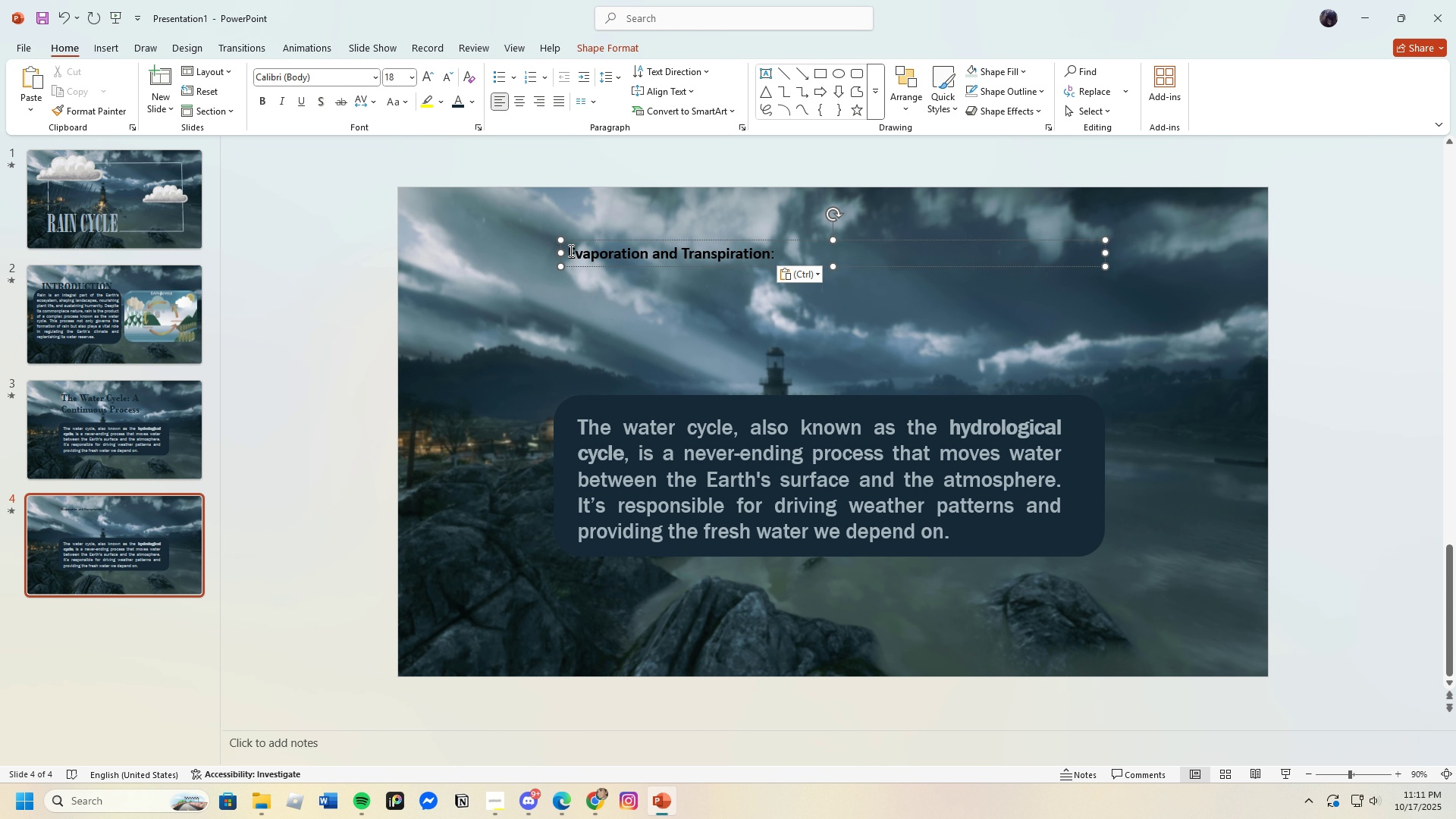 
left_click_drag(start_coordinate=[570, 250], to_coordinate=[783, 248])
 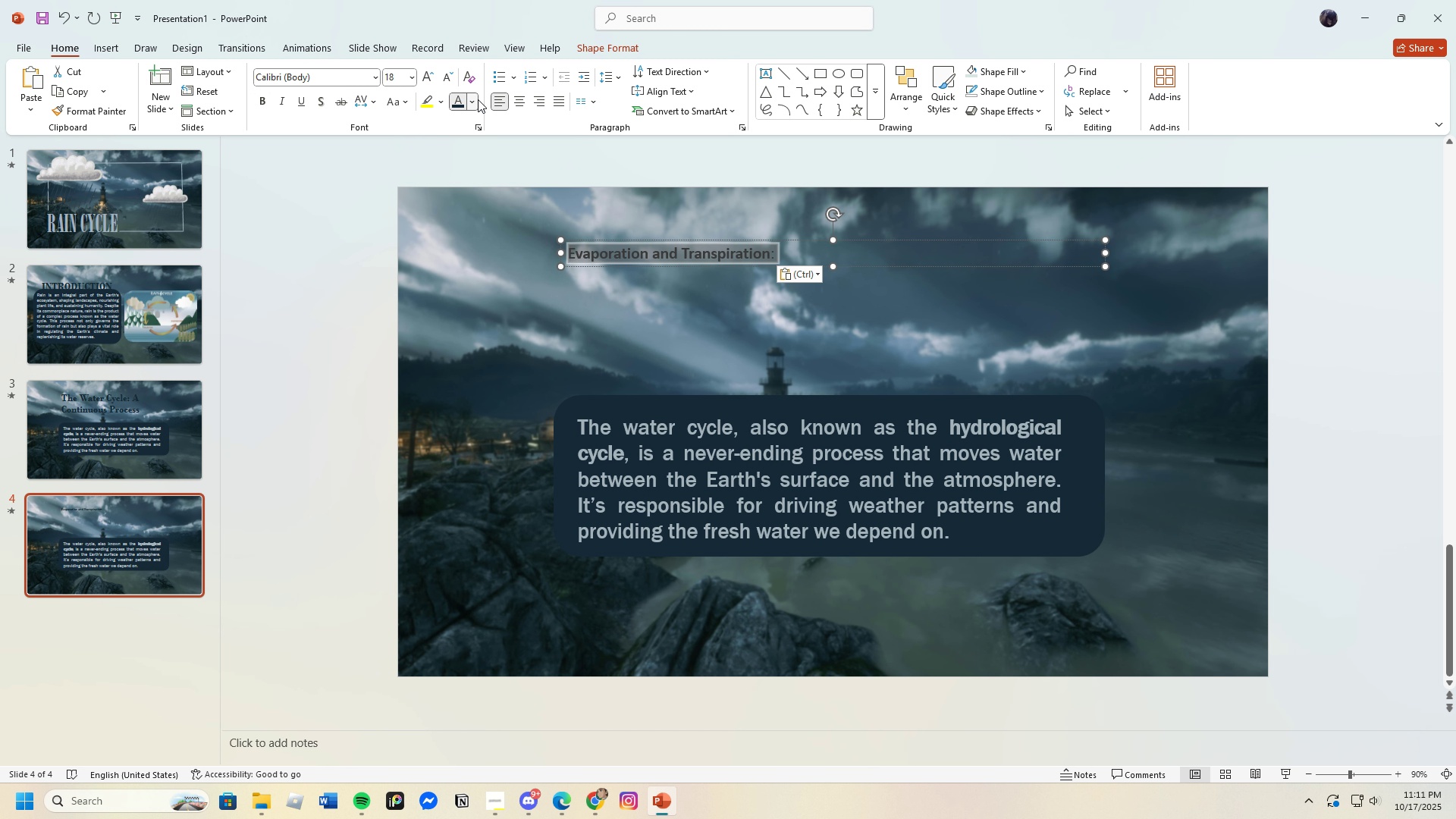 
left_click([478, 99])
 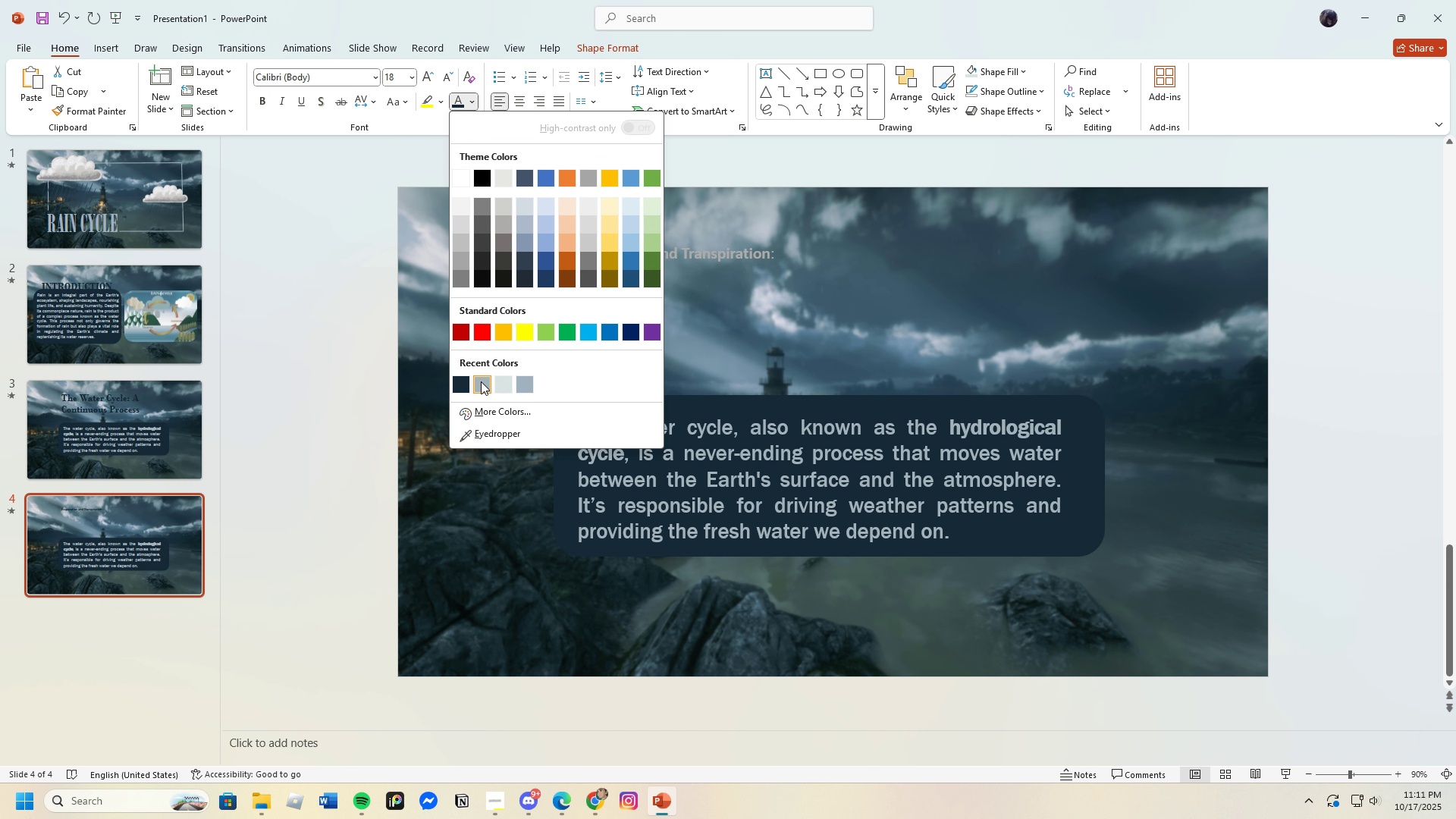 
left_click([465, 386])
 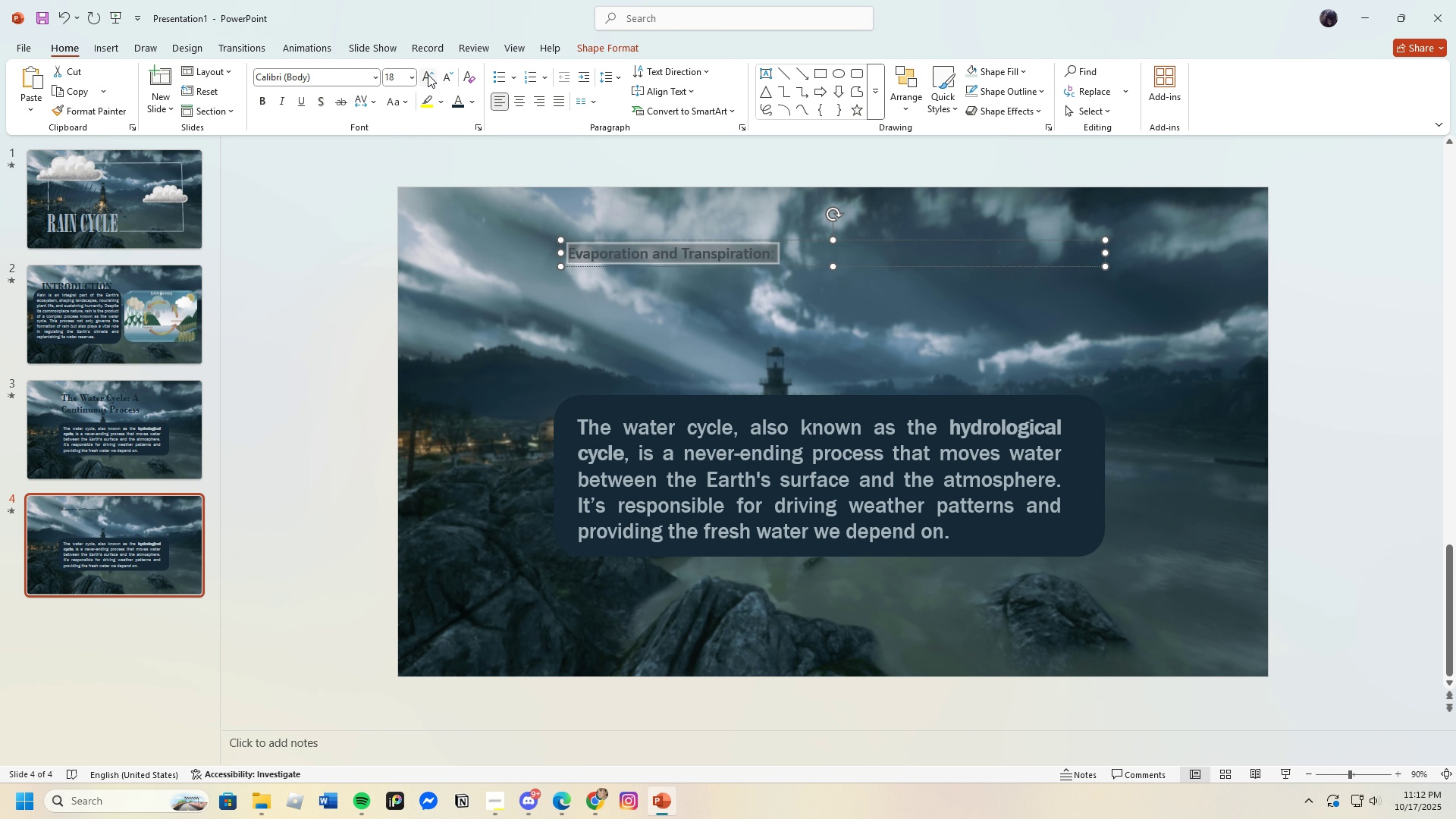 
double_click([428, 74])
 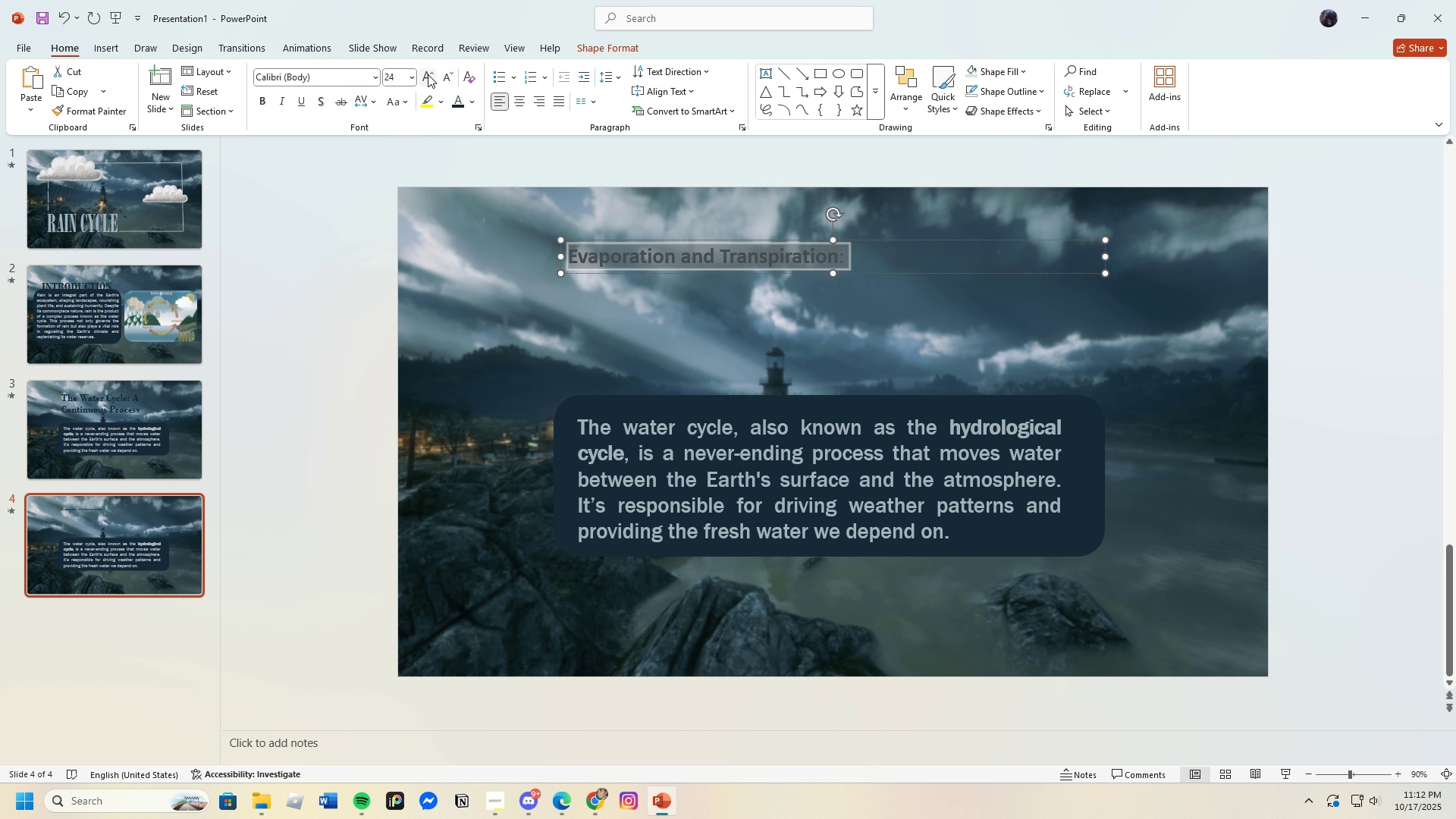 
triple_click([428, 74])
 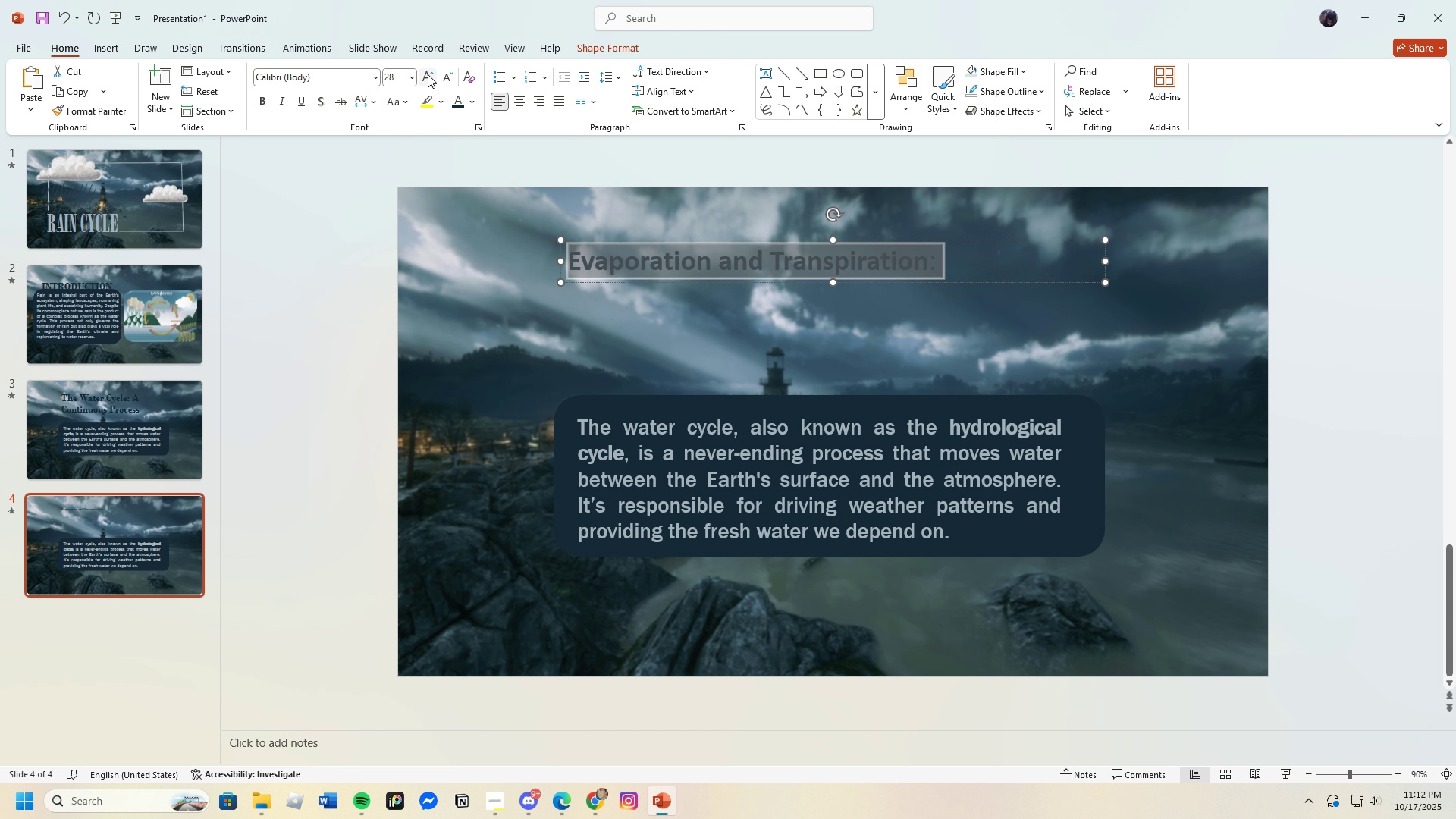 
triple_click([428, 74])
 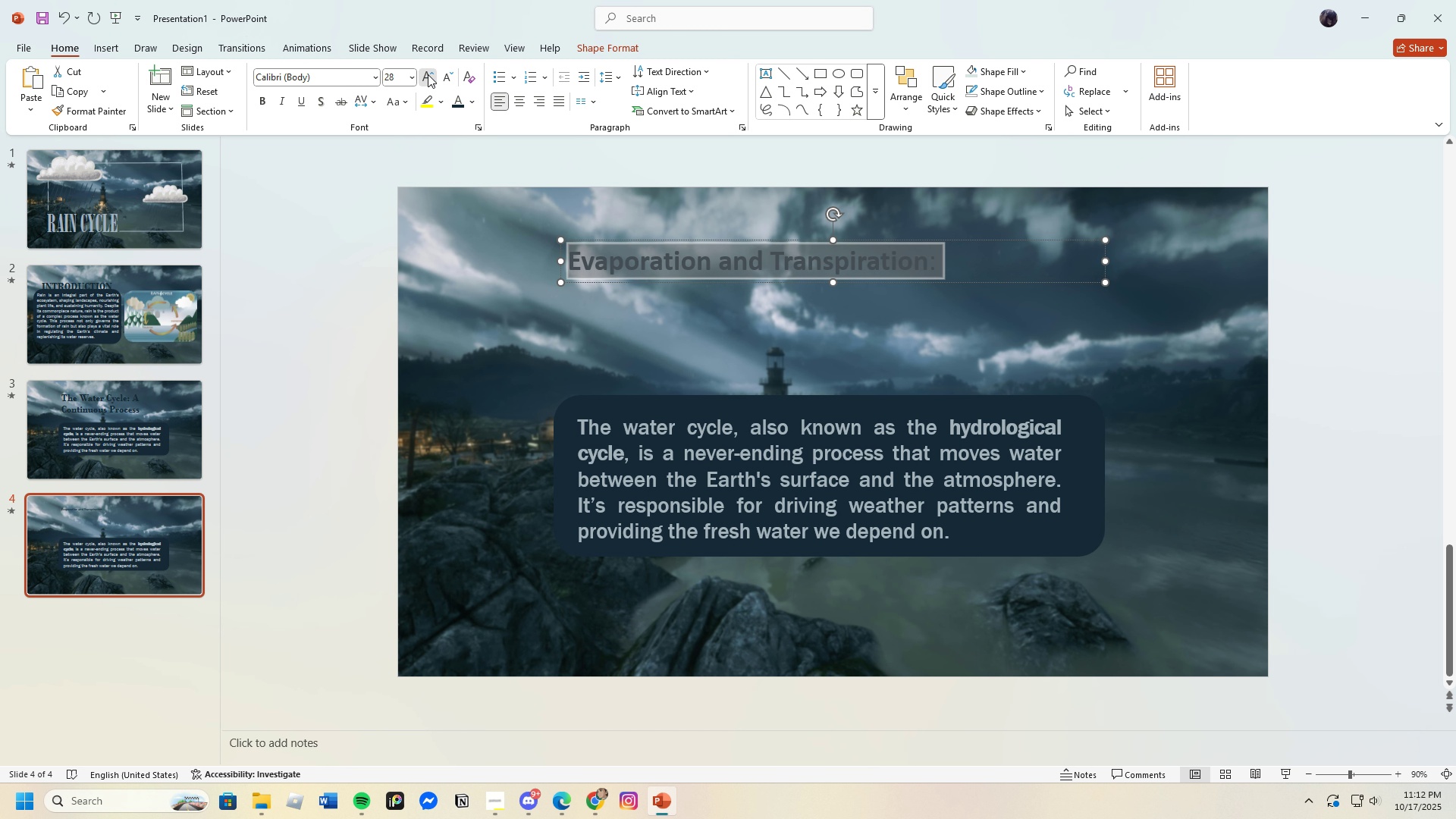 
triple_click([428, 74])
 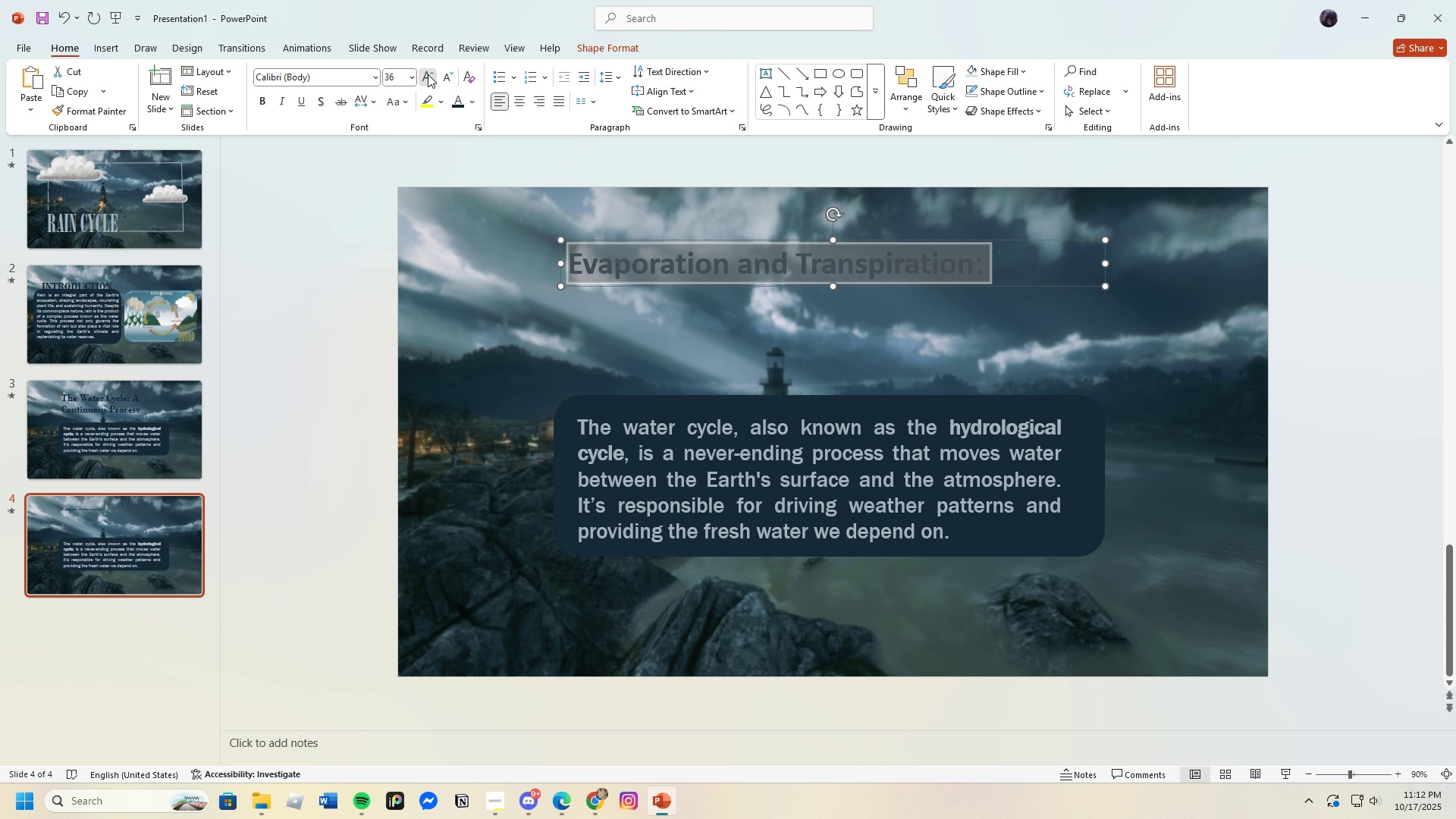 
triple_click([428, 74])
 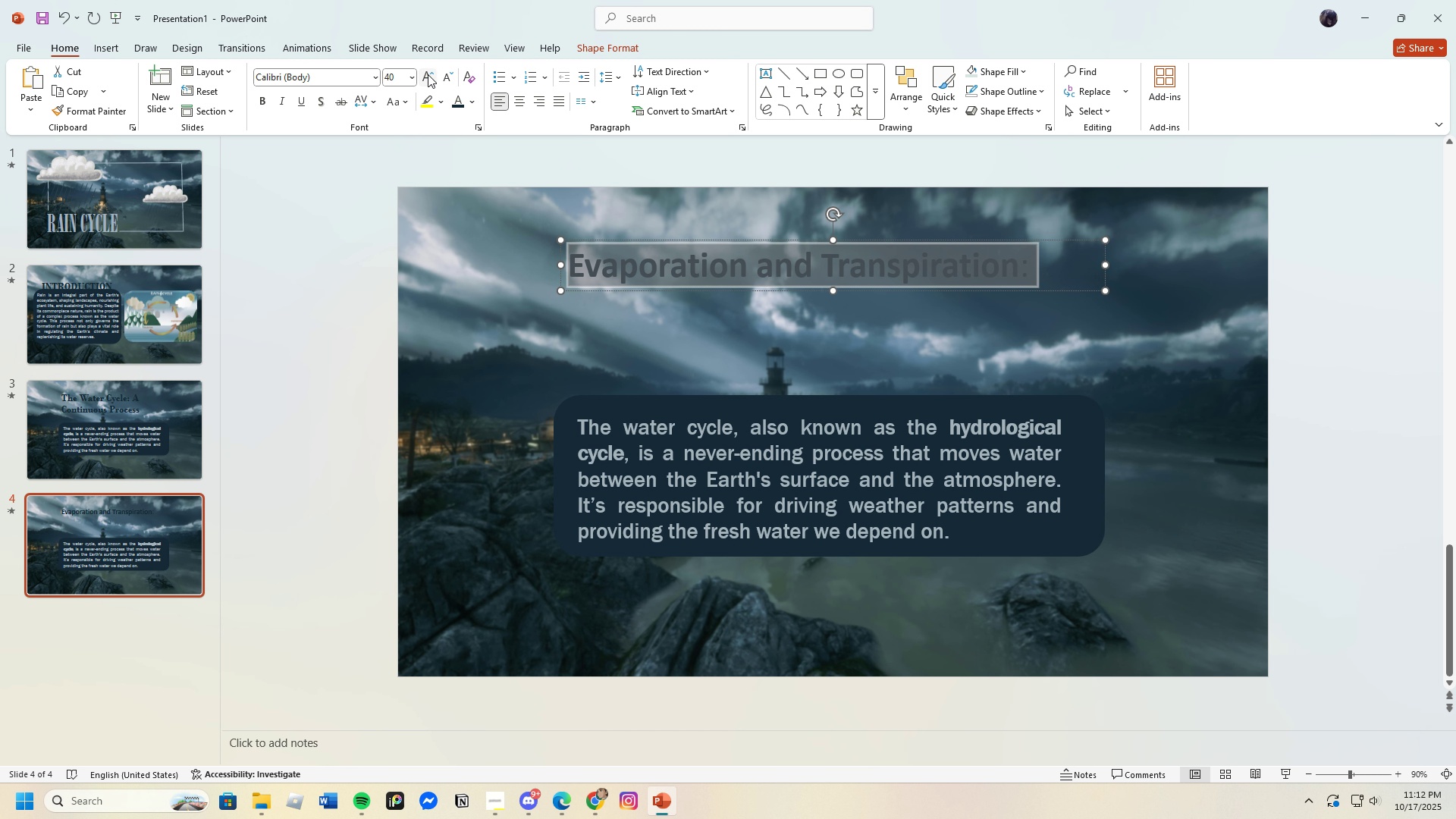 
left_click([428, 74])
 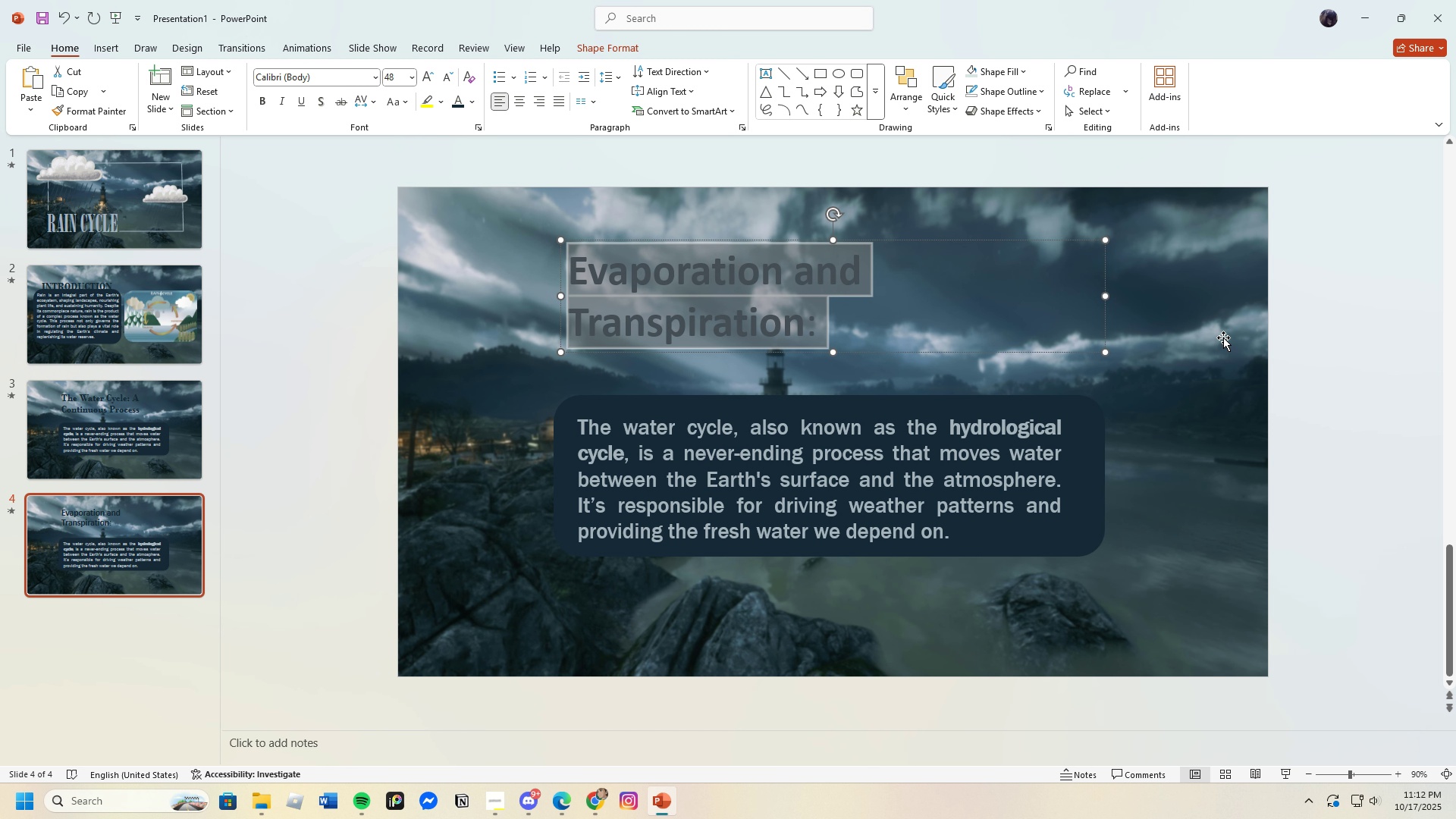 
left_click_drag(start_coordinate=[1108, 296], to_coordinate=[1173, 304])
 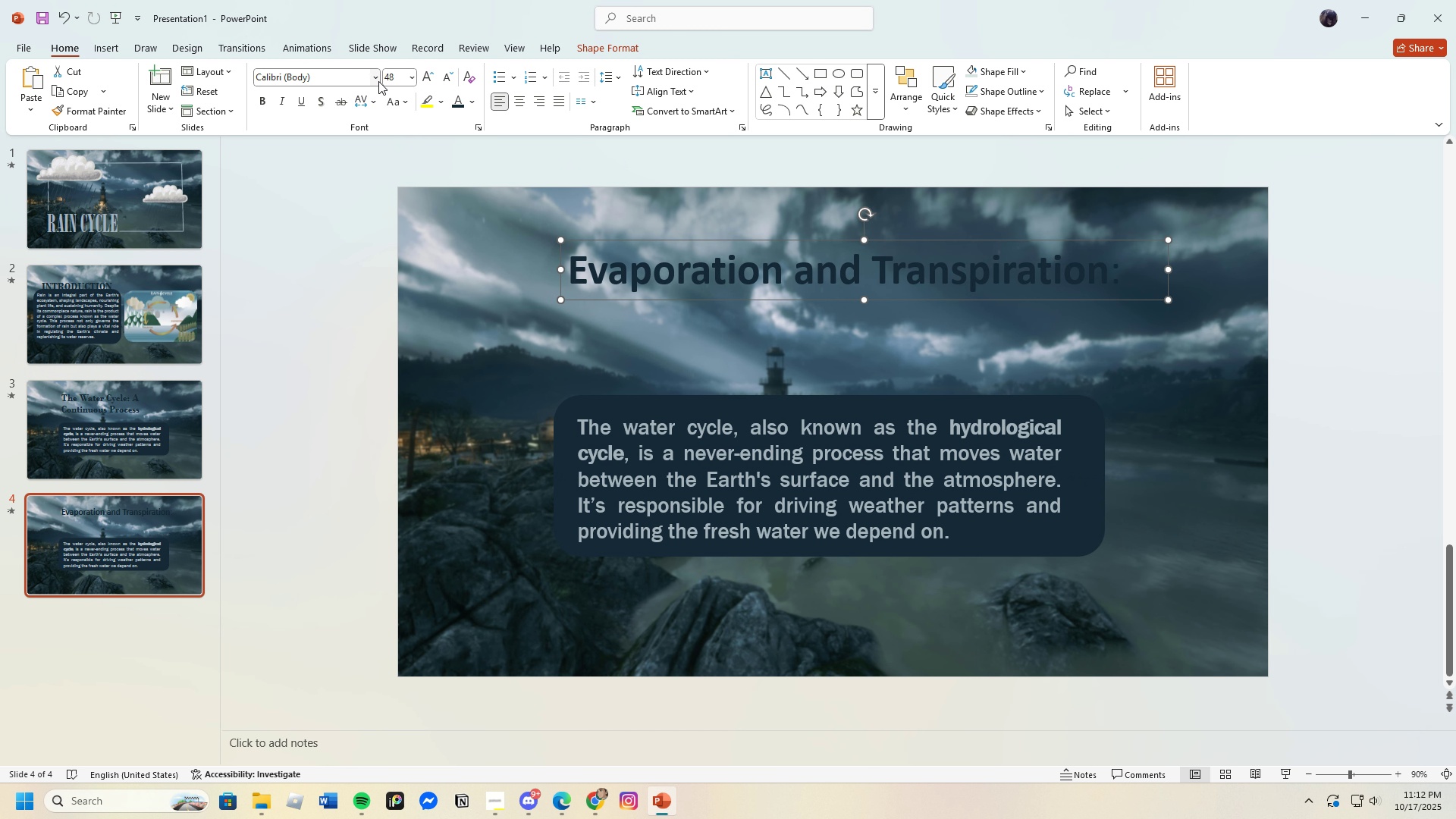 
left_click([378, 76])
 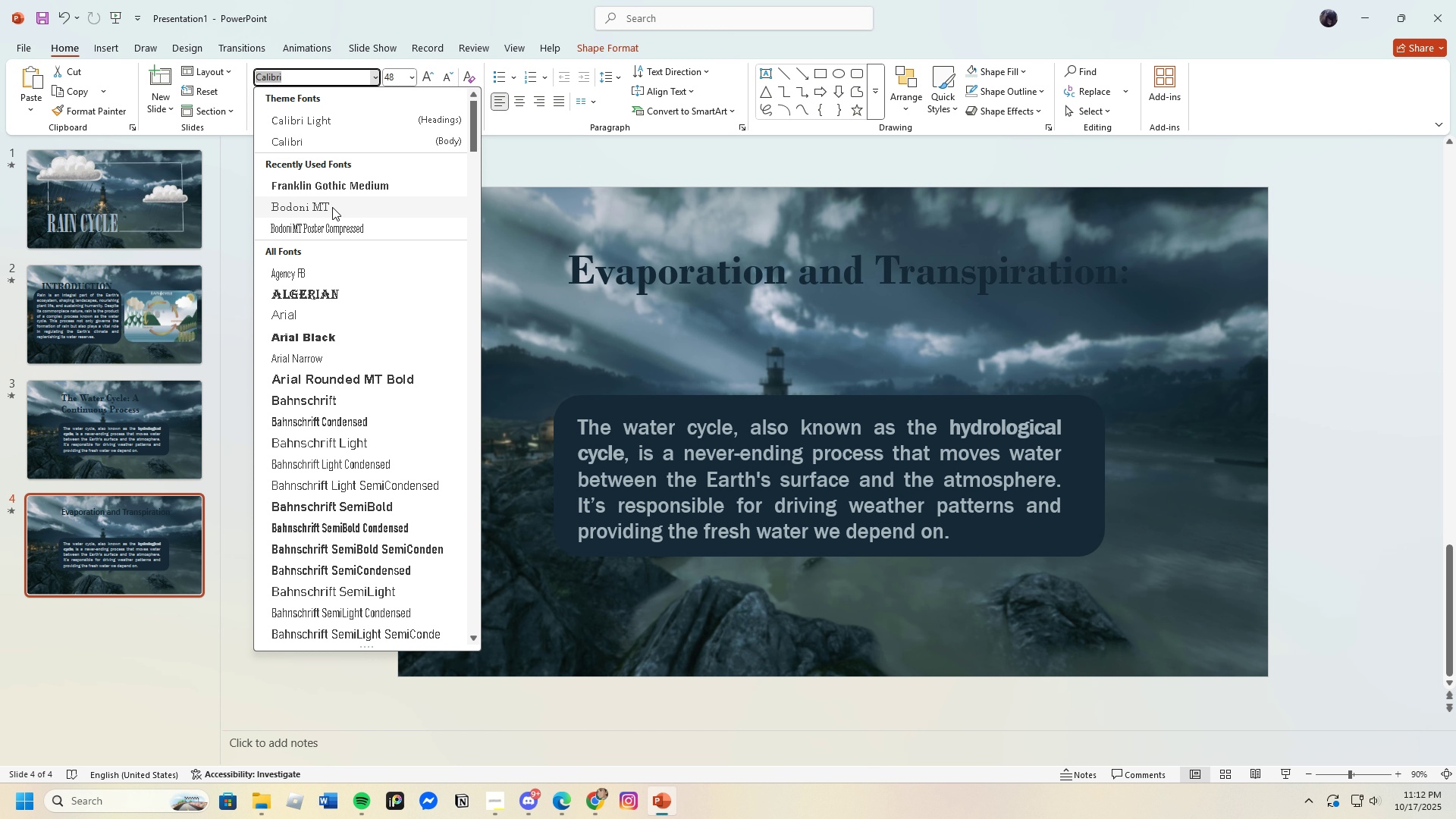 
left_click([332, 207])
 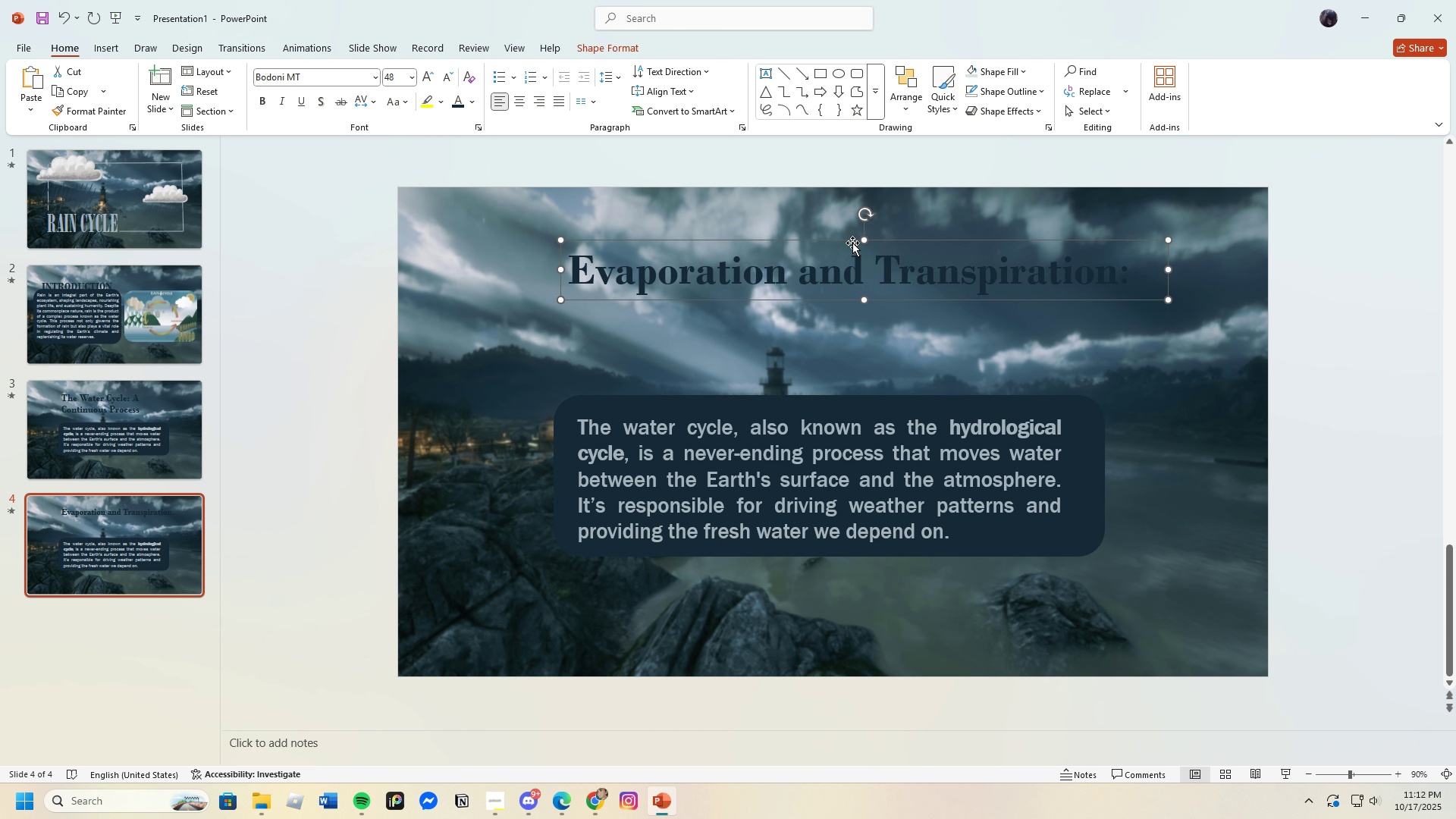 
left_click_drag(start_coordinate=[853, 243], to_coordinate=[777, 231])
 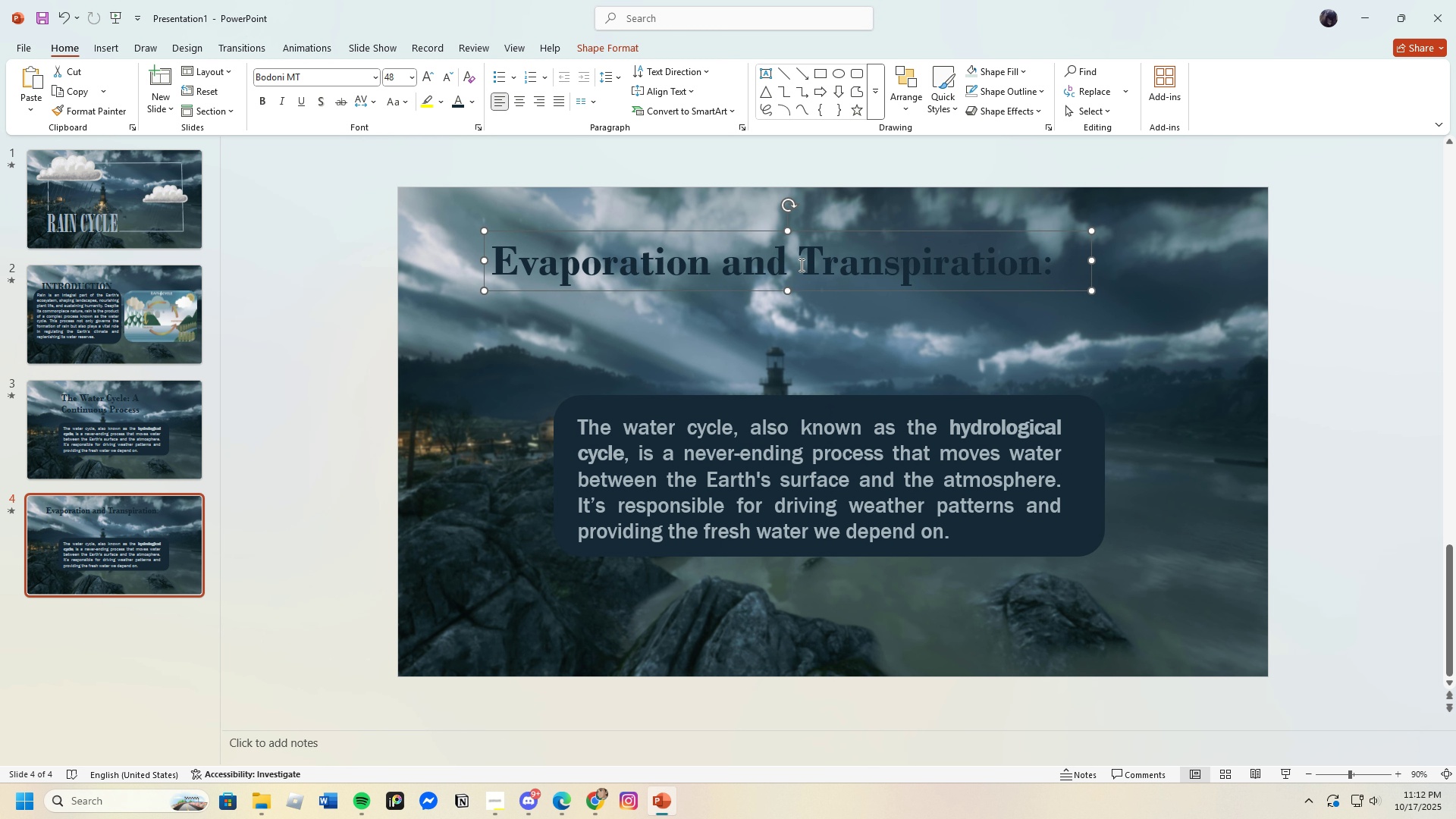 
left_click_drag(start_coordinate=[800, 262], to_coordinate=[1062, 284])
 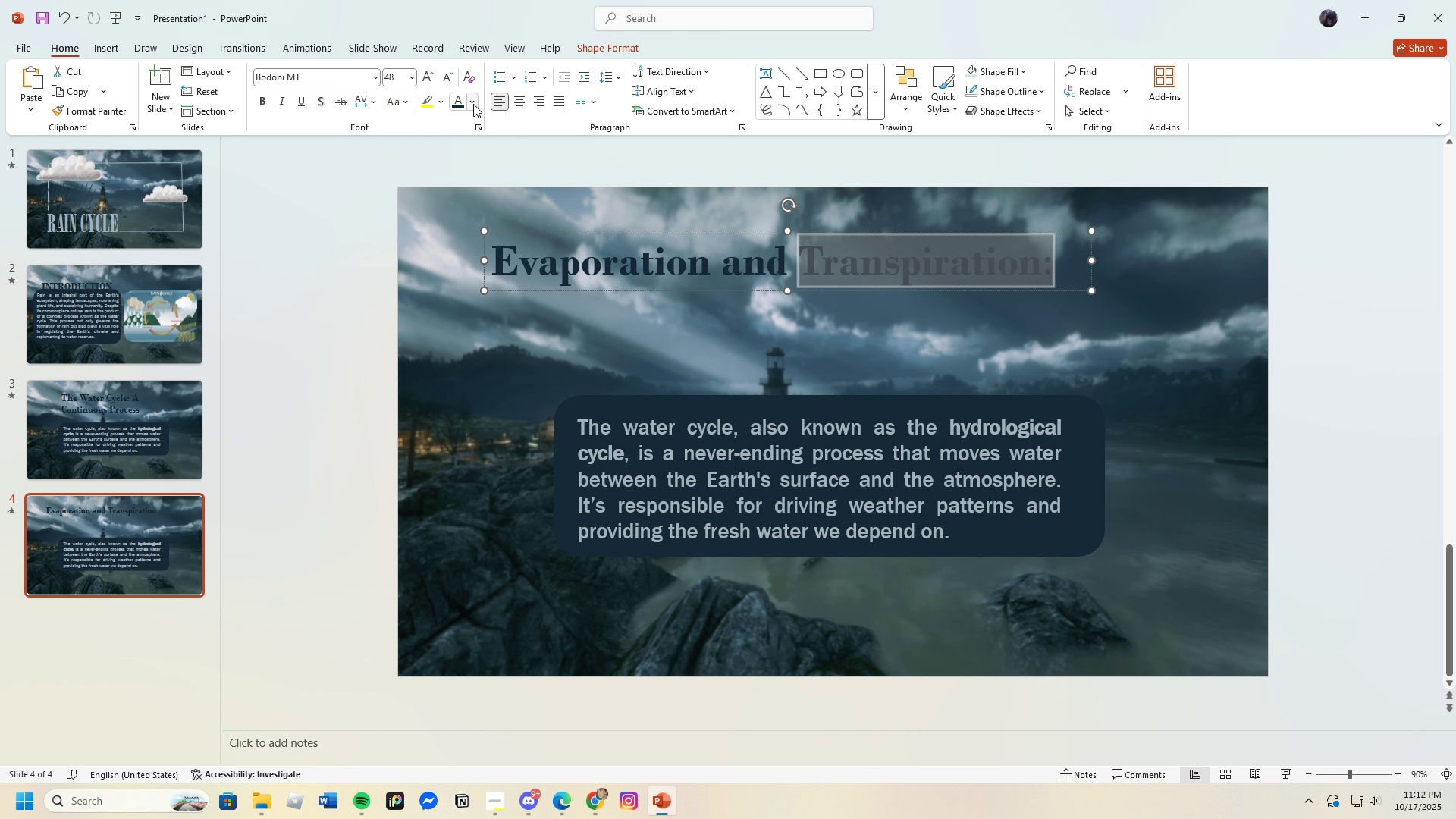 
left_click([473, 103])
 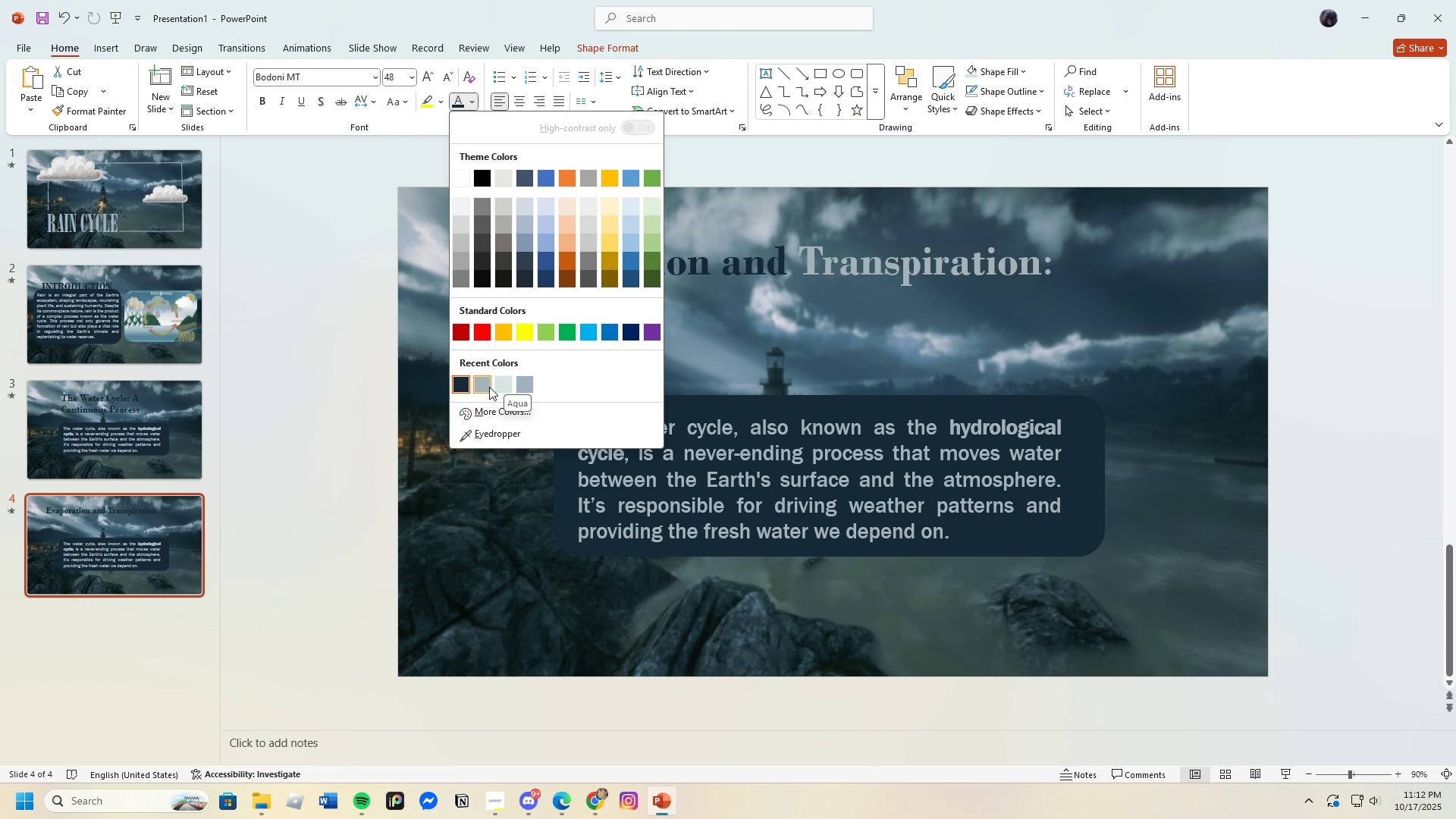 
left_click([489, 387])
 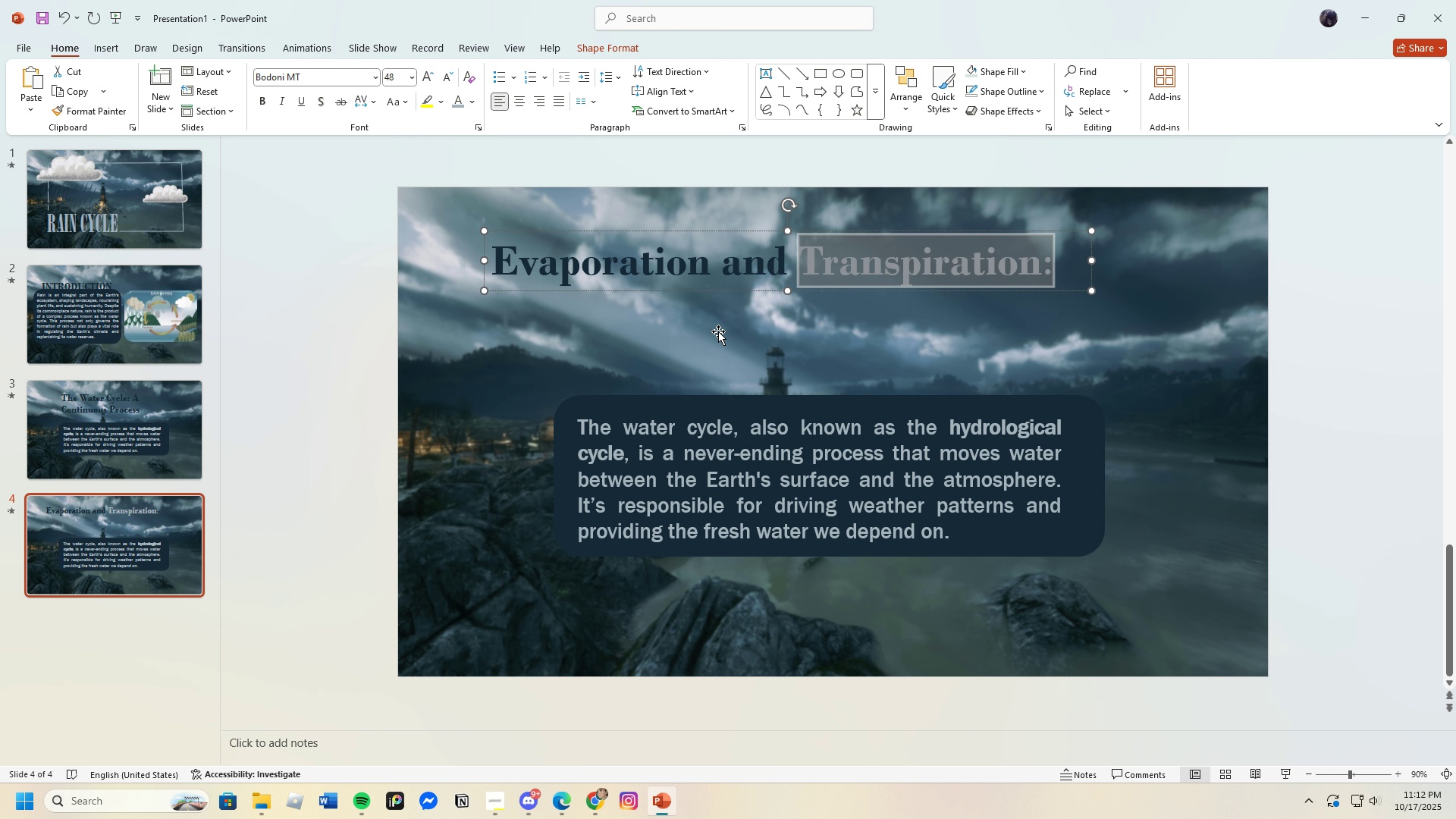 
left_click([718, 331])
 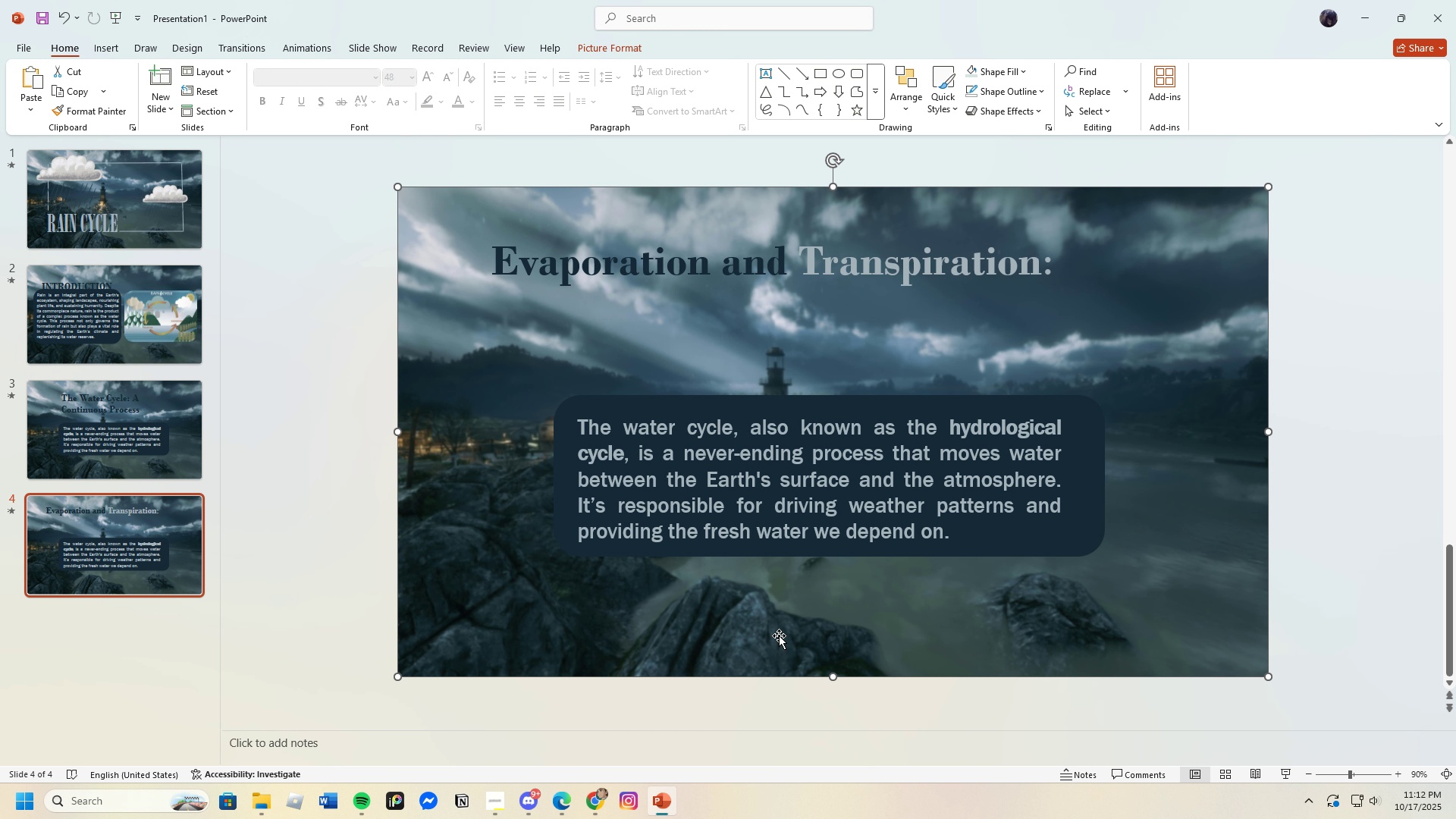 
left_click([562, 808])
 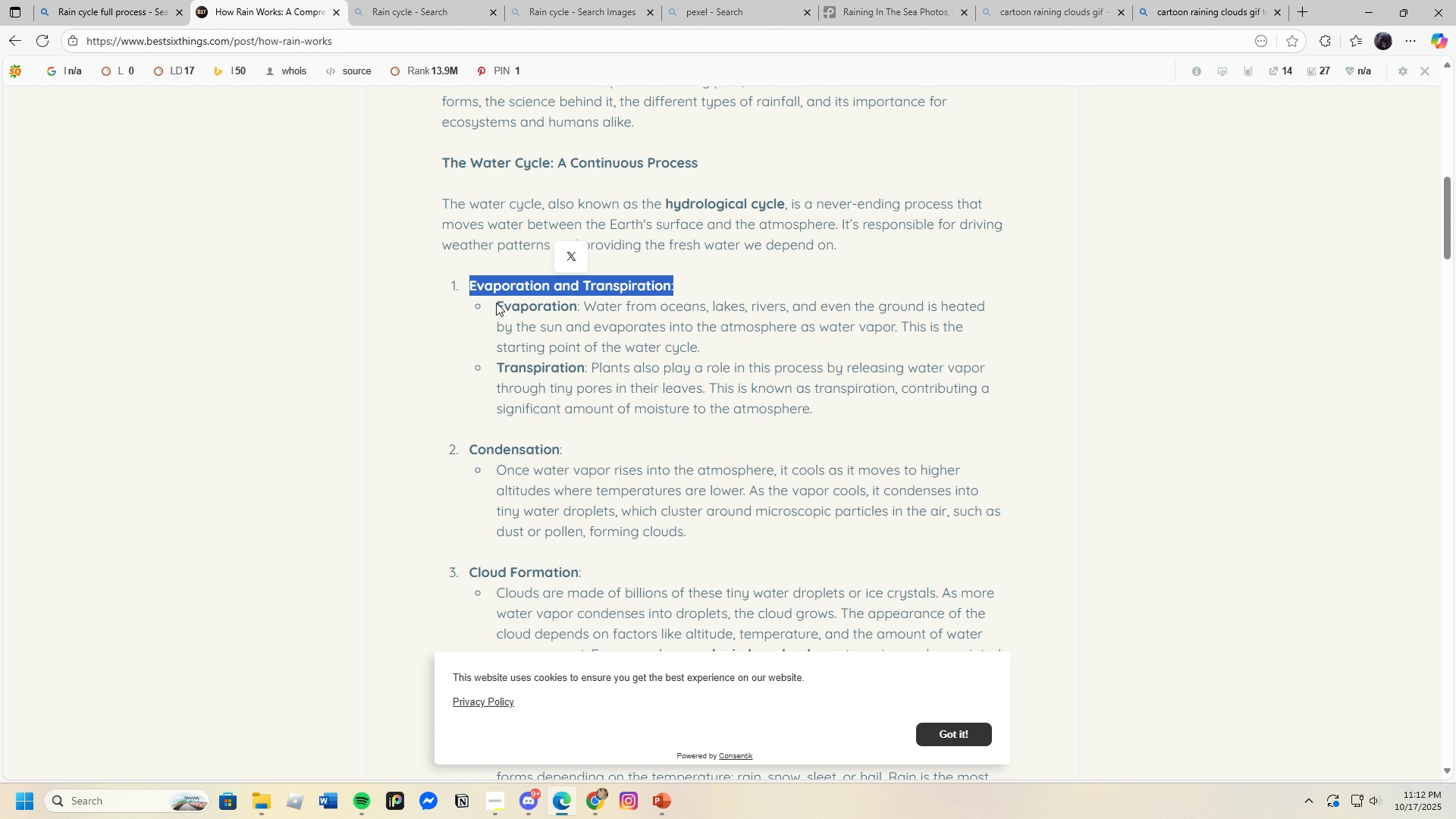 
left_click([496, 303])
 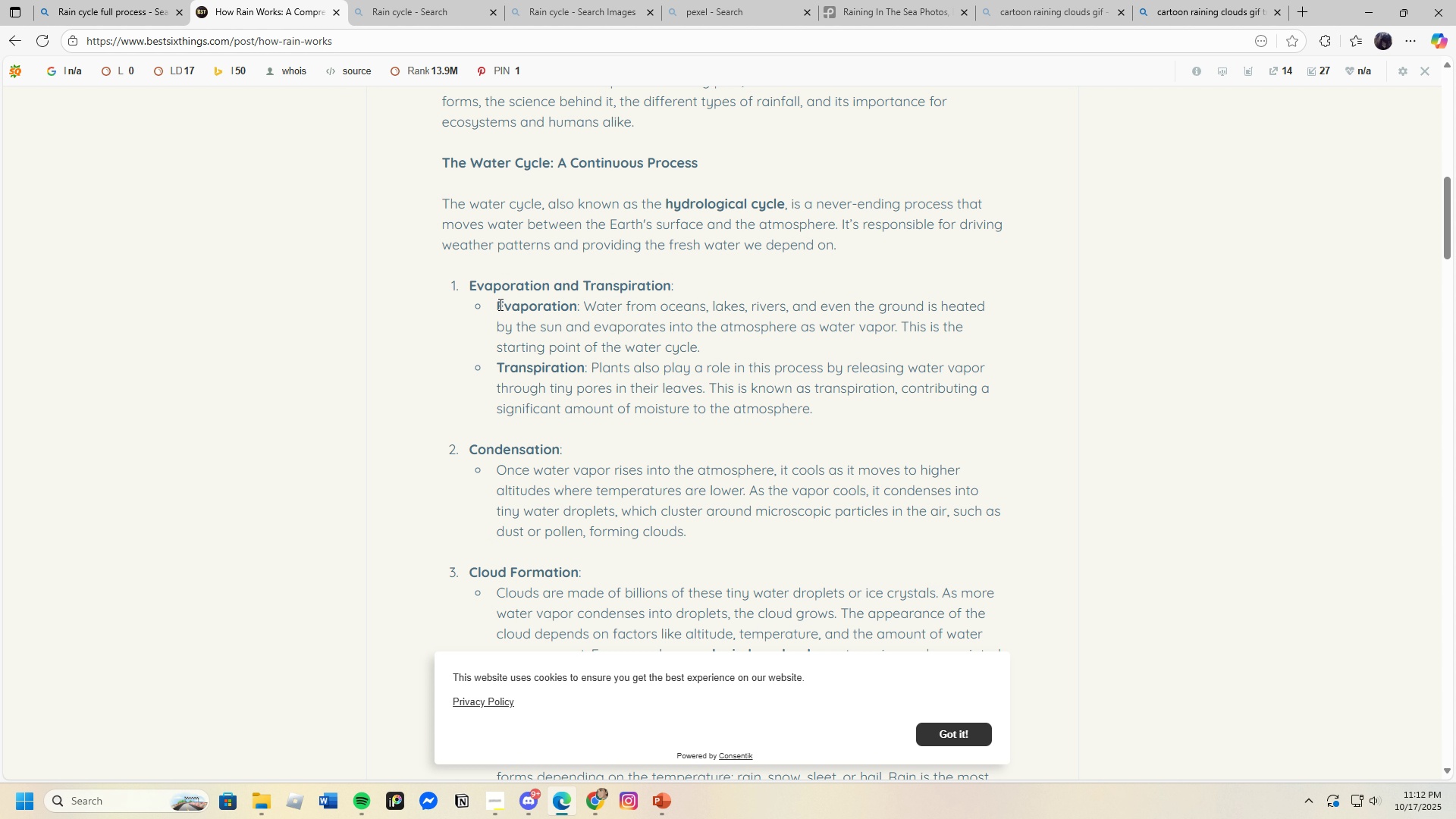 
left_click_drag(start_coordinate=[498, 304], to_coordinate=[744, 353])
 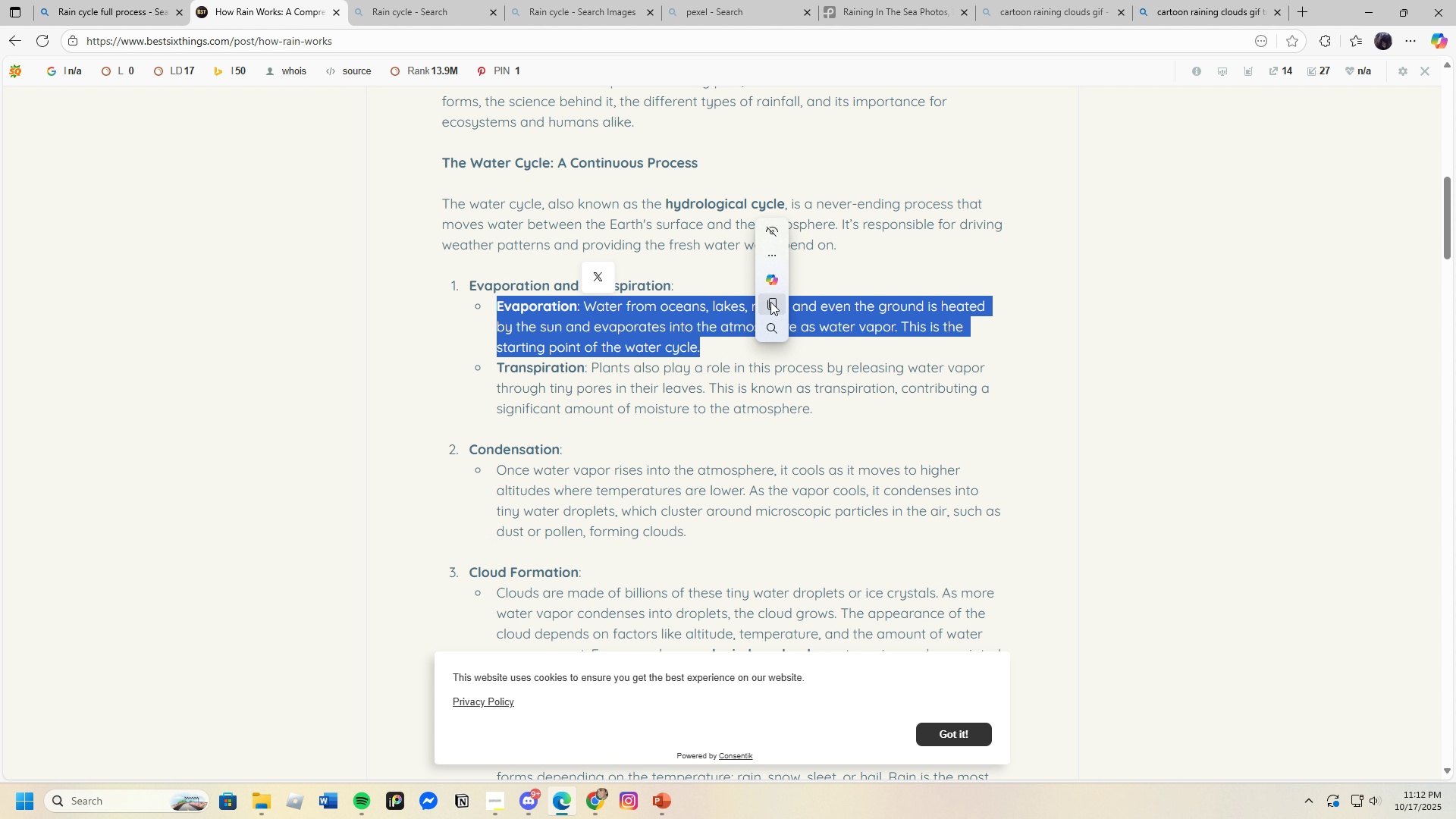 
left_click([770, 302])
 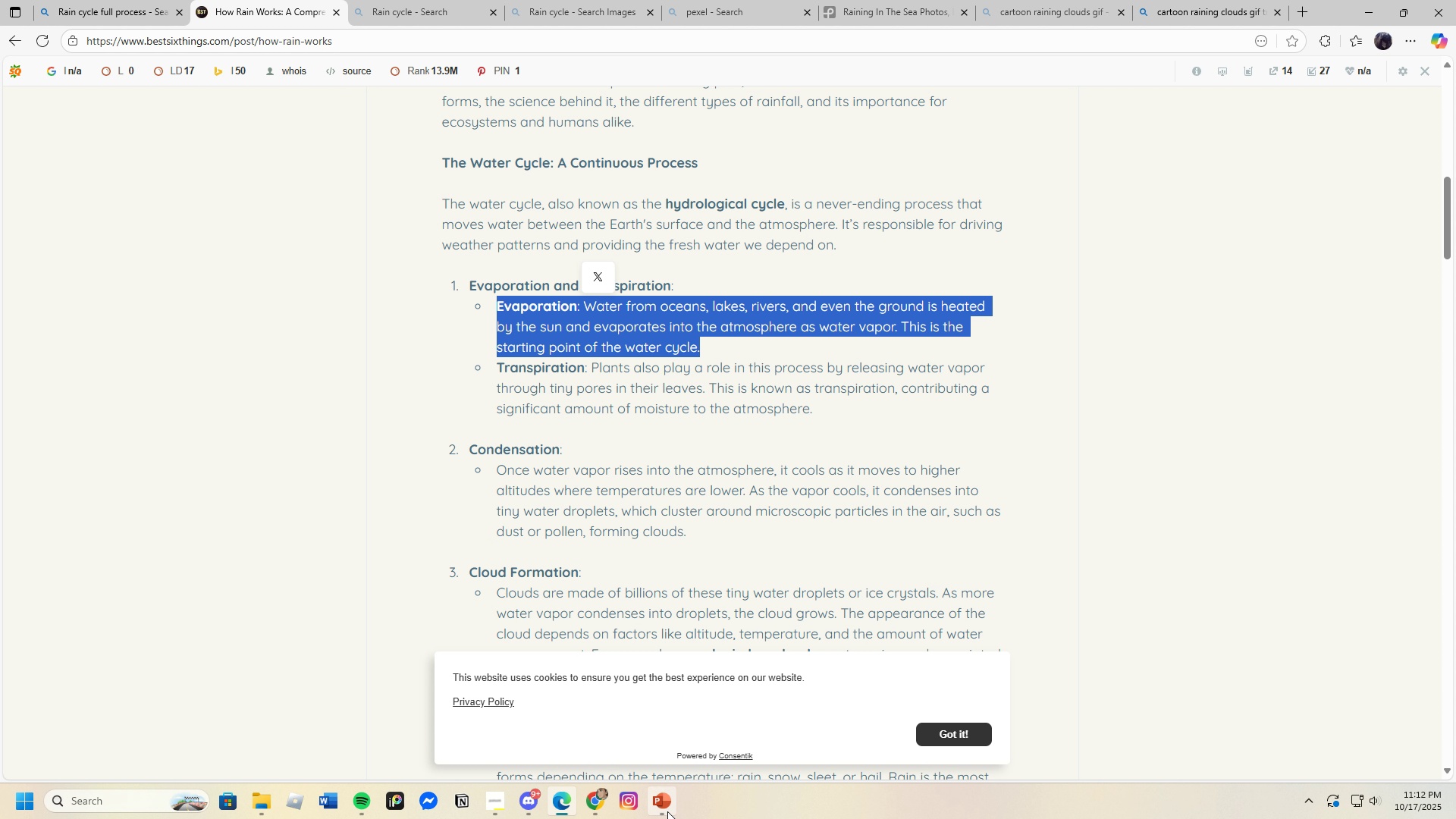 
left_click([665, 811])
 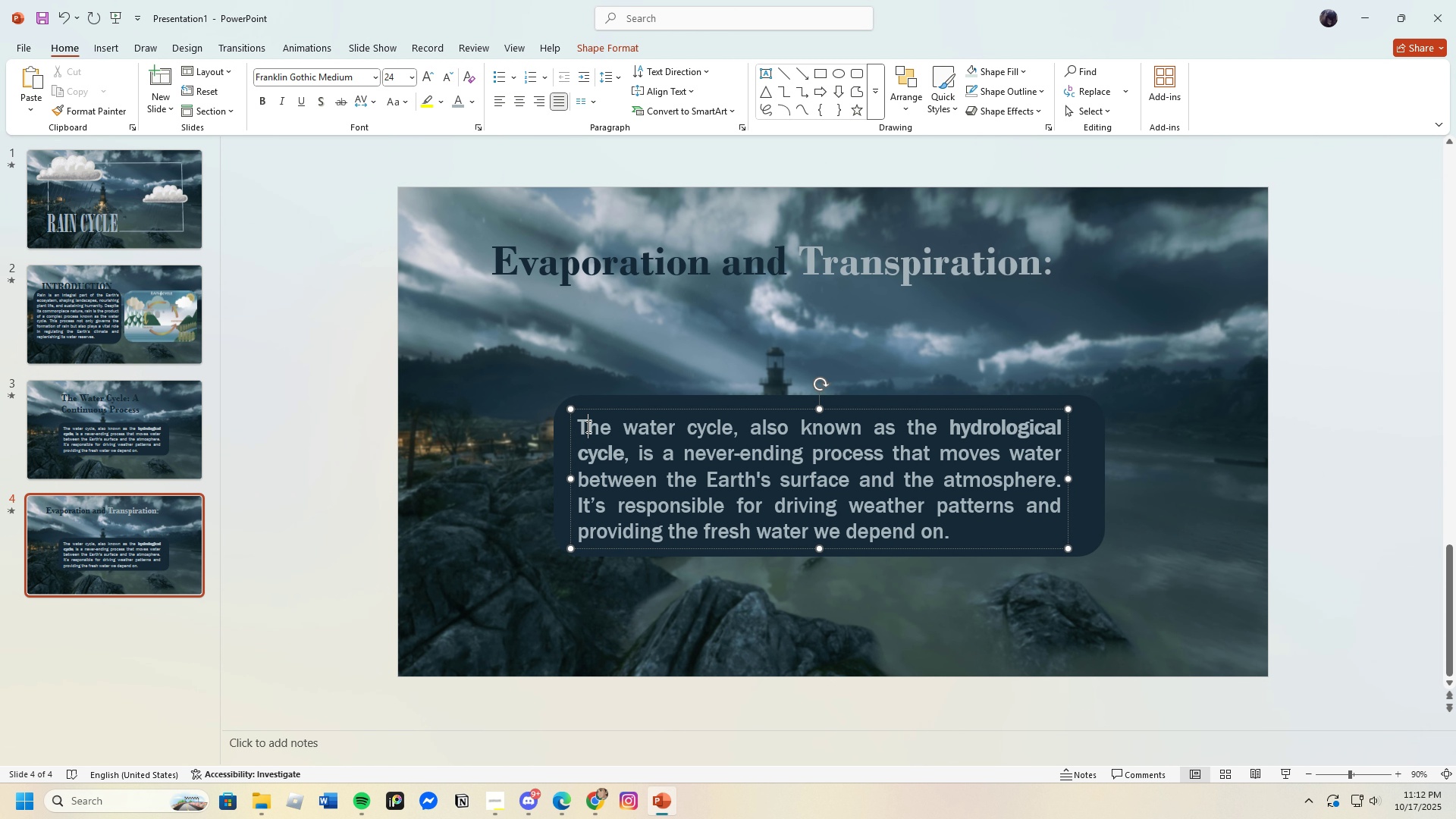 
left_click([587, 426])
 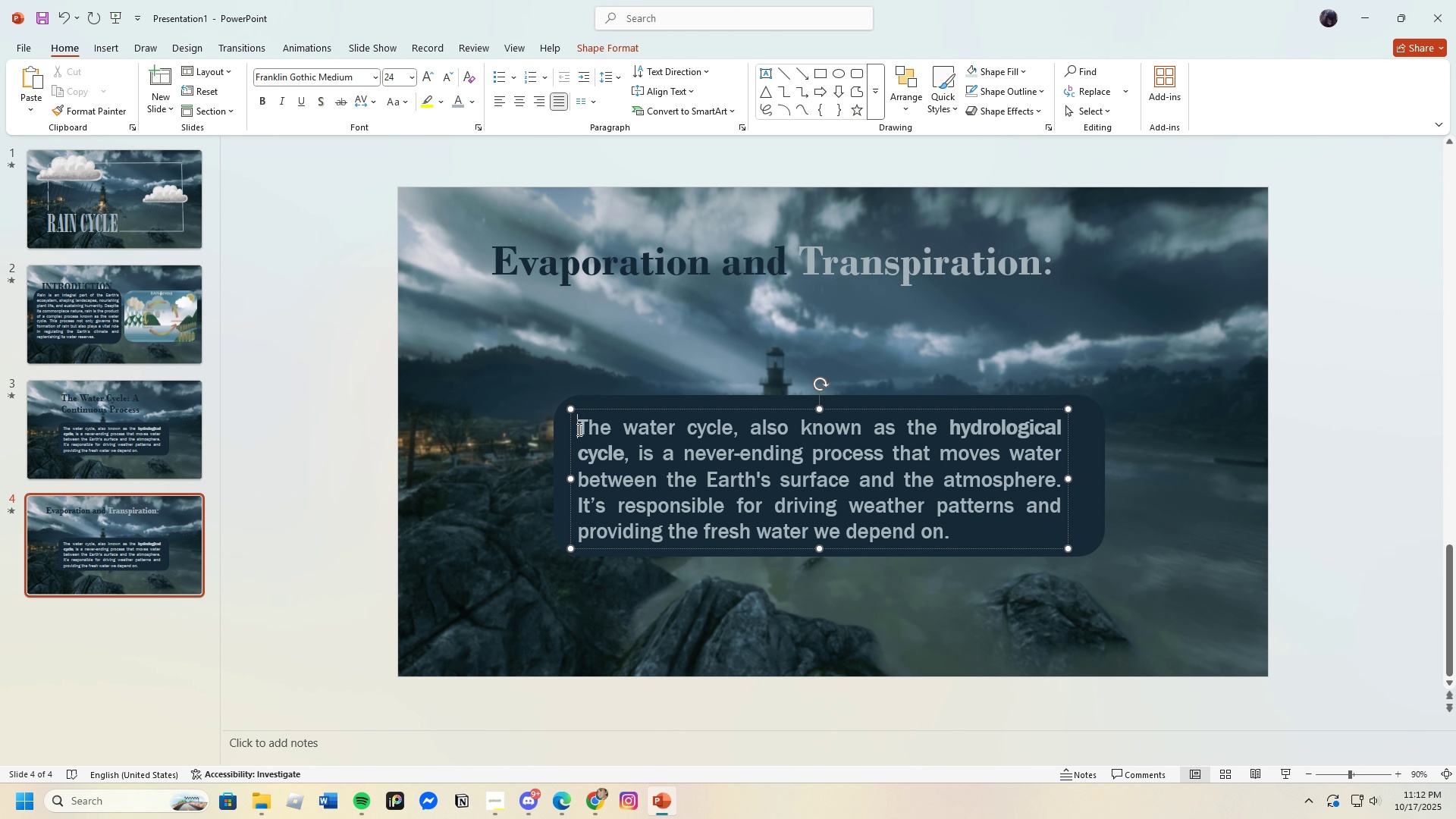 
left_click_drag(start_coordinate=[578, 428], to_coordinate=[970, 537])
 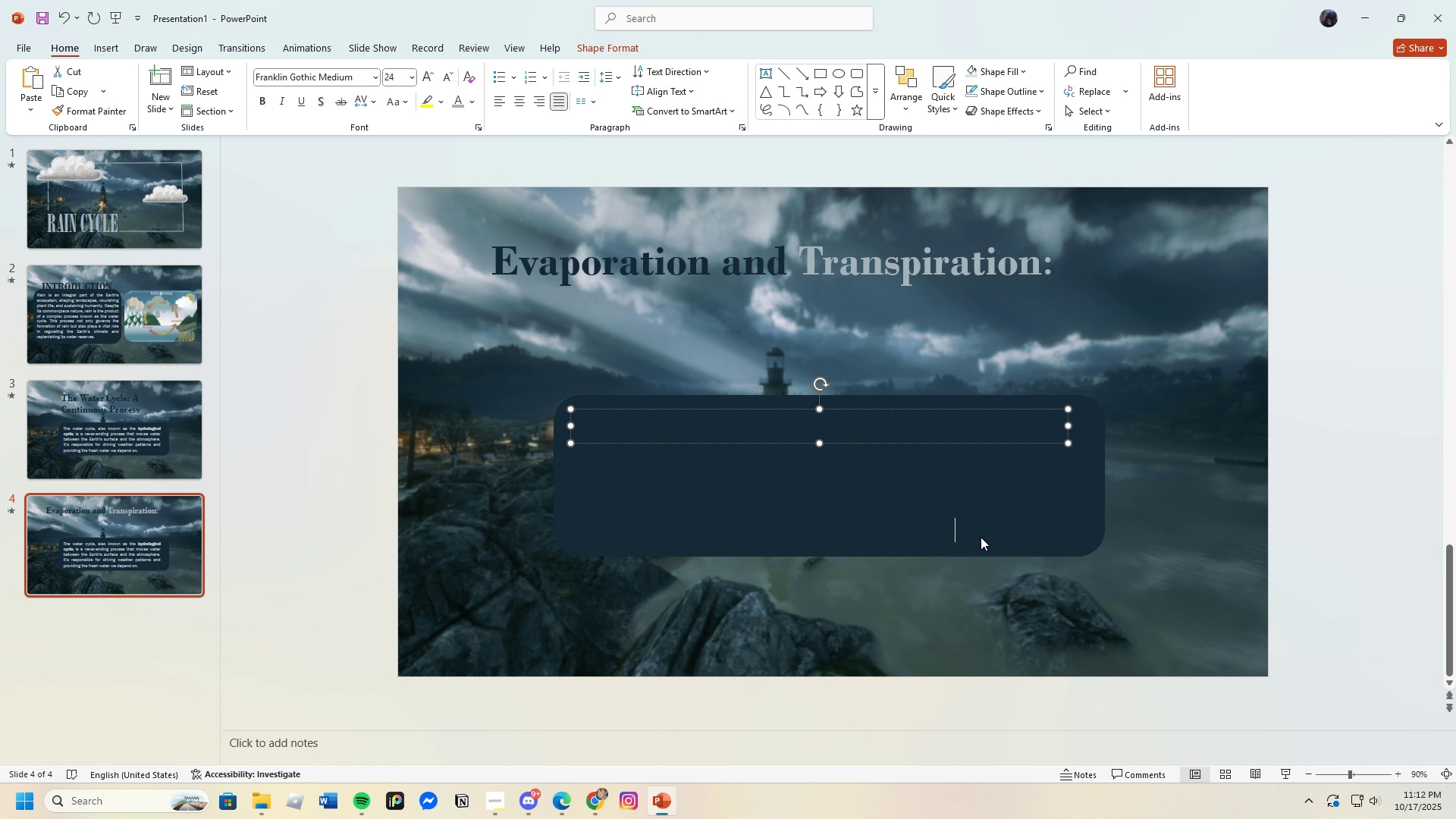 
key(Backspace)
 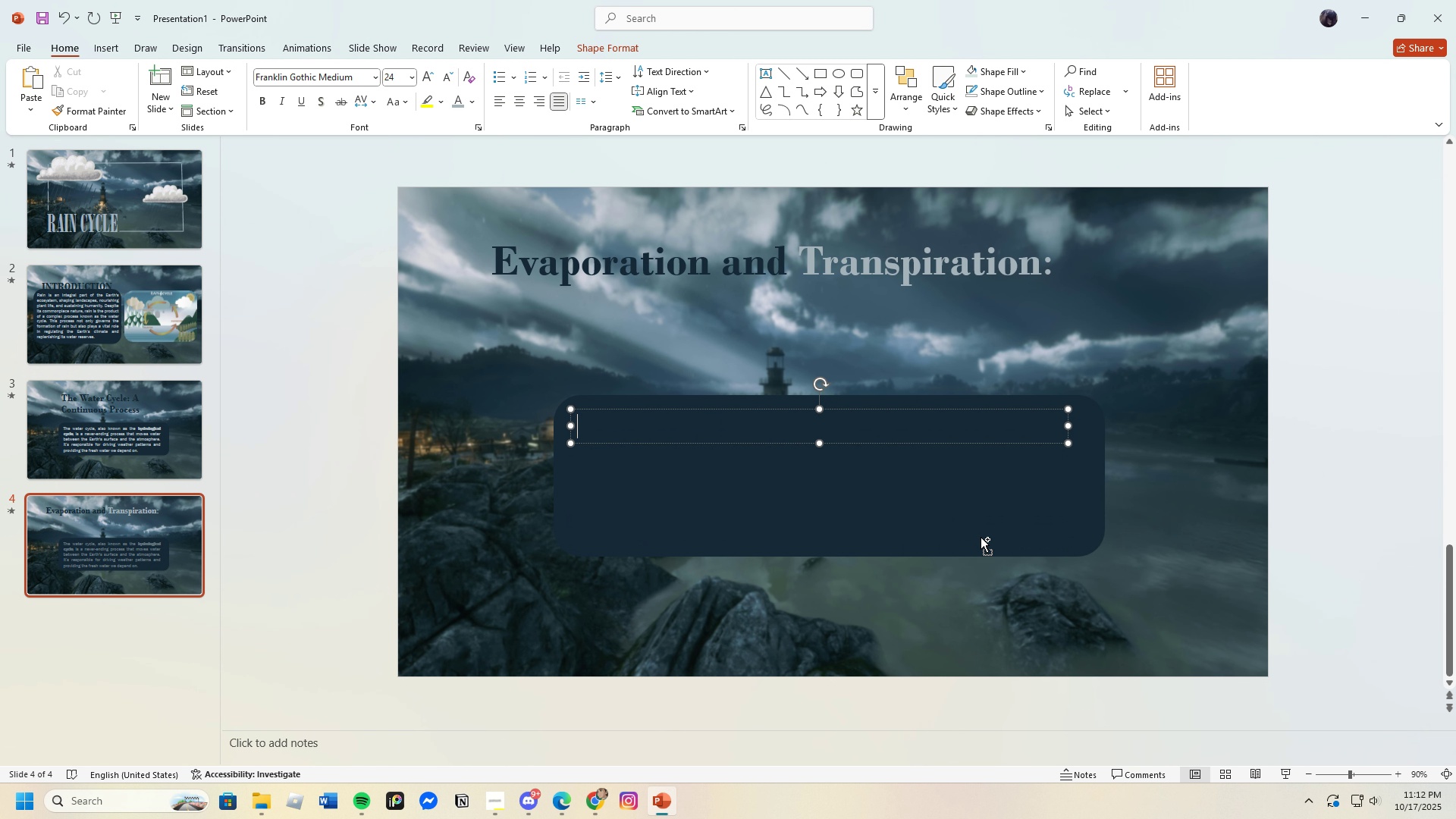 
key(Control+V)
 